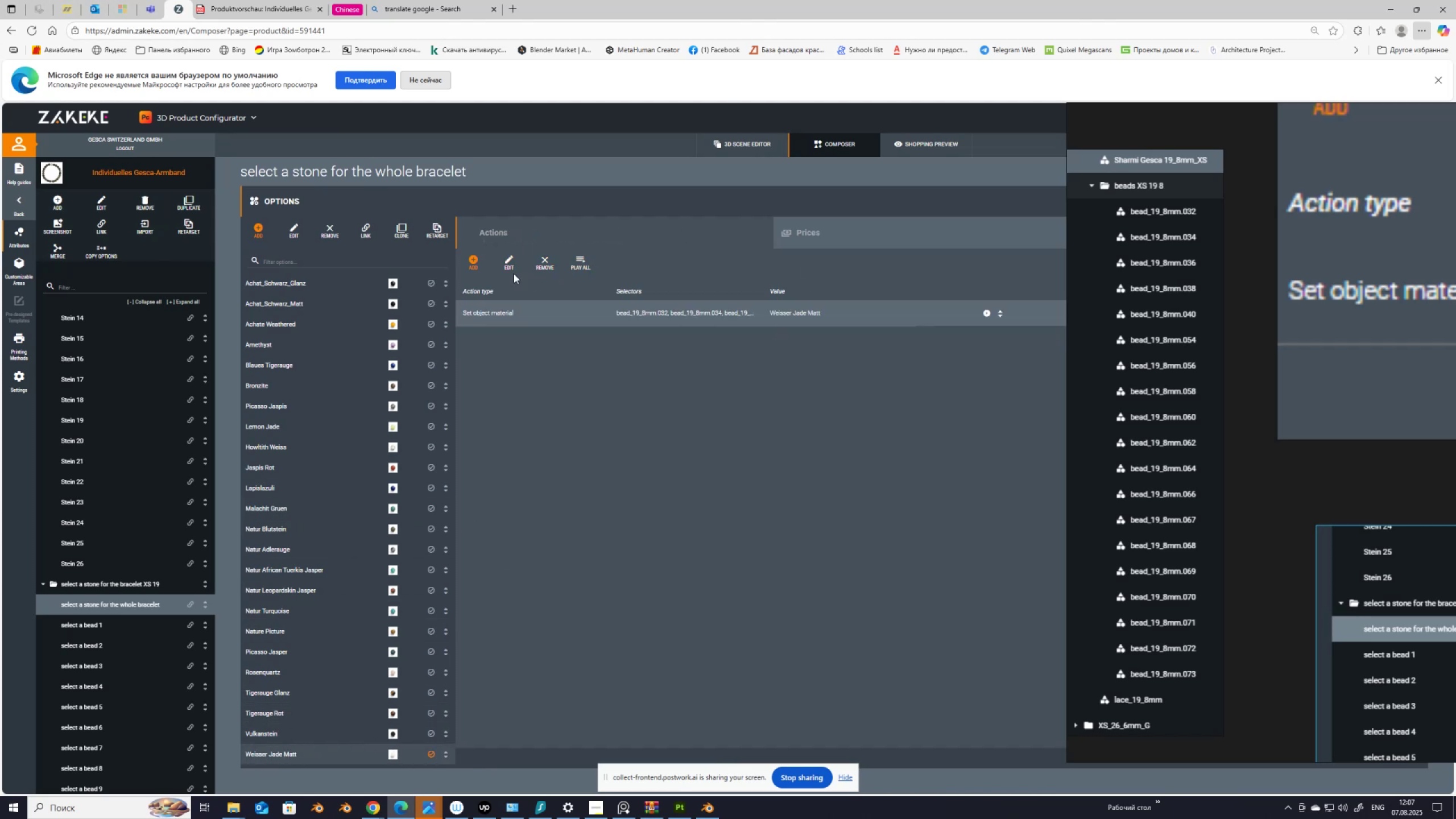 
wait(8.71)
 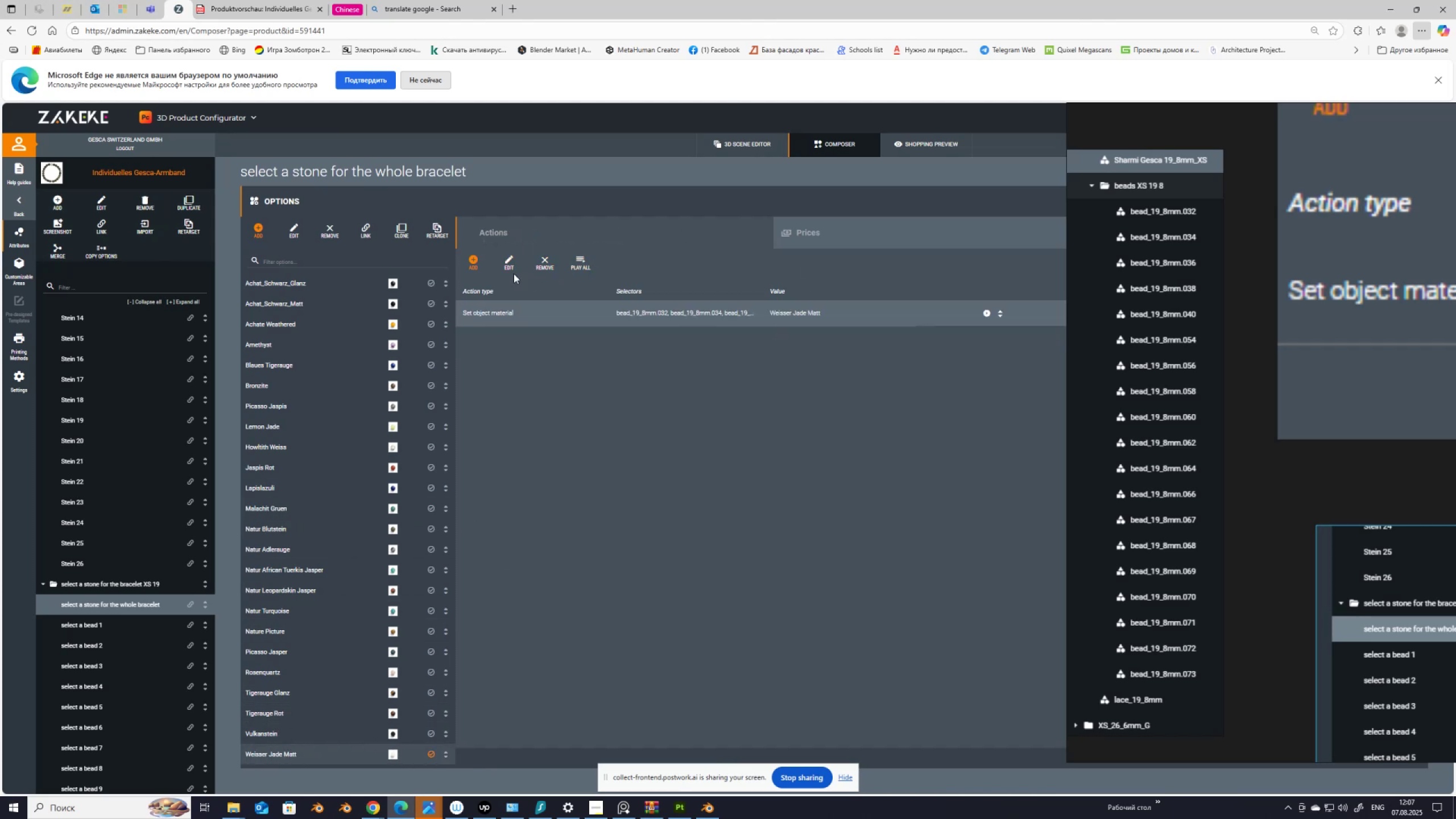 
left_click([510, 259])
 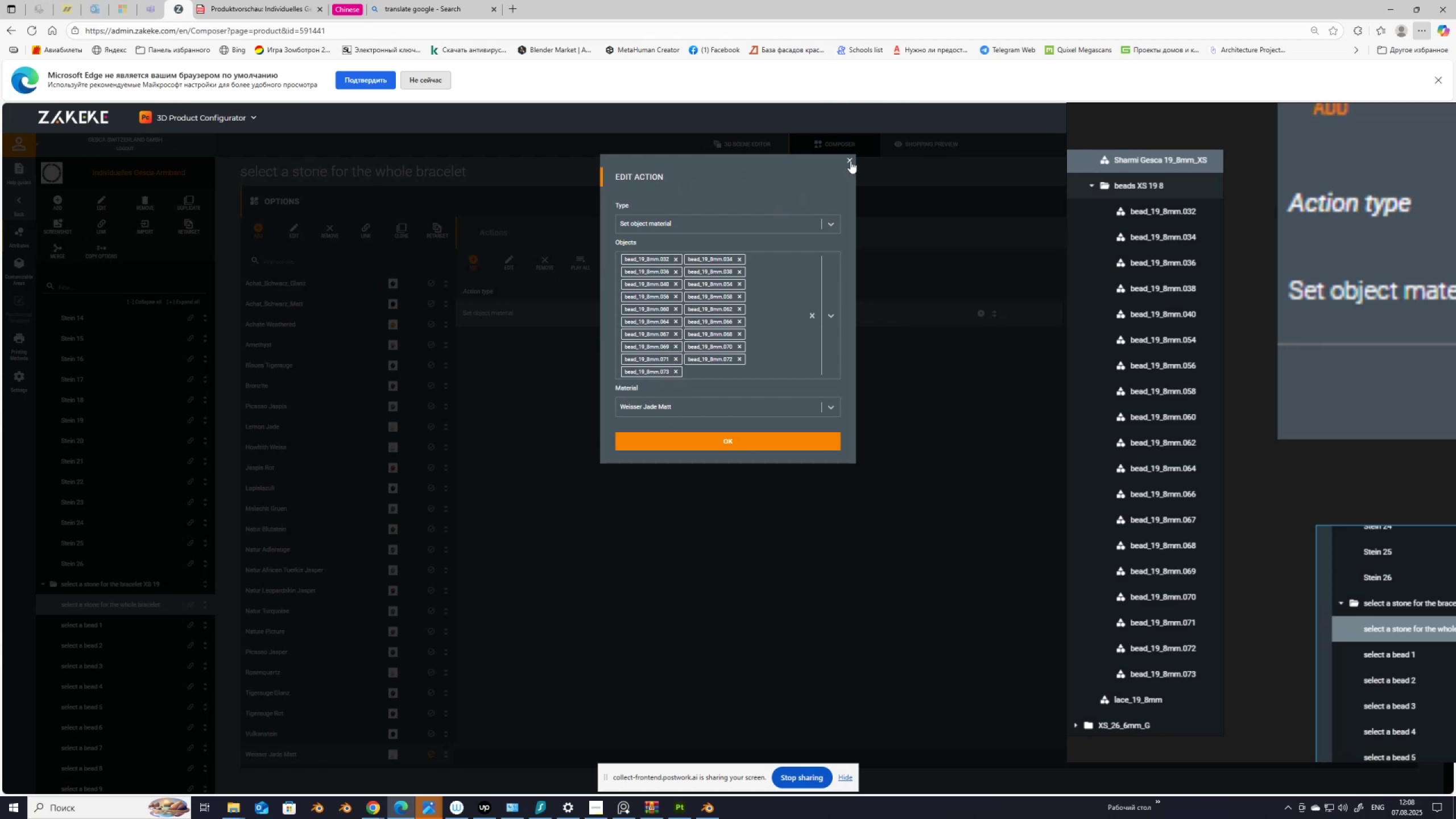 
wait(52.15)
 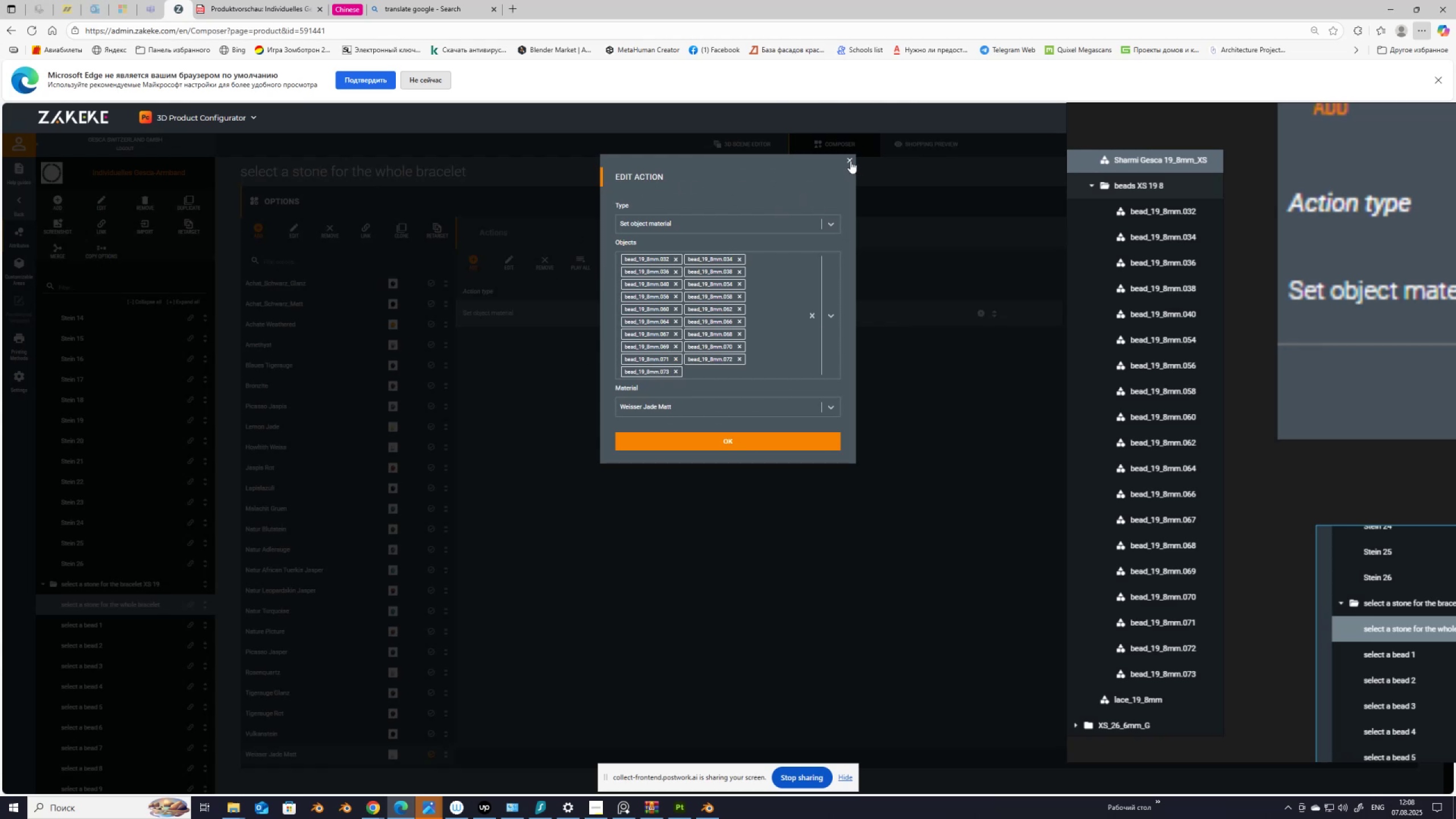 
left_click([850, 161])
 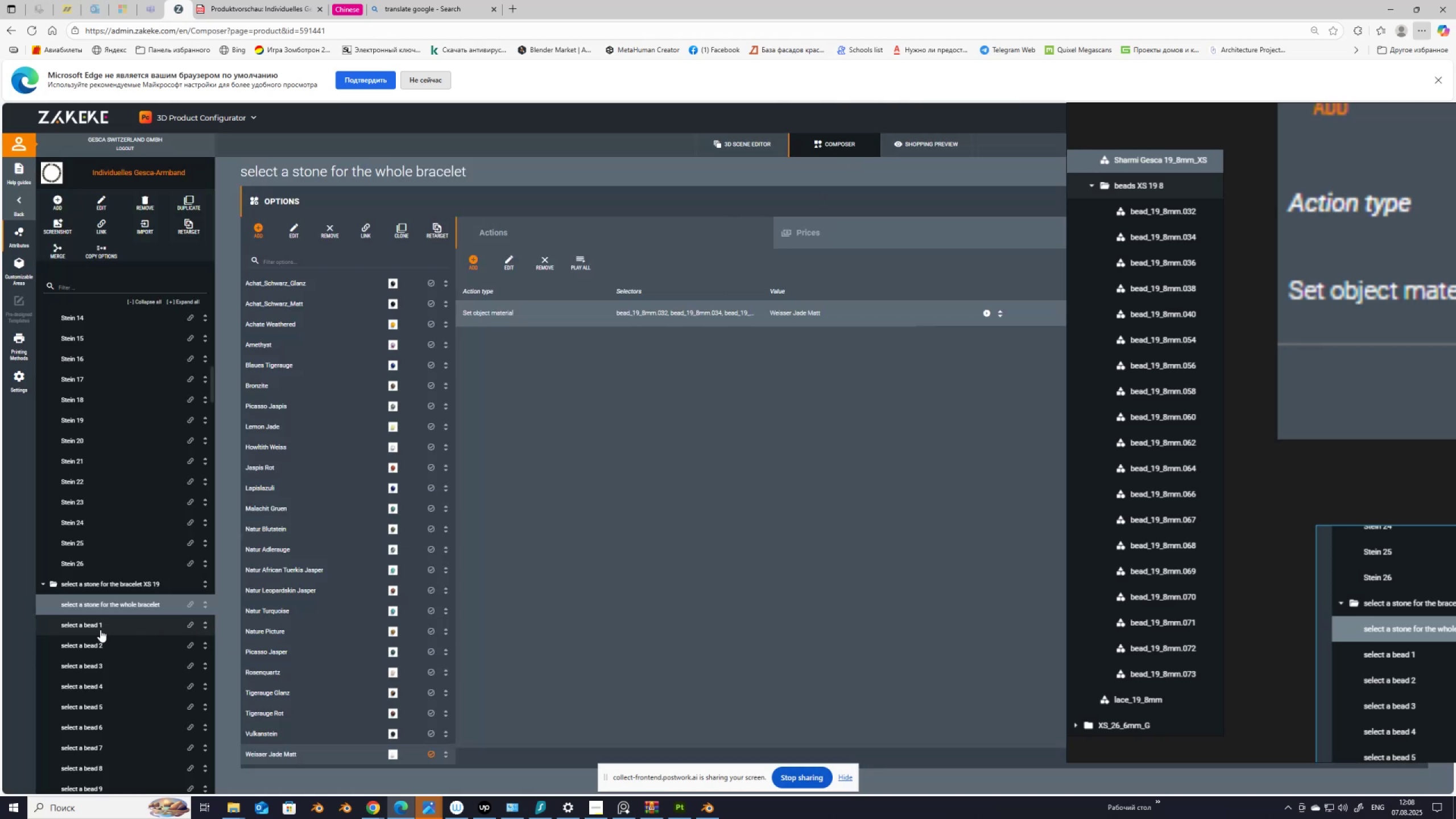 
left_click([100, 625])
 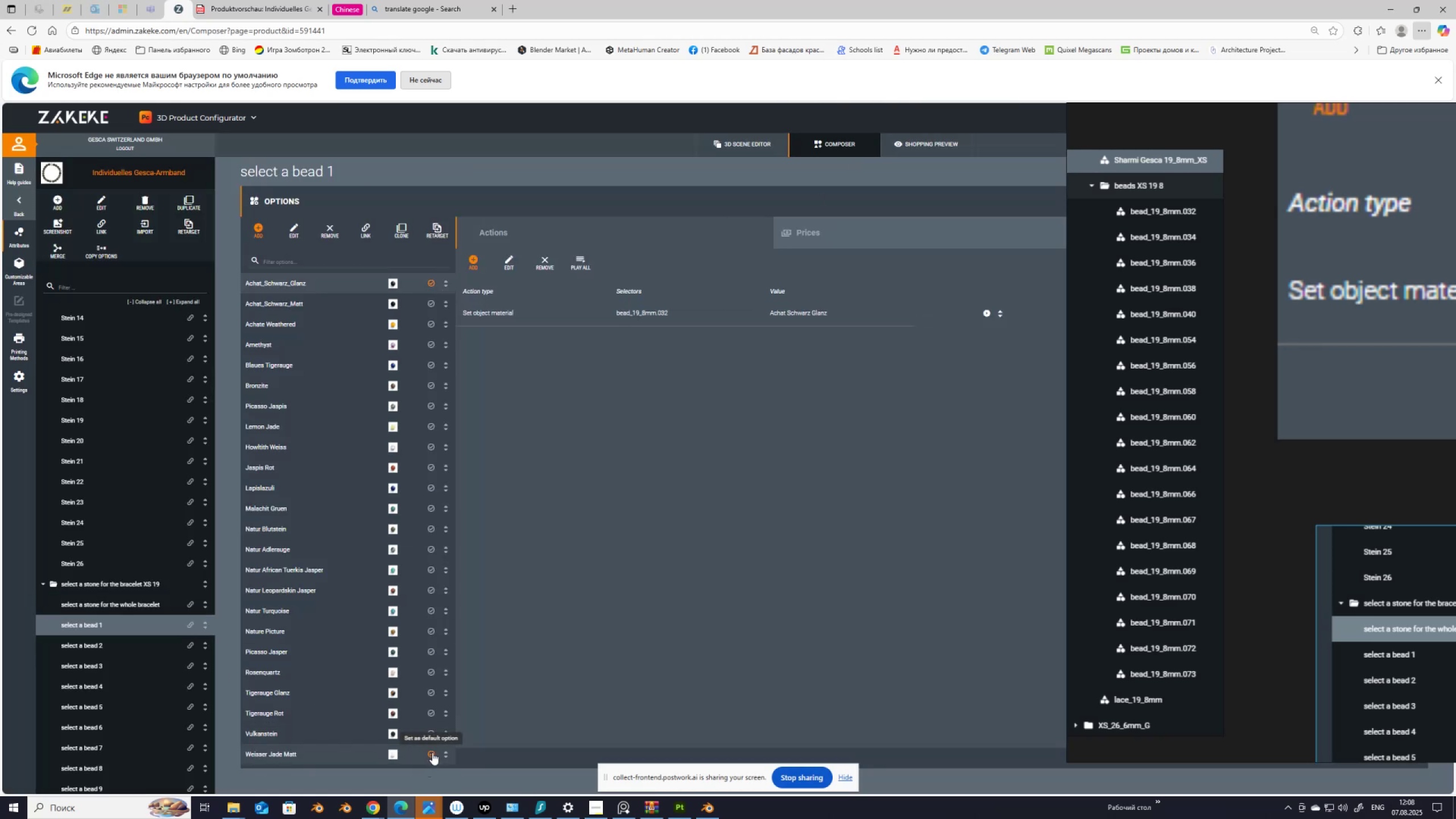 
left_click([432, 754])
 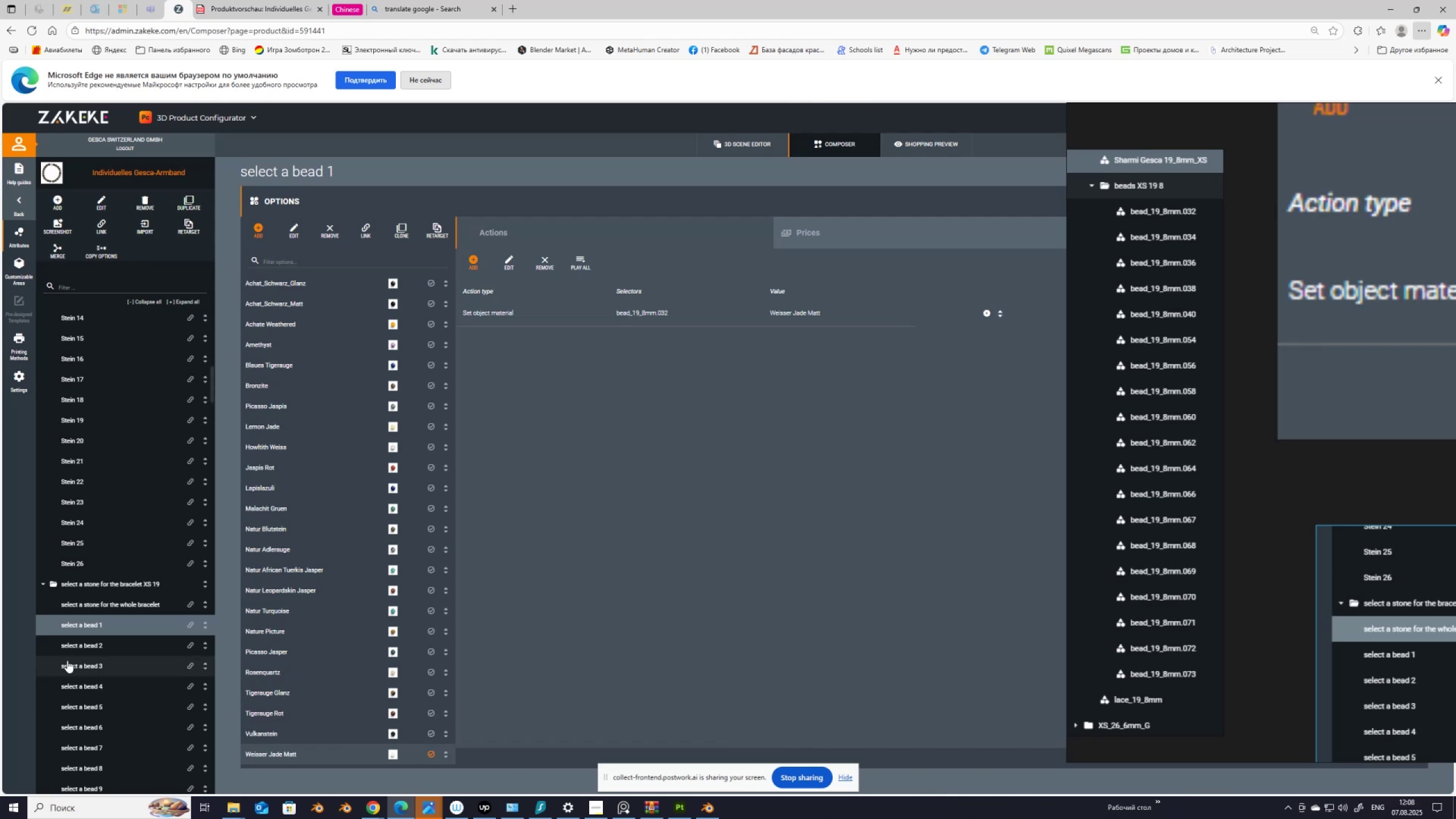 
left_click([80, 645])
 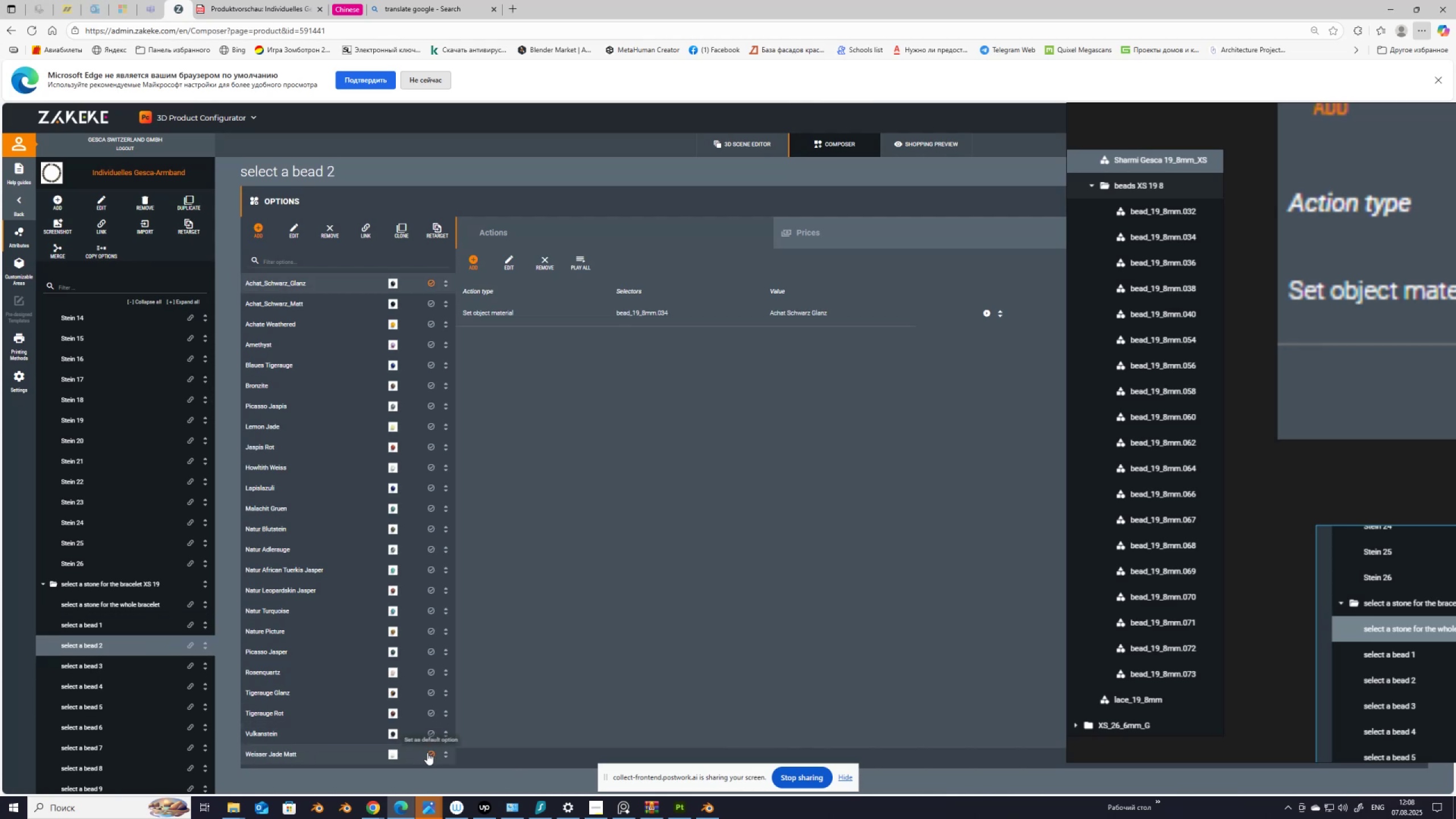 
left_click([431, 754])
 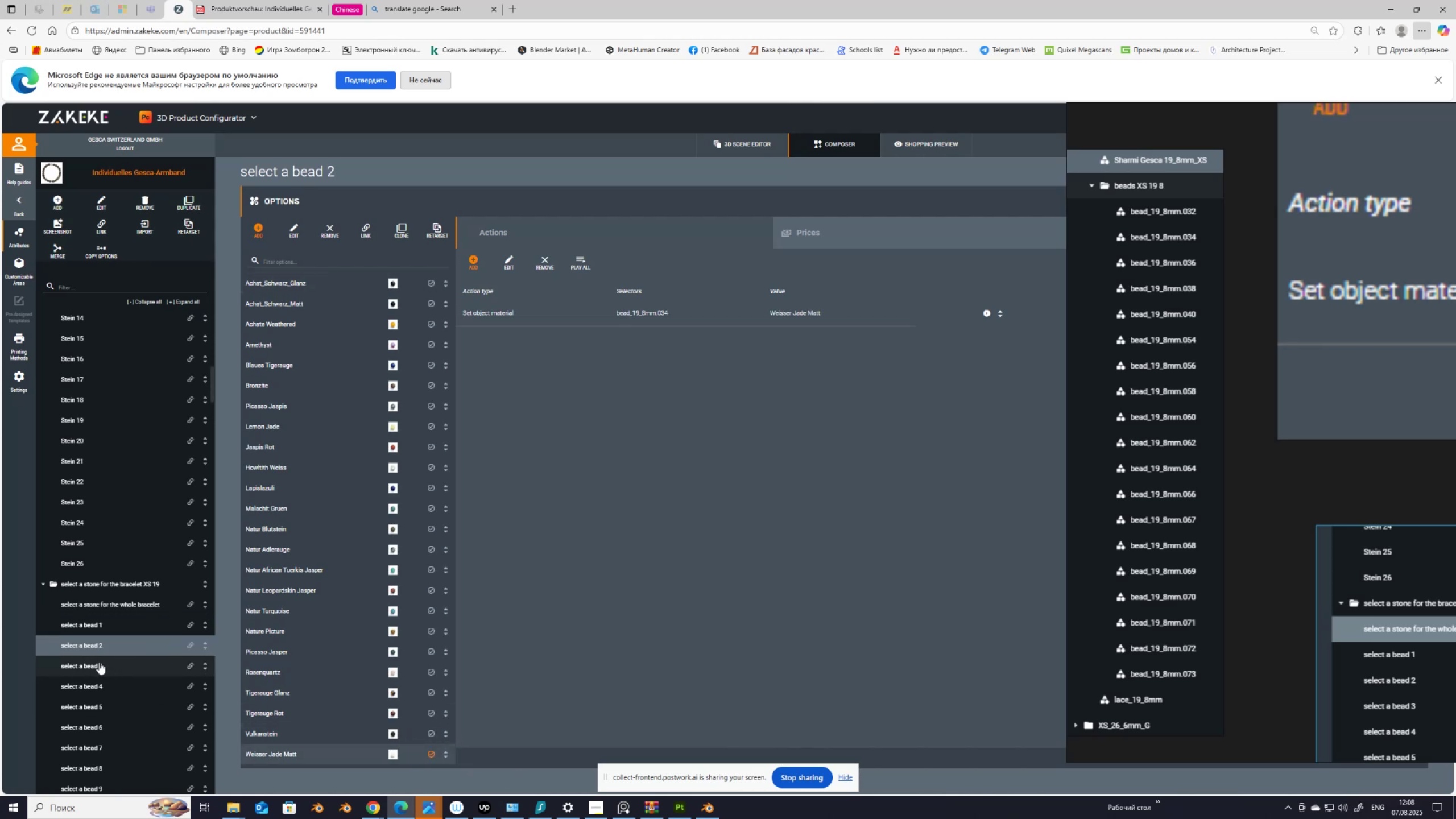 
left_click([97, 665])
 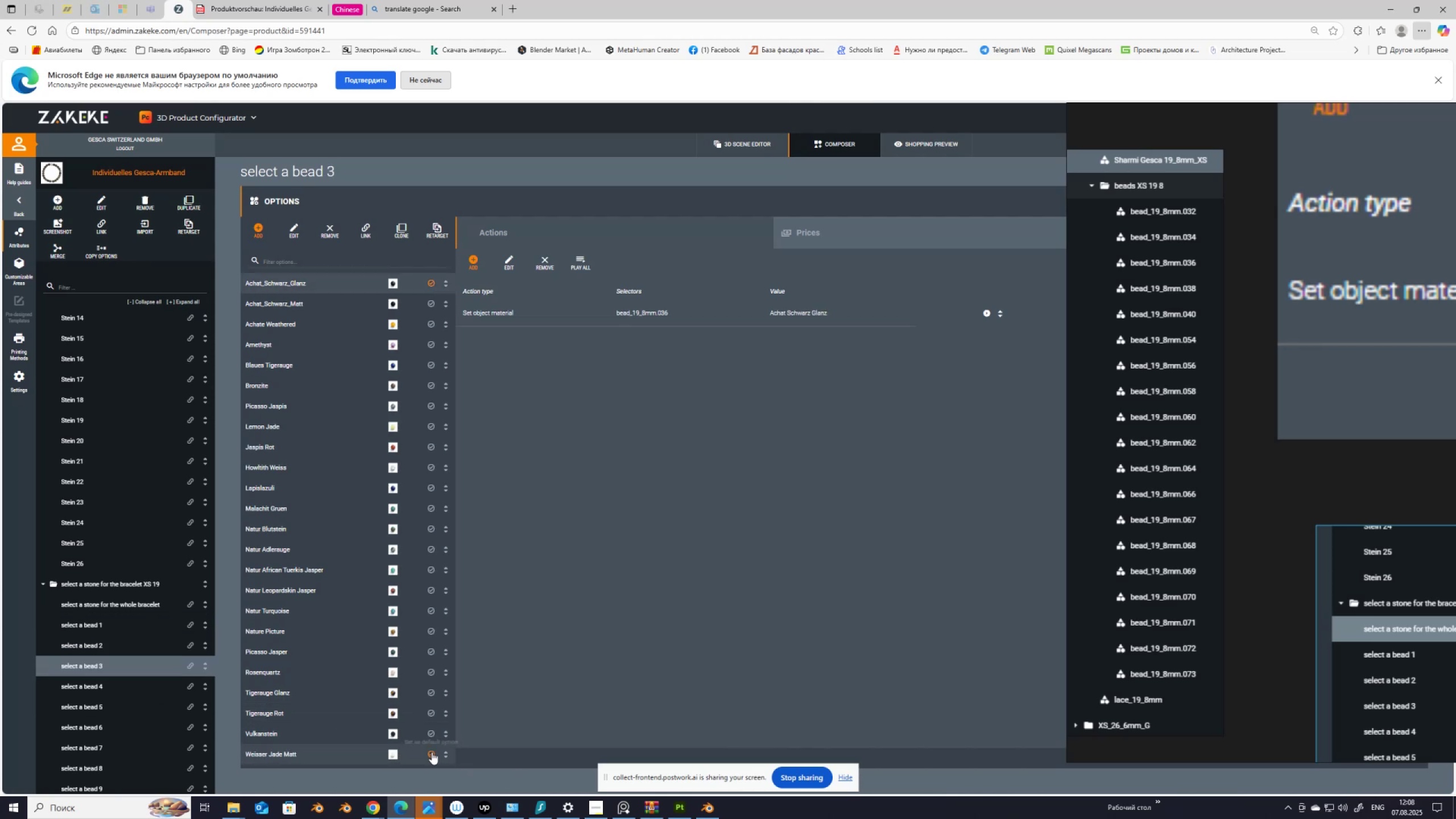 
left_click([432, 752])
 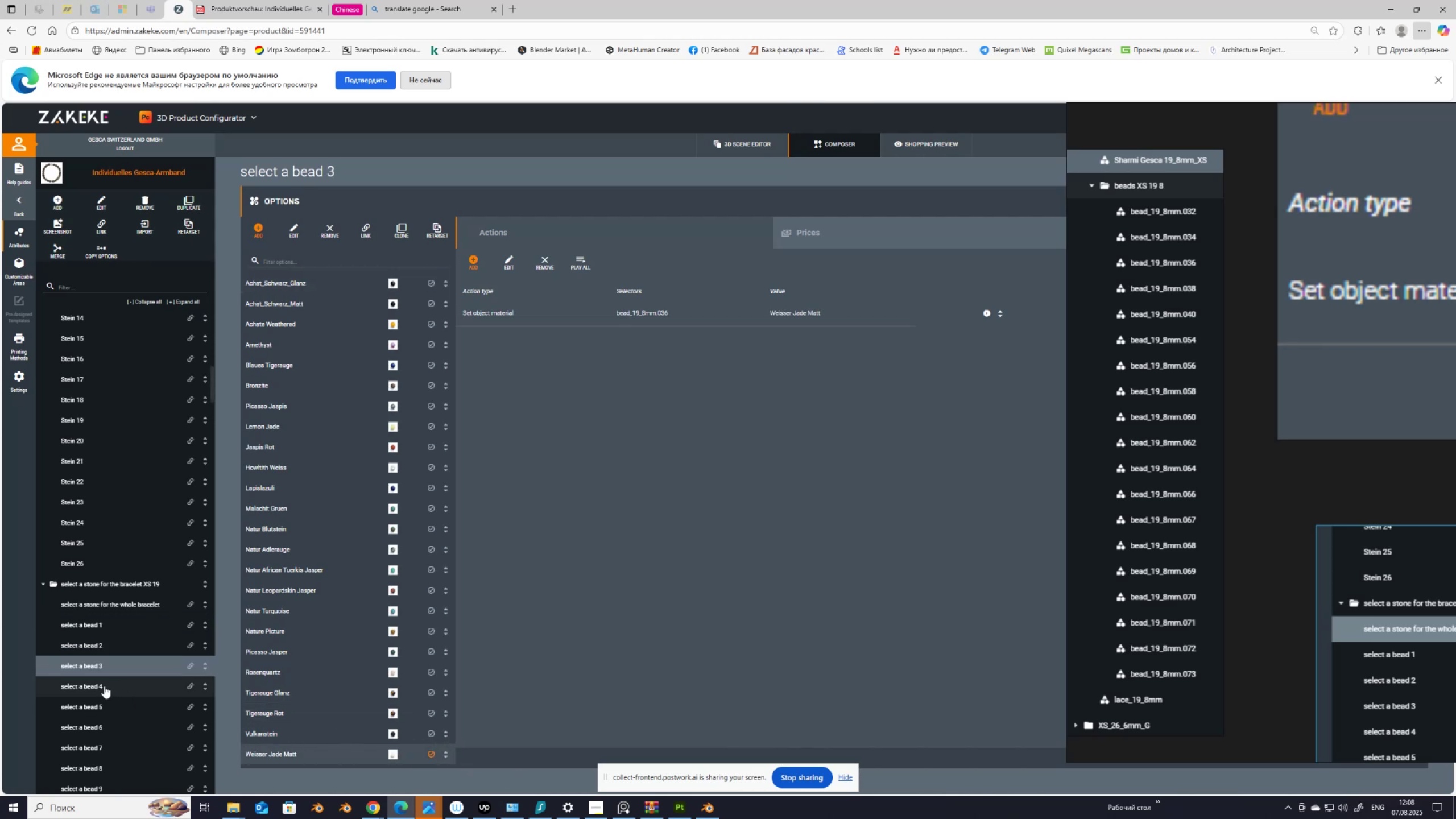 
left_click([100, 685])
 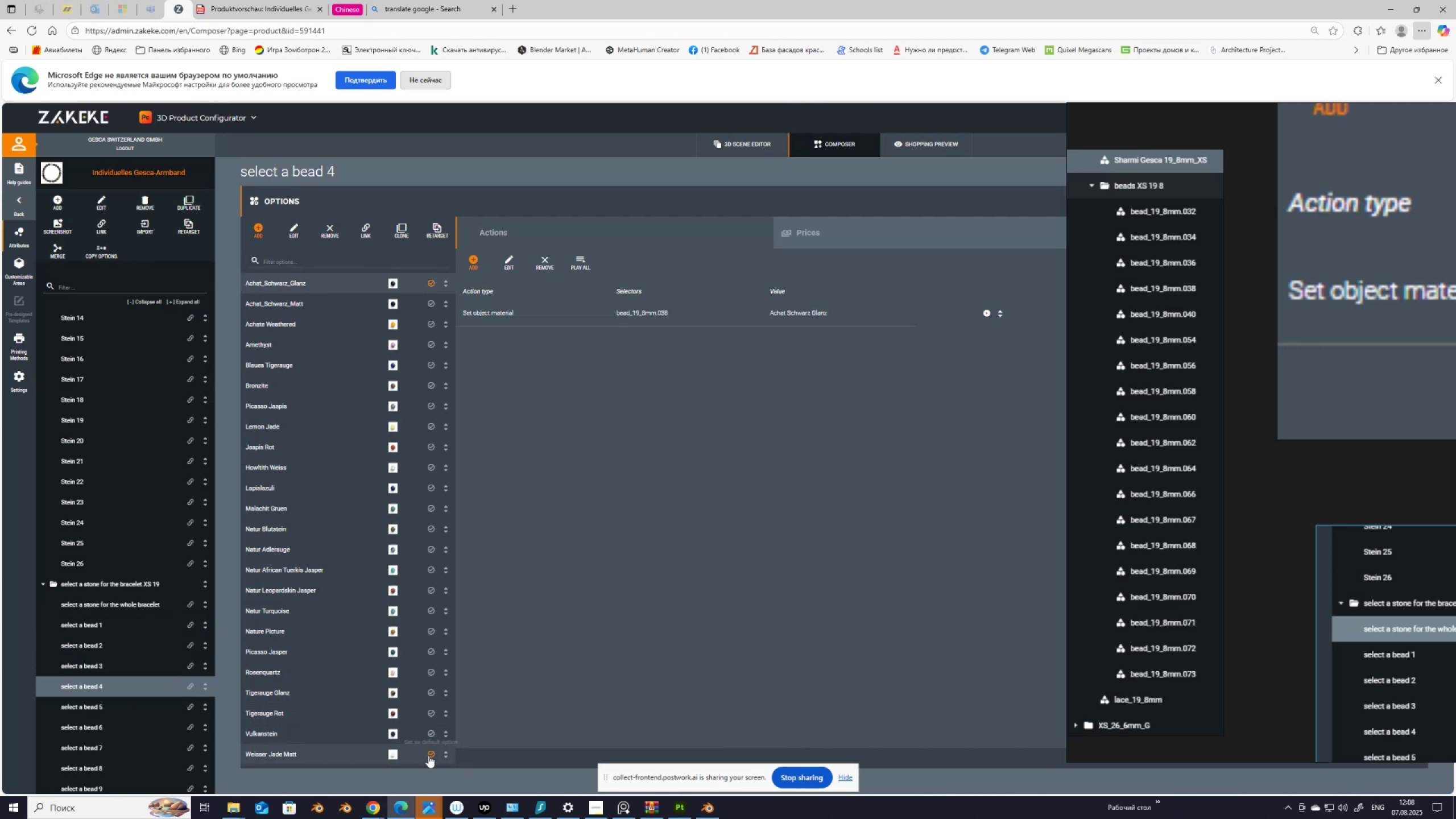 
left_click([429, 755])
 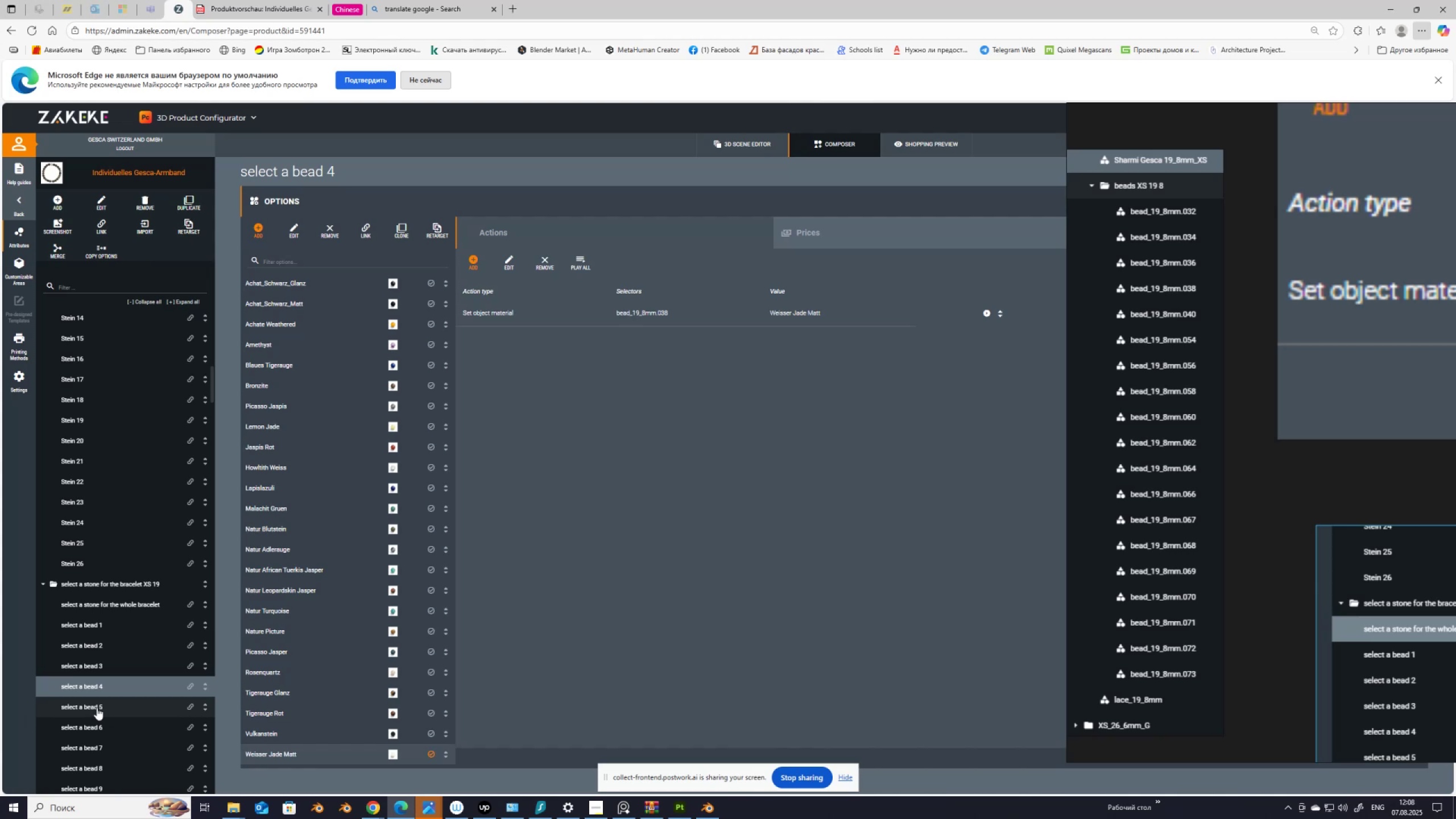 
left_click([92, 705])
 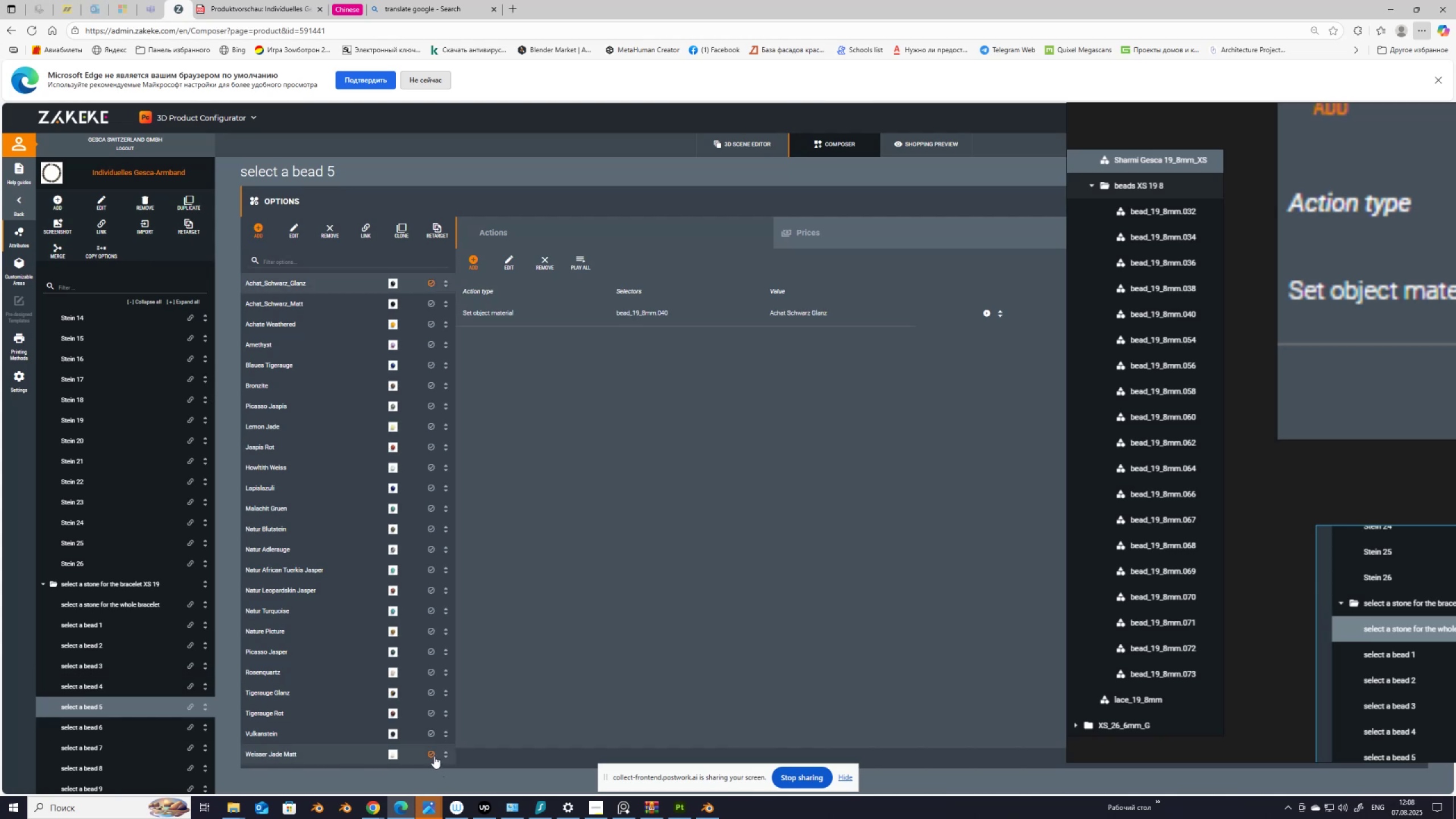 
left_click([432, 753])
 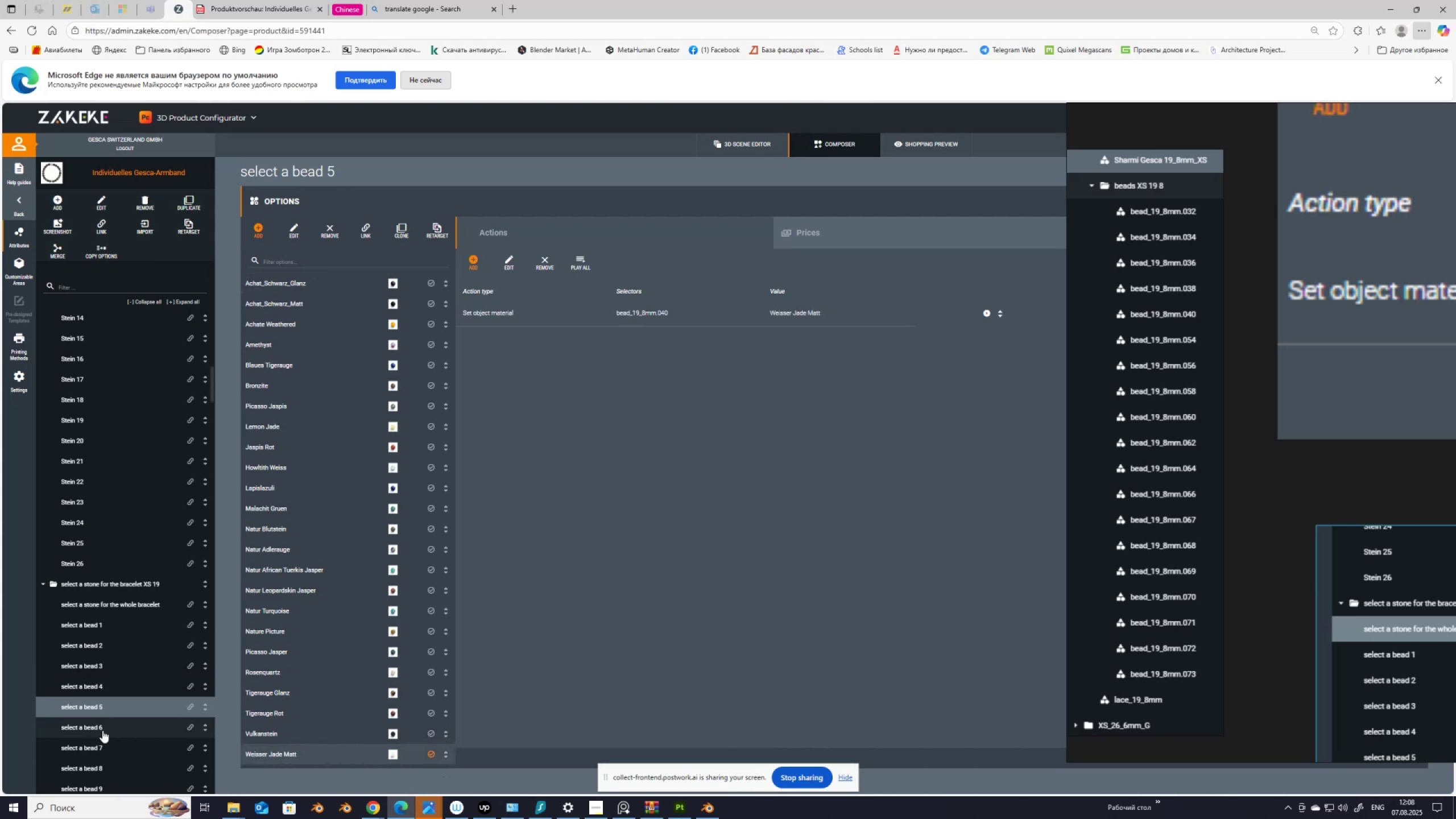 
left_click([100, 729])
 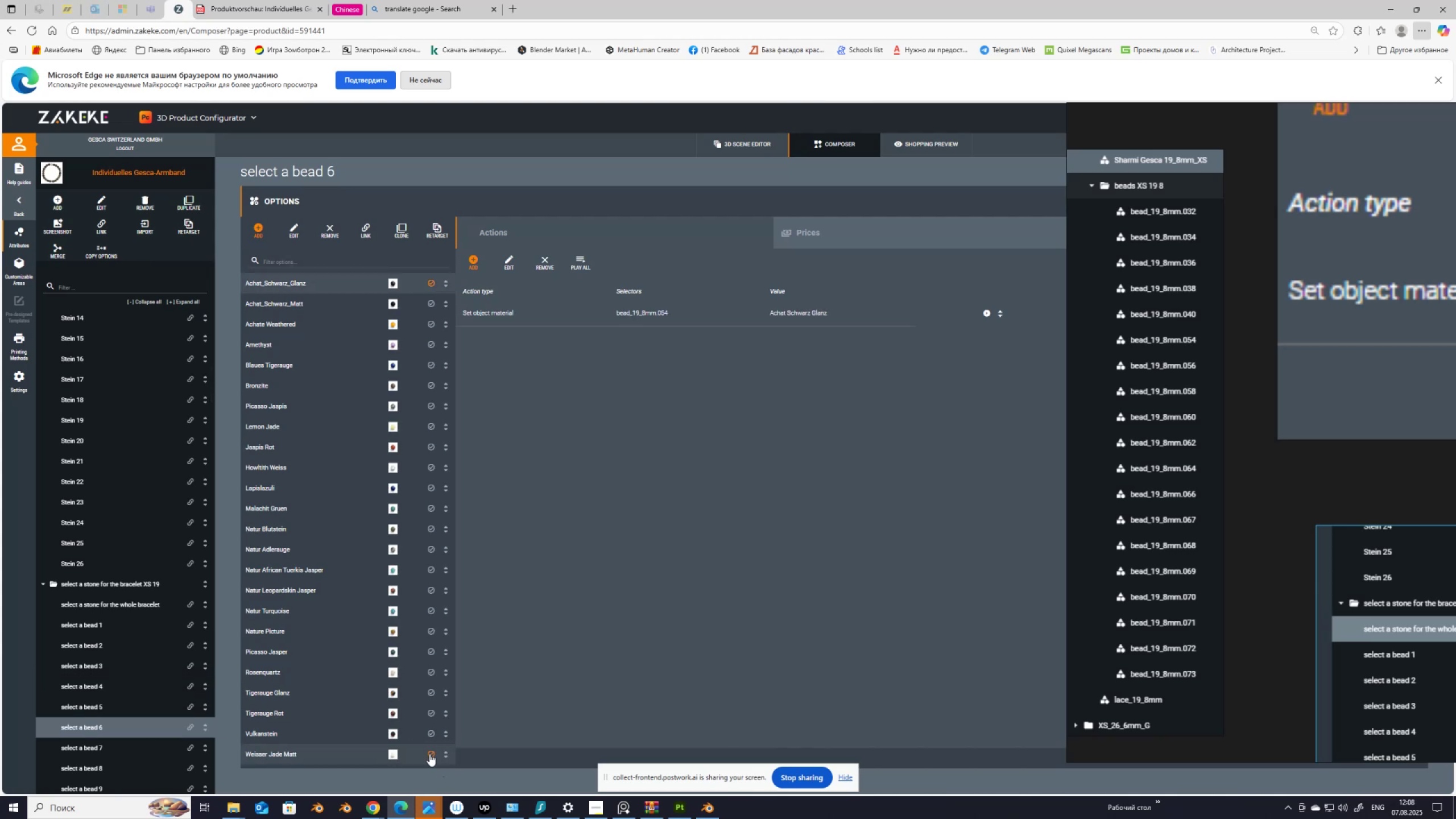 
left_click([429, 754])
 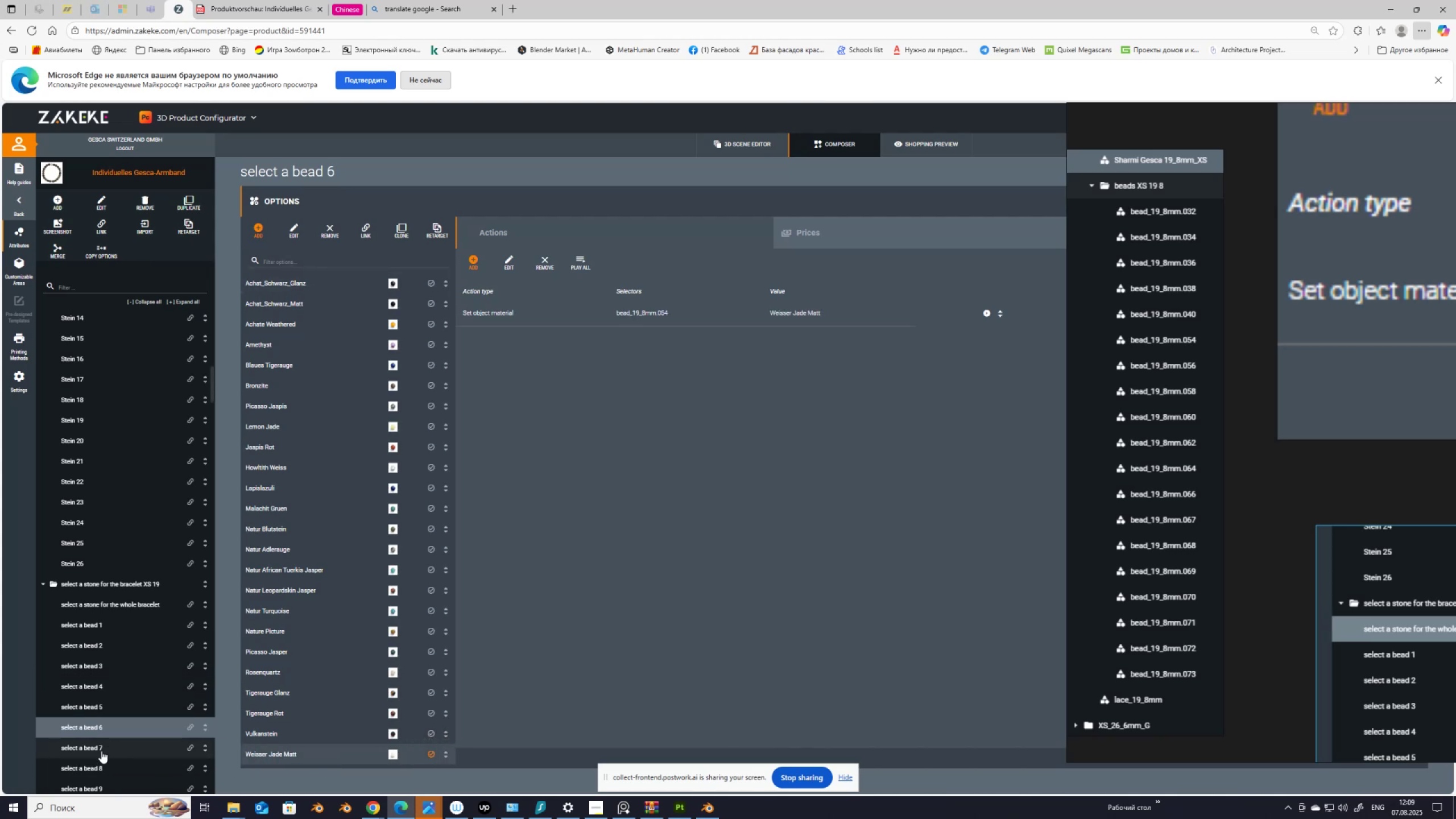 
left_click([101, 750])
 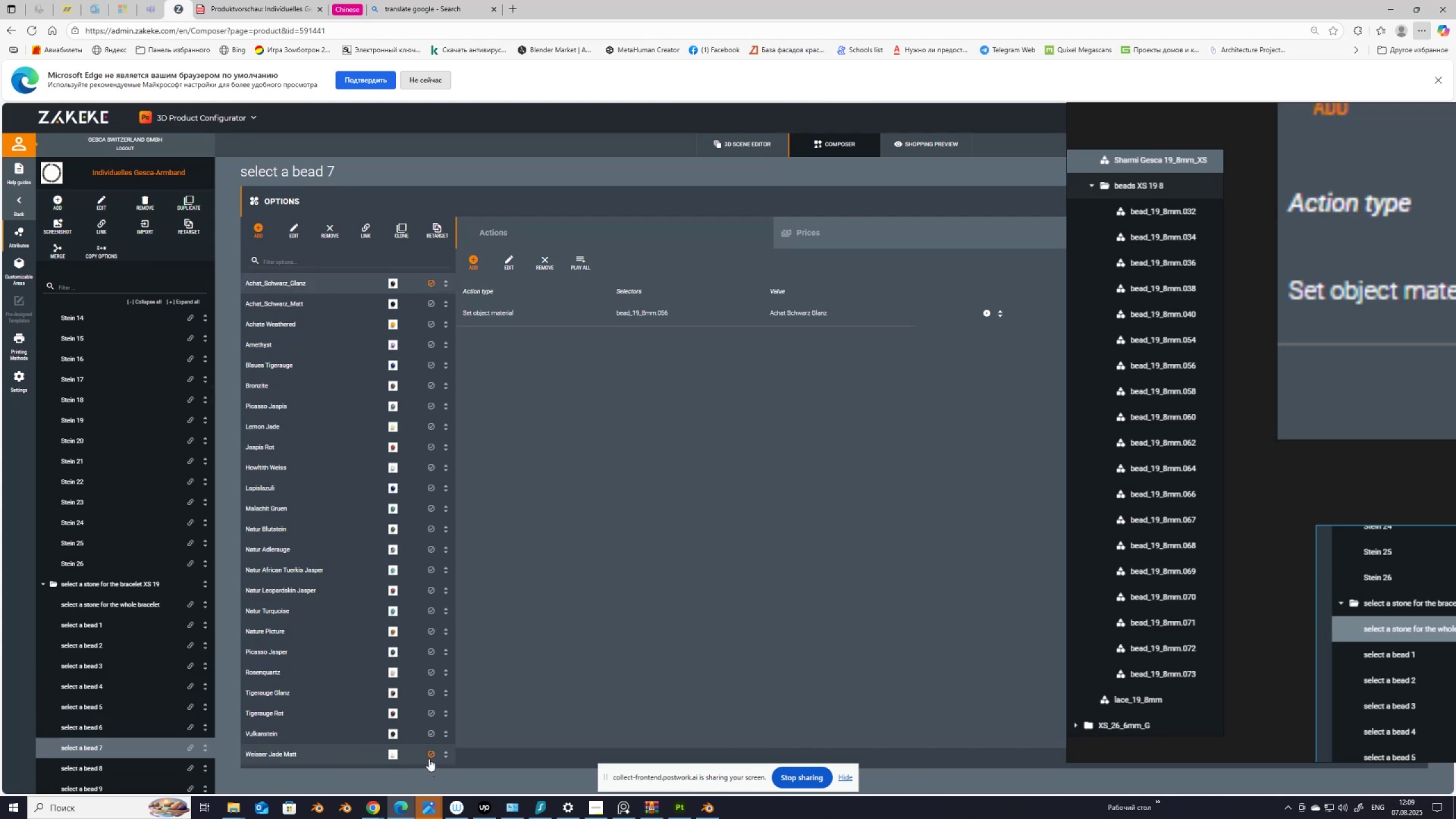 
left_click([431, 756])
 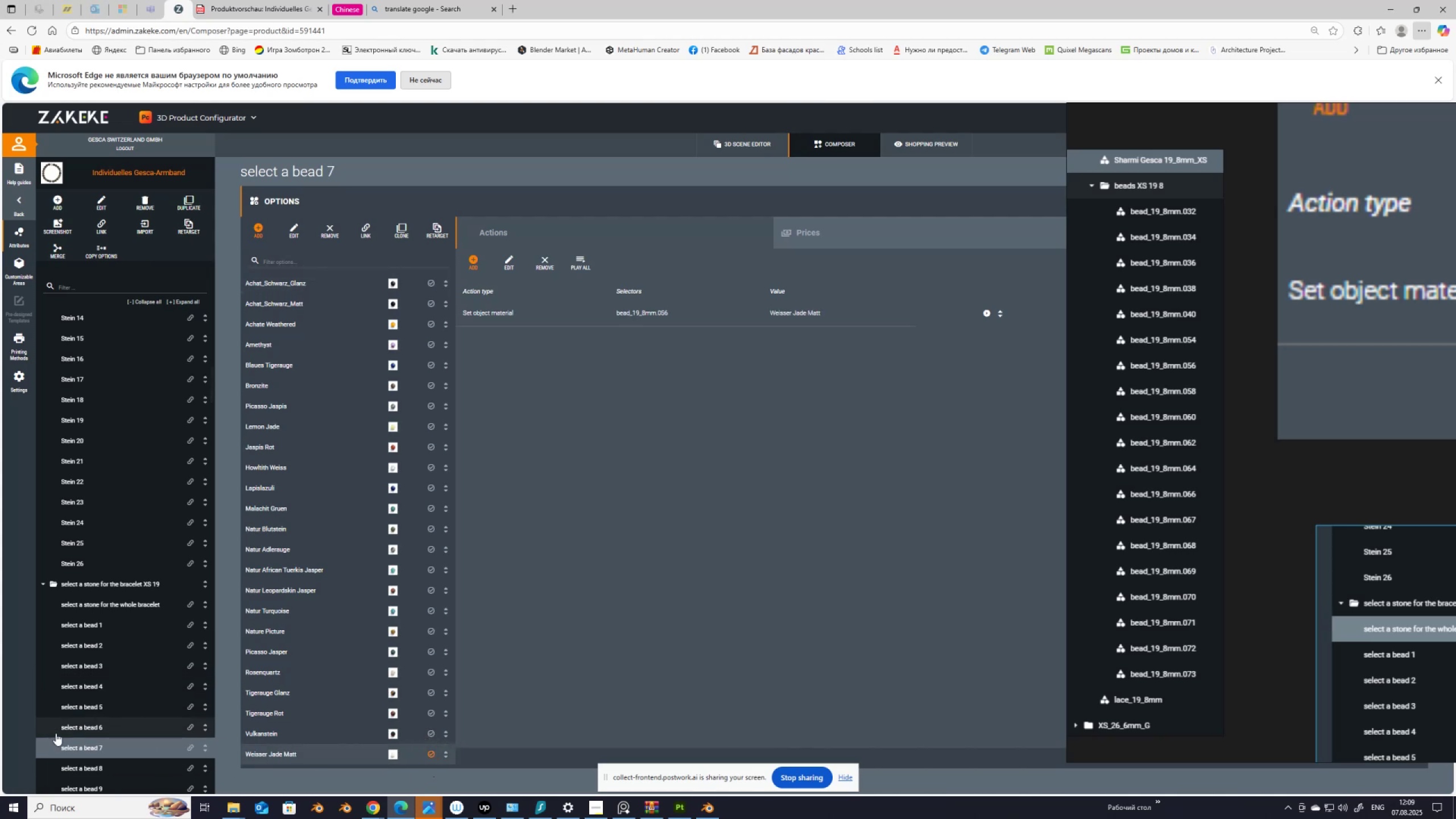 
scroll: coordinate [56, 733], scroll_direction: down, amount: 4.0
 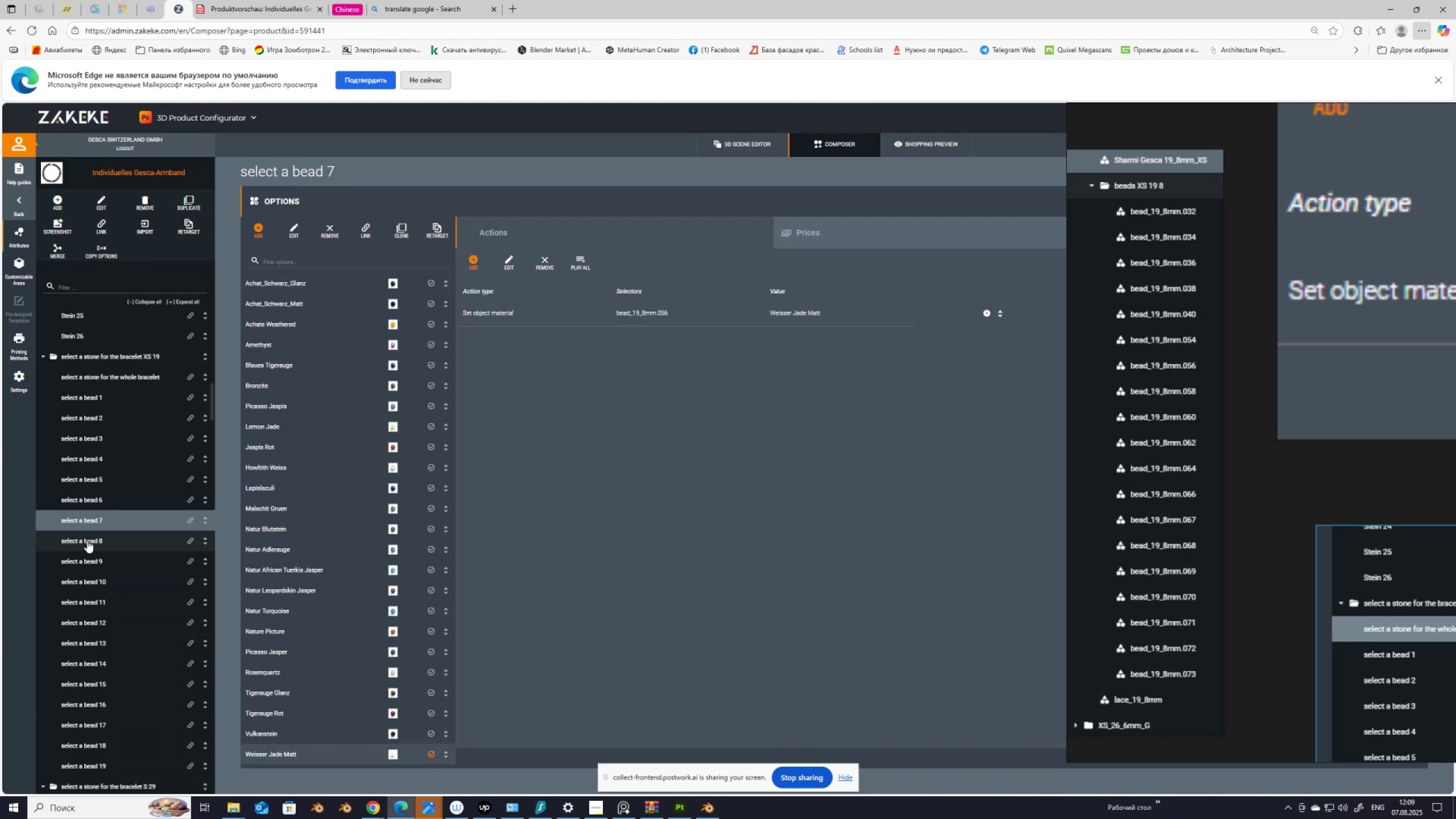 
left_click([87, 542])
 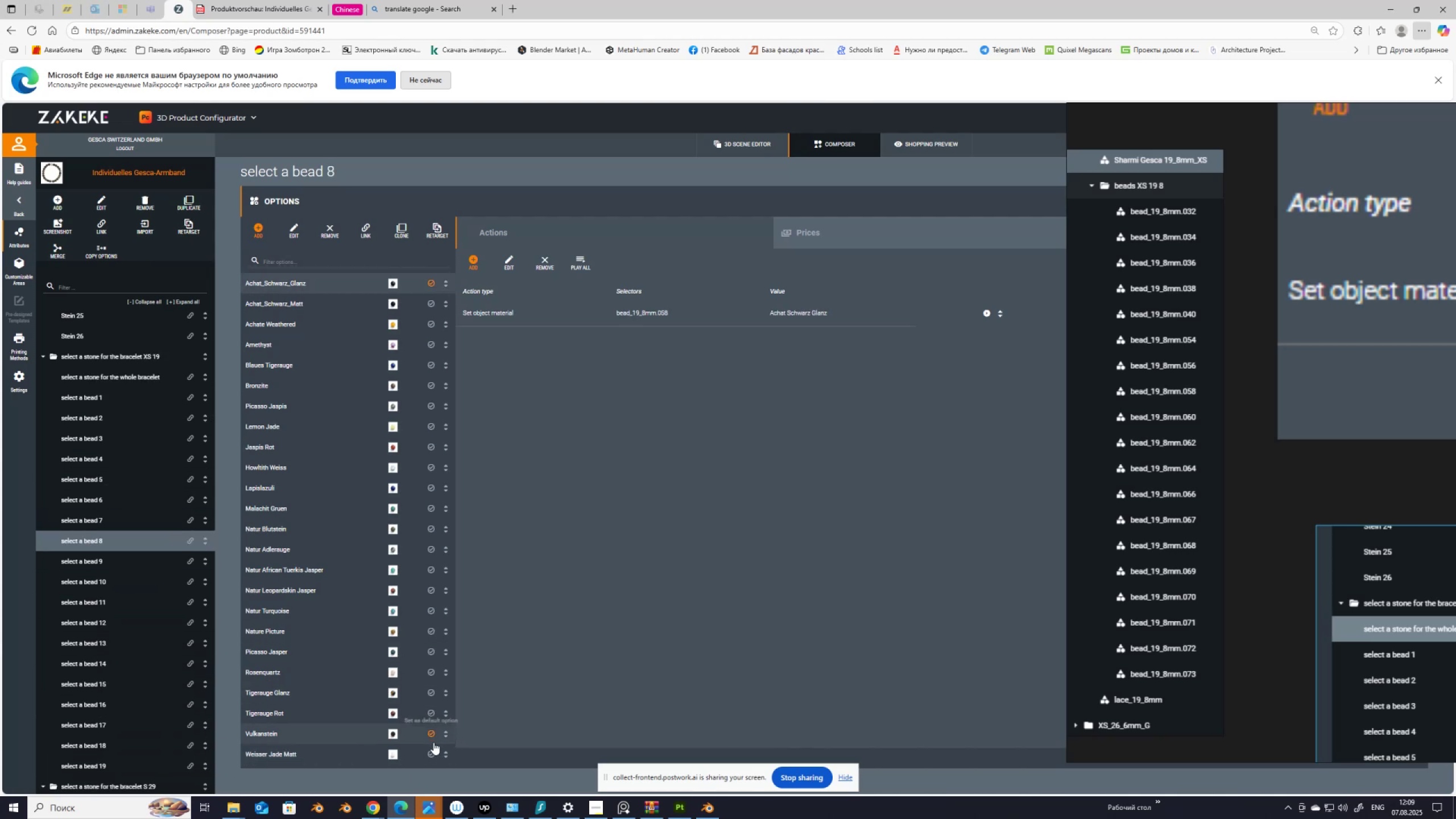 
left_click([431, 752])
 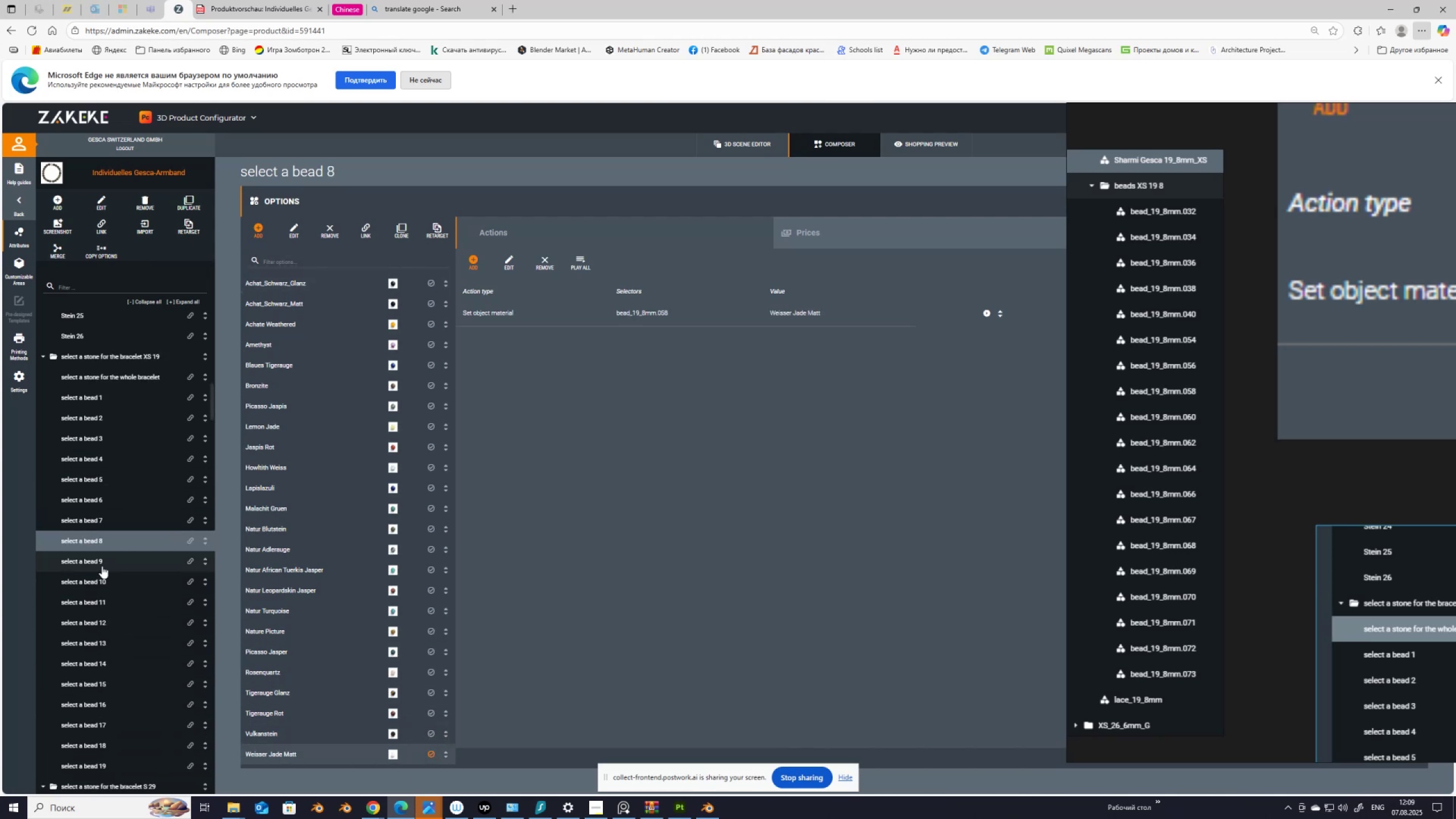 
left_click([102, 565])
 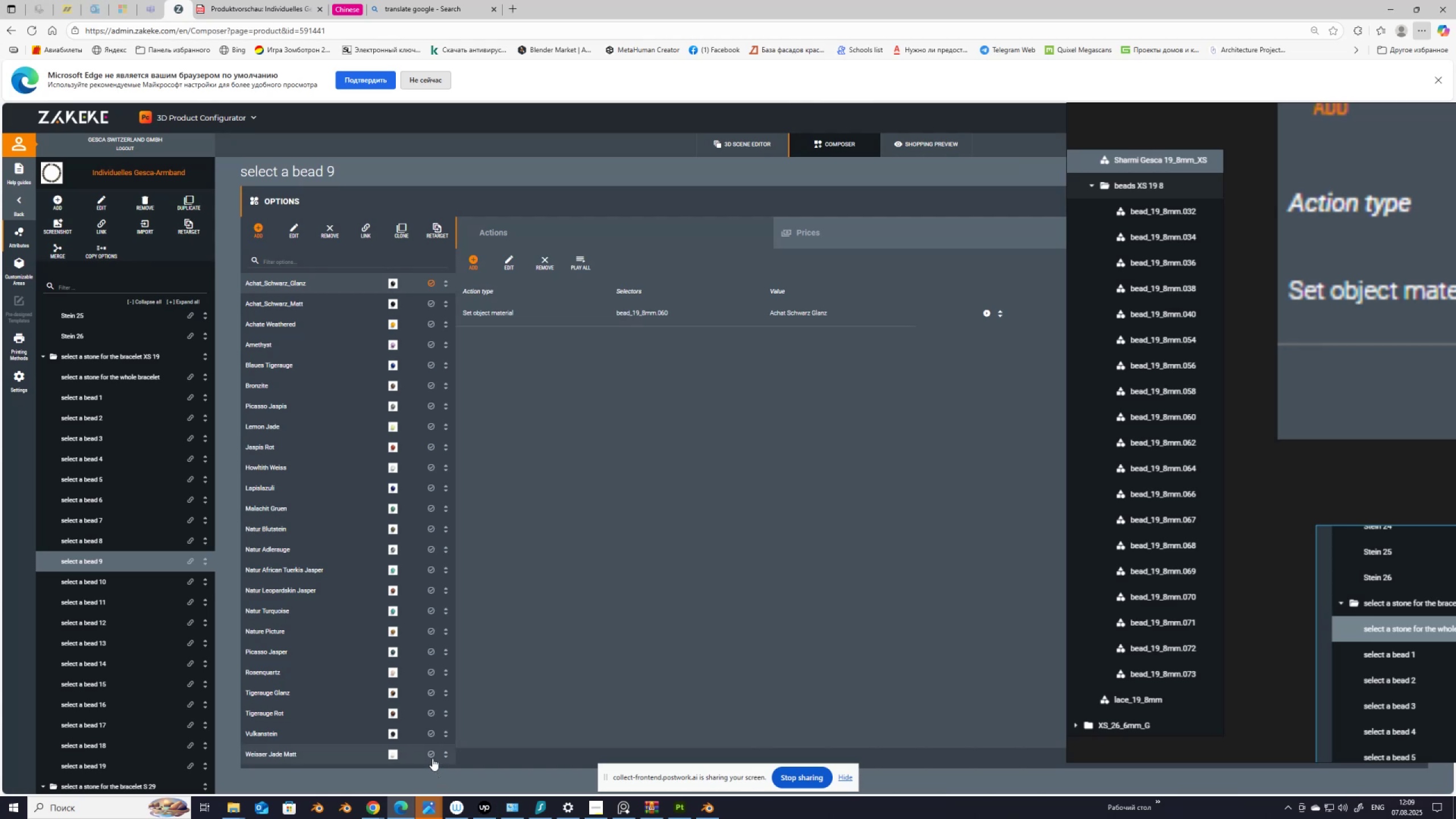 
left_click([428, 754])
 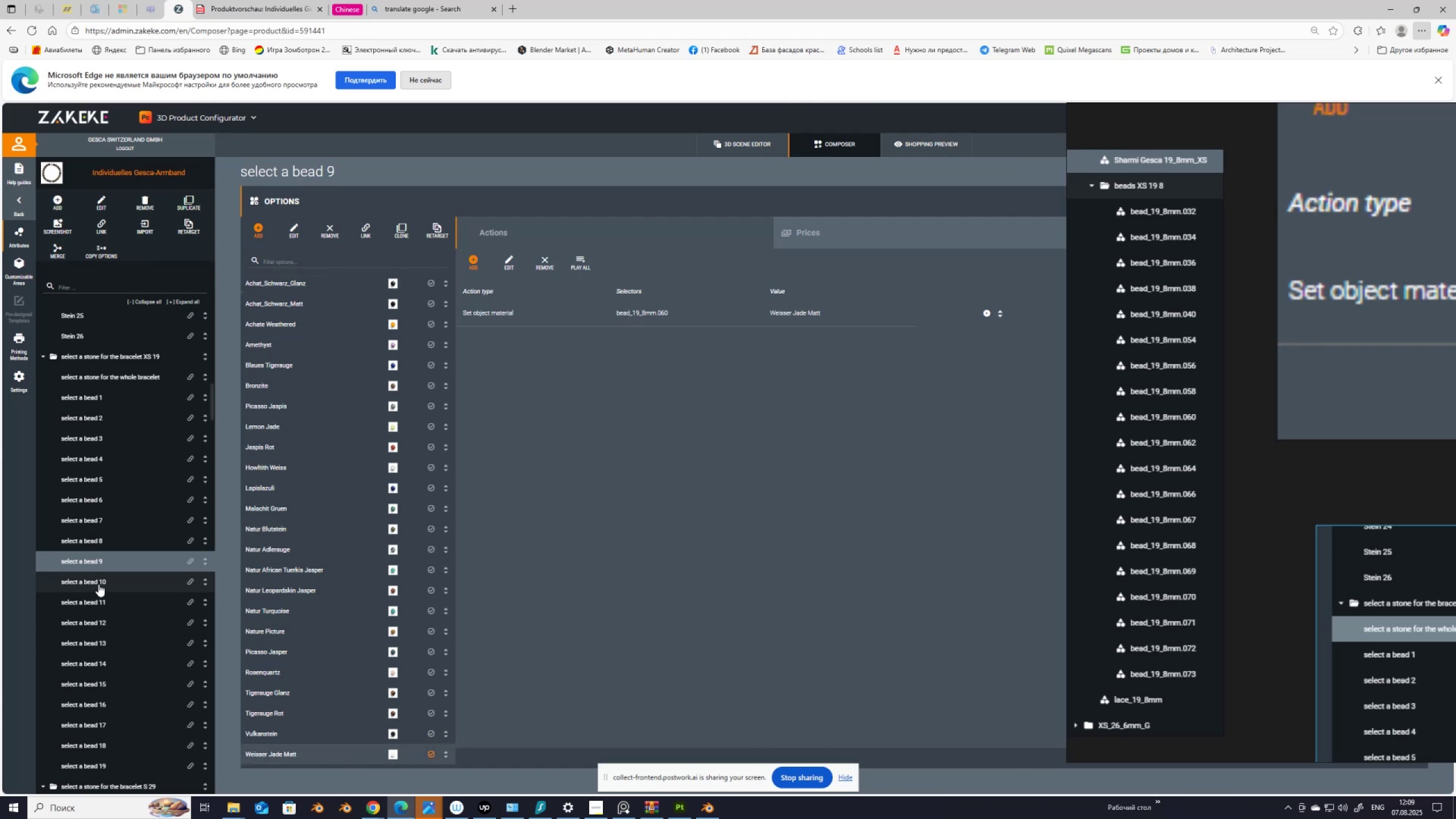 
left_click([98, 581])
 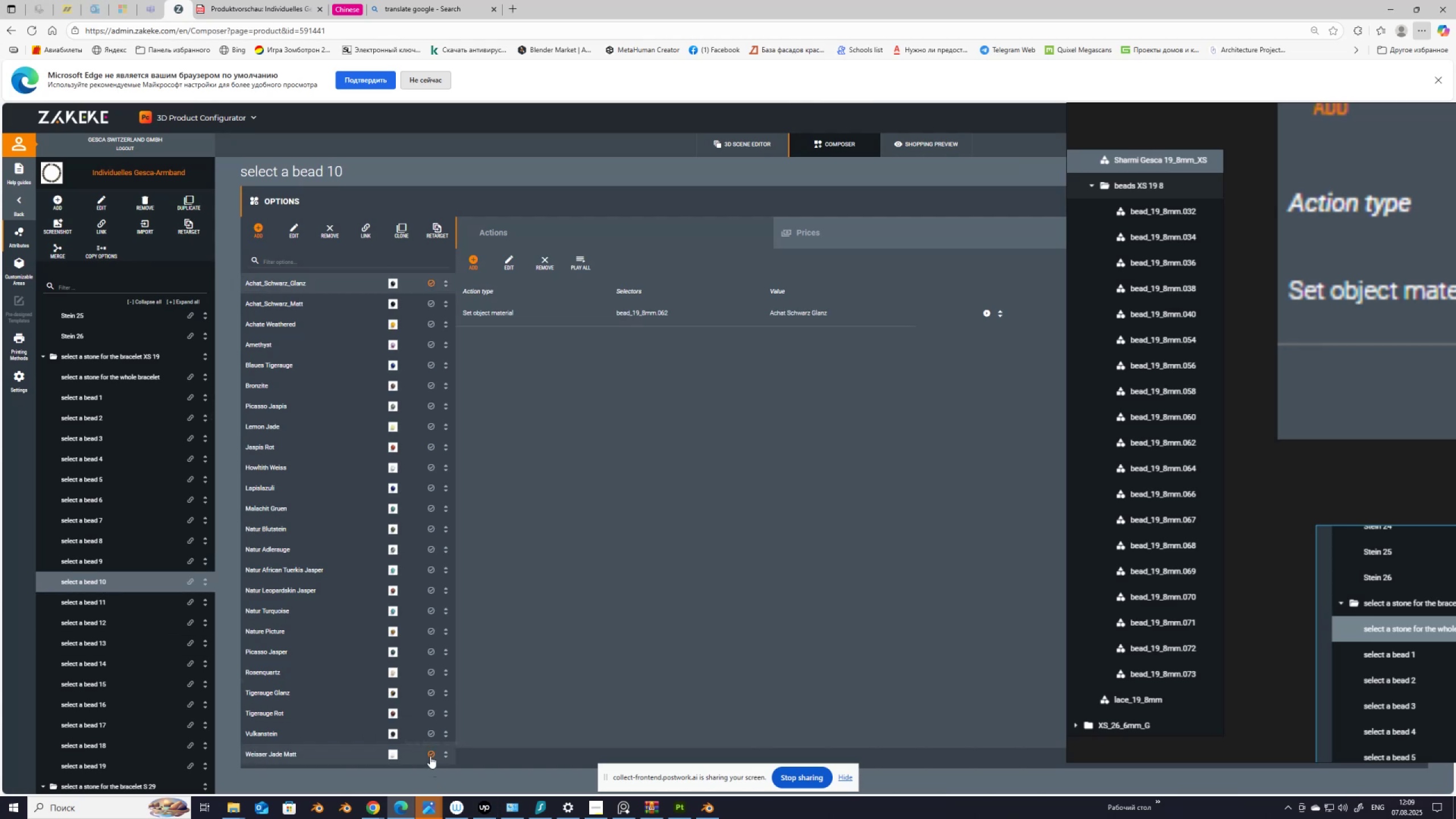 
left_click([431, 754])
 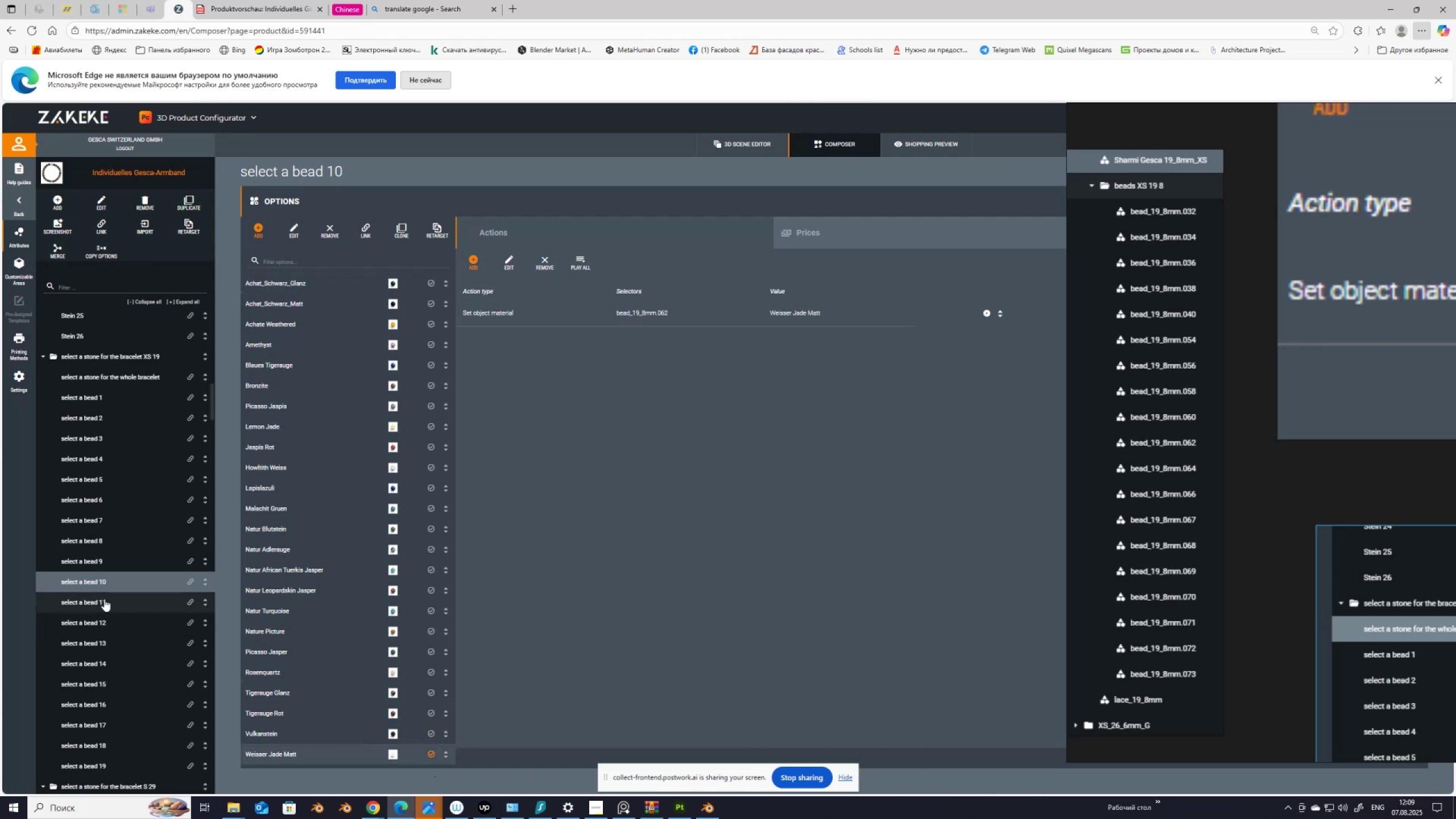 
left_click([104, 599])
 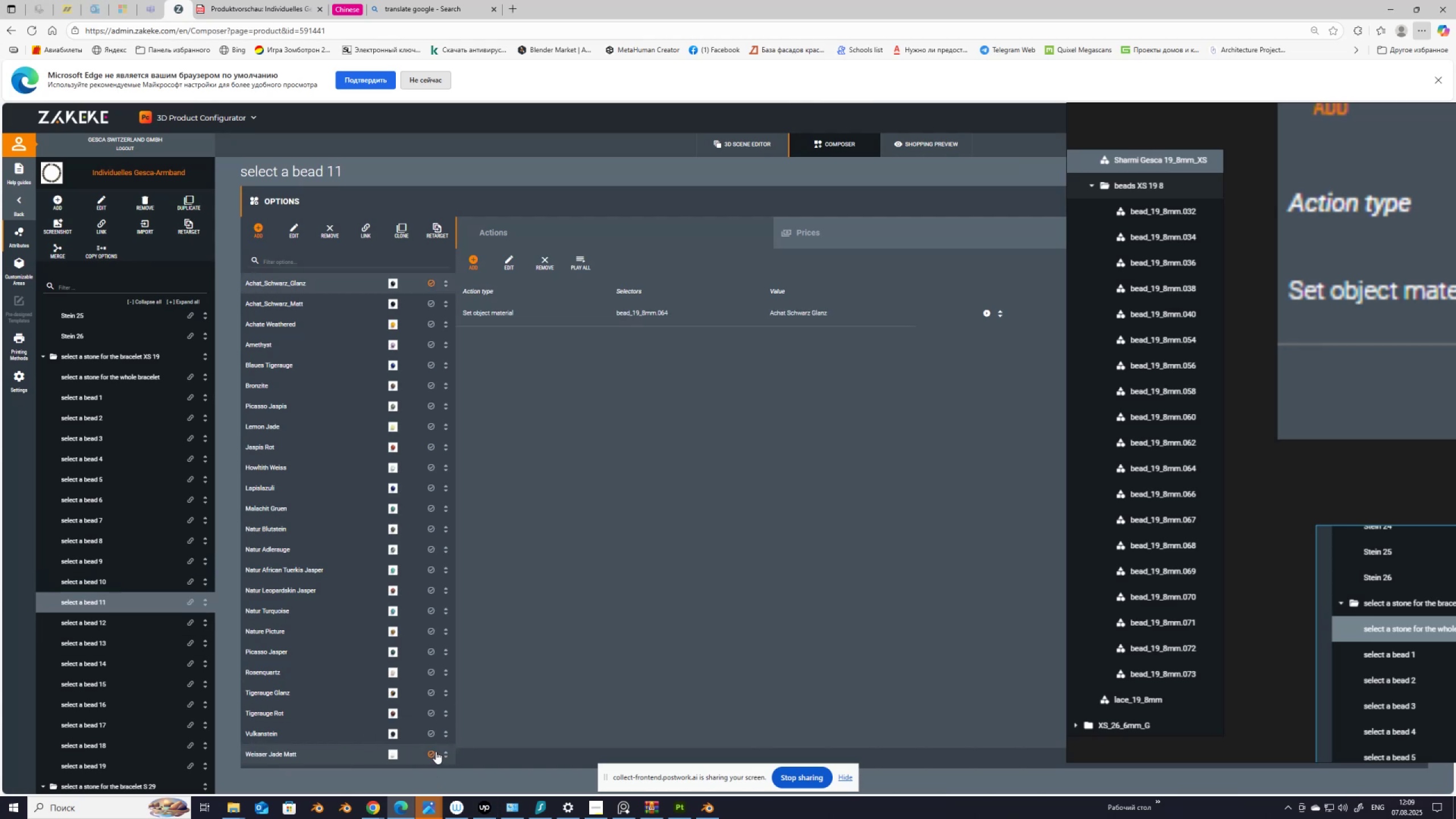 
left_click([432, 750])
 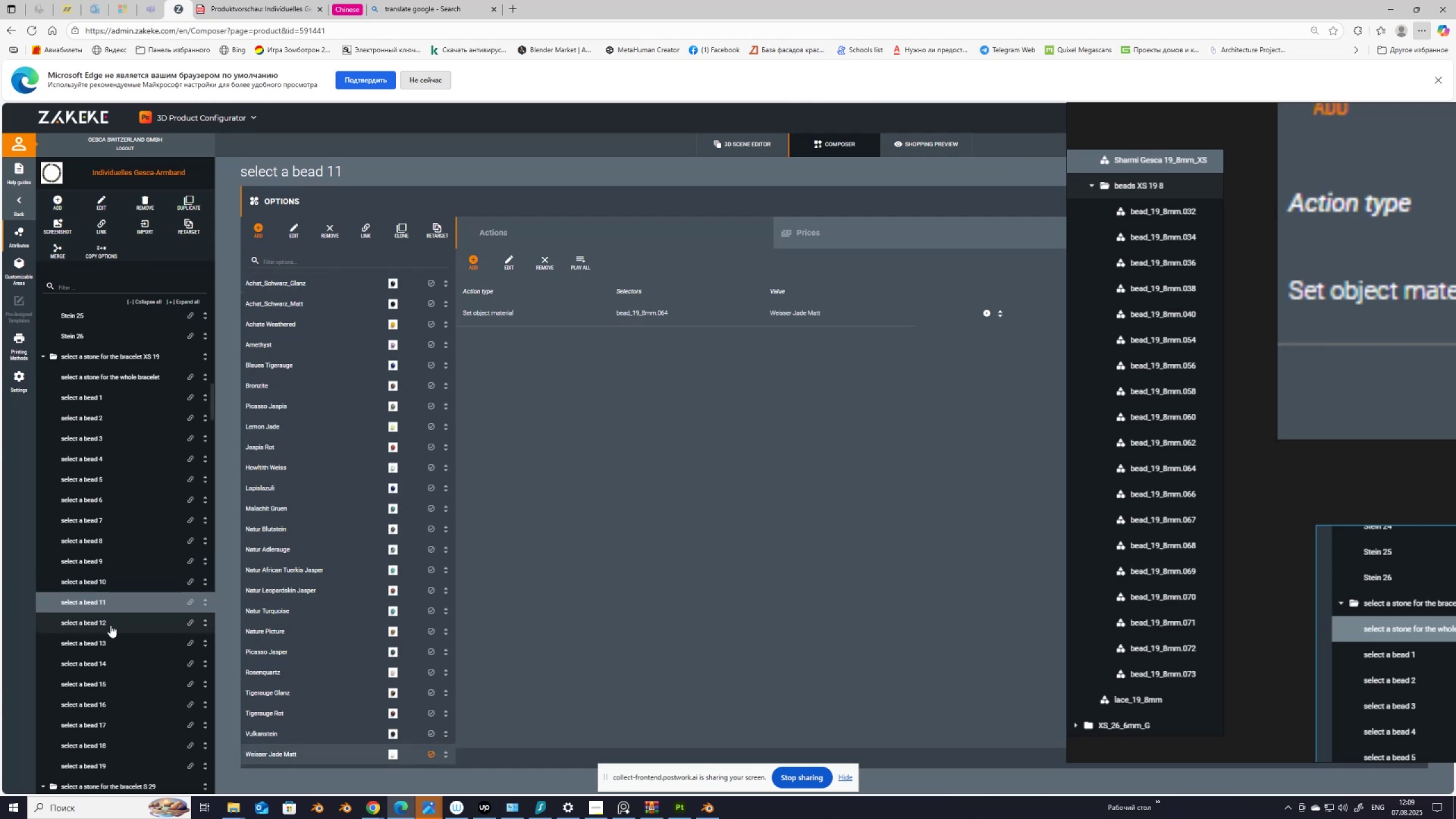 
left_click([110, 626])
 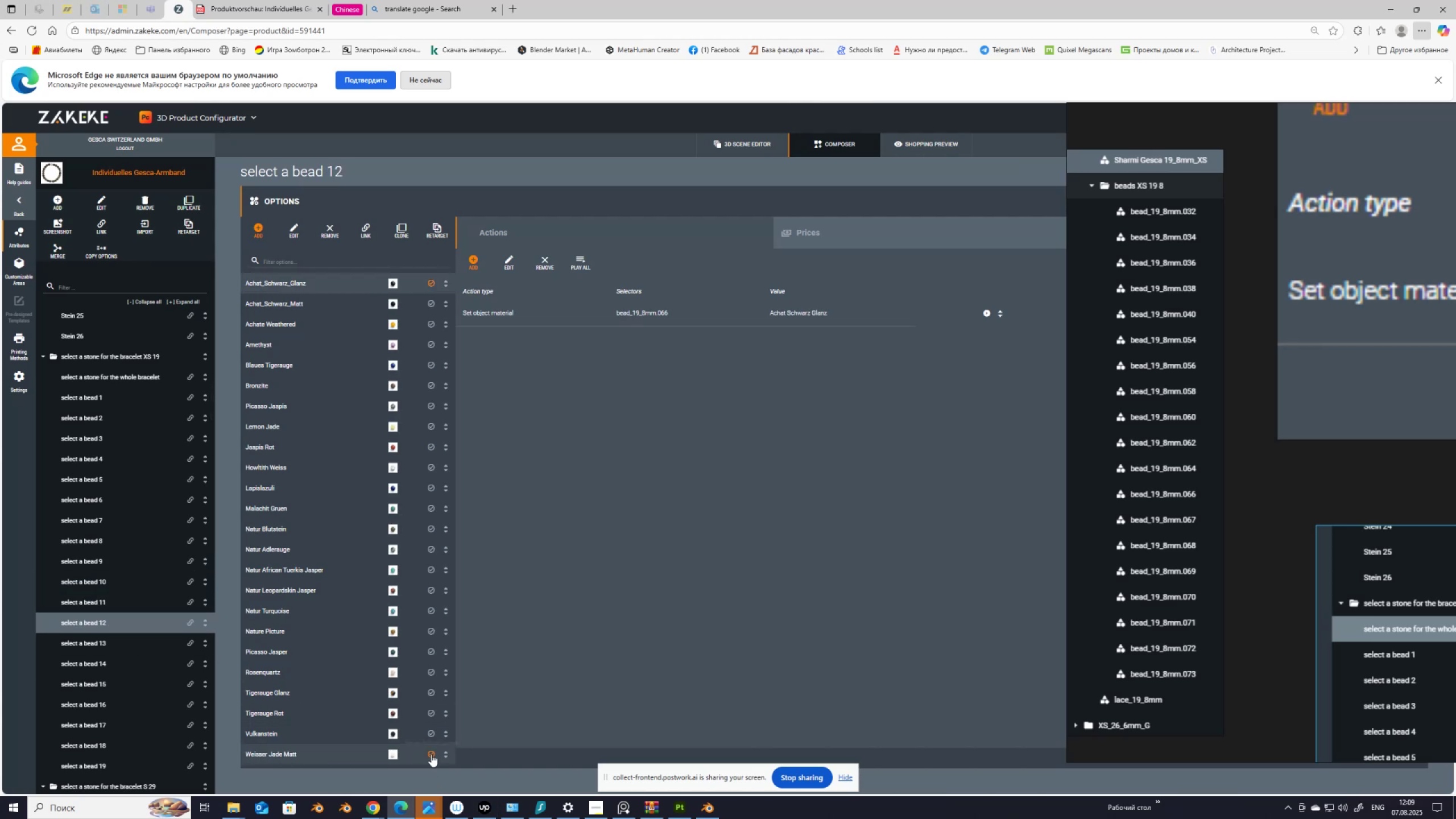 
left_click([433, 753])
 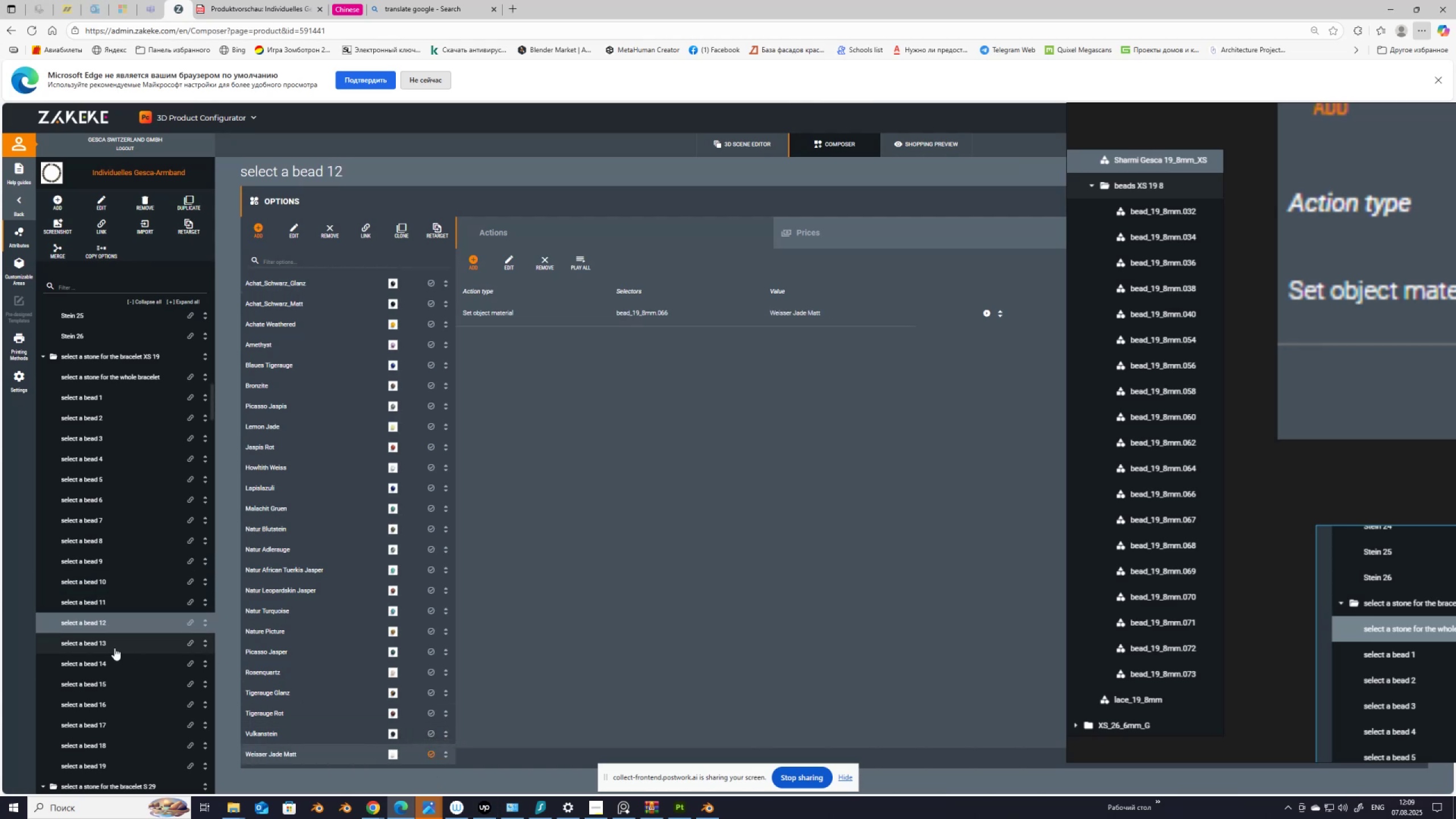 
left_click([110, 648])
 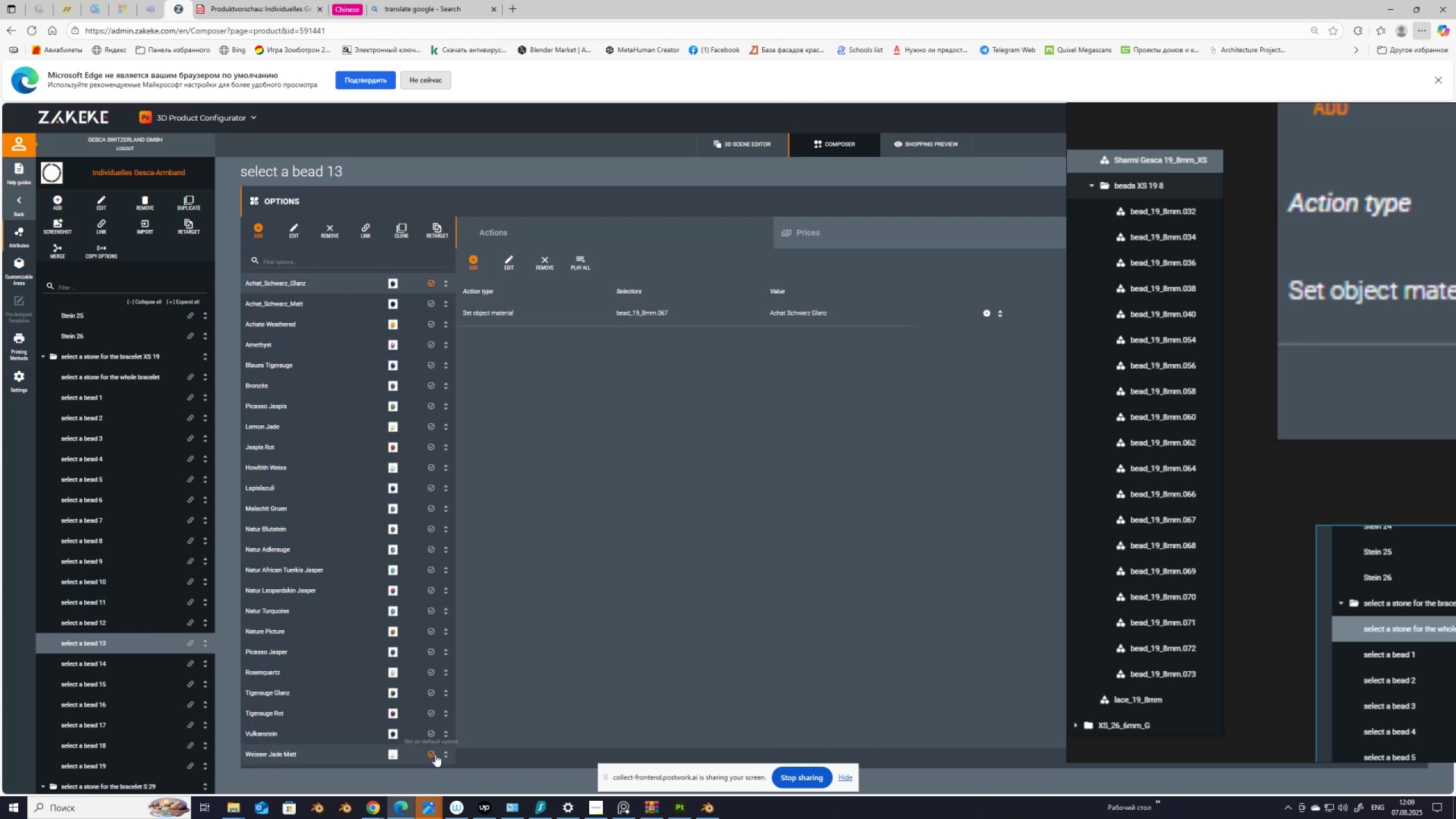 
left_click([432, 755])
 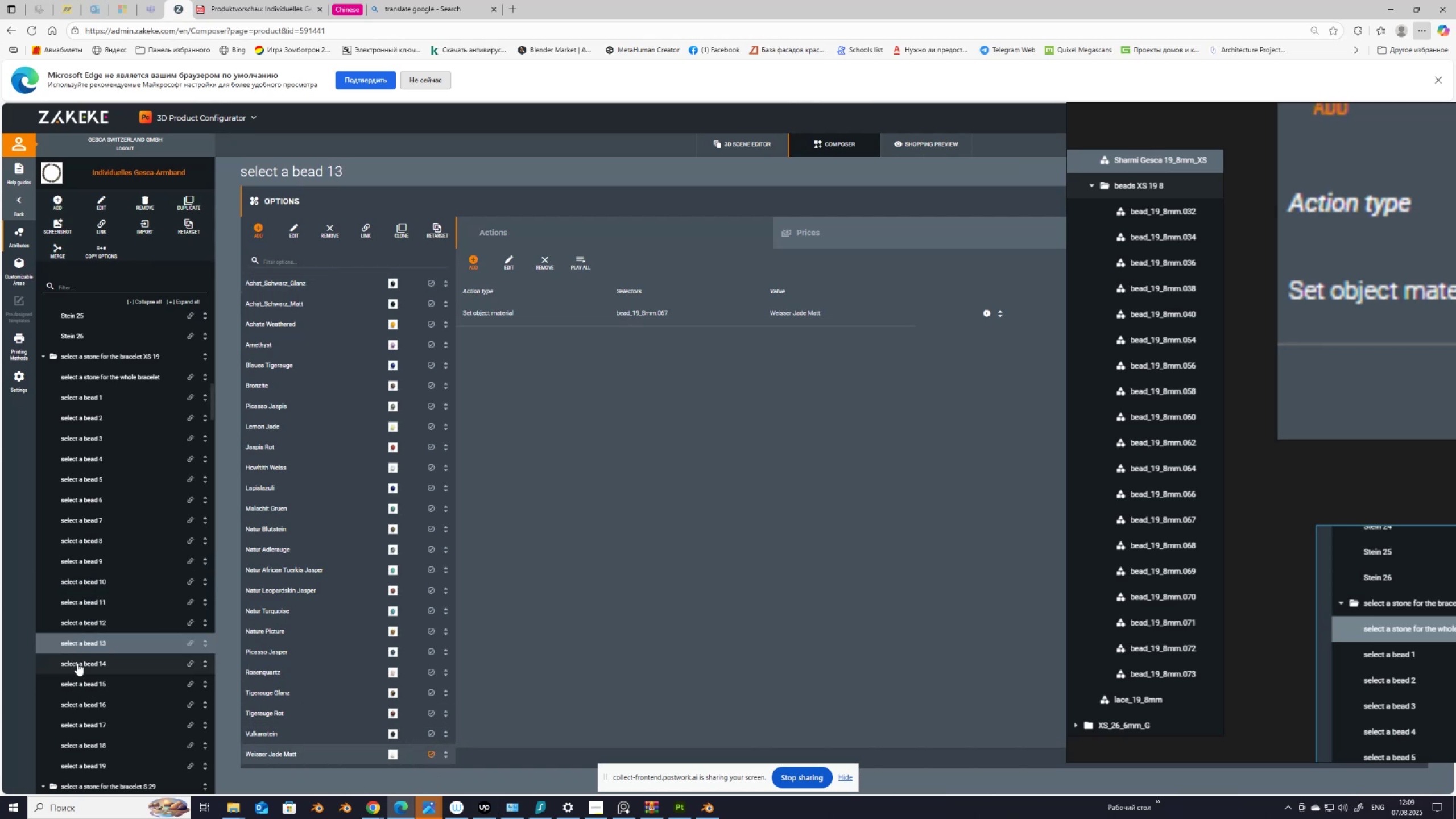 
left_click([80, 666])
 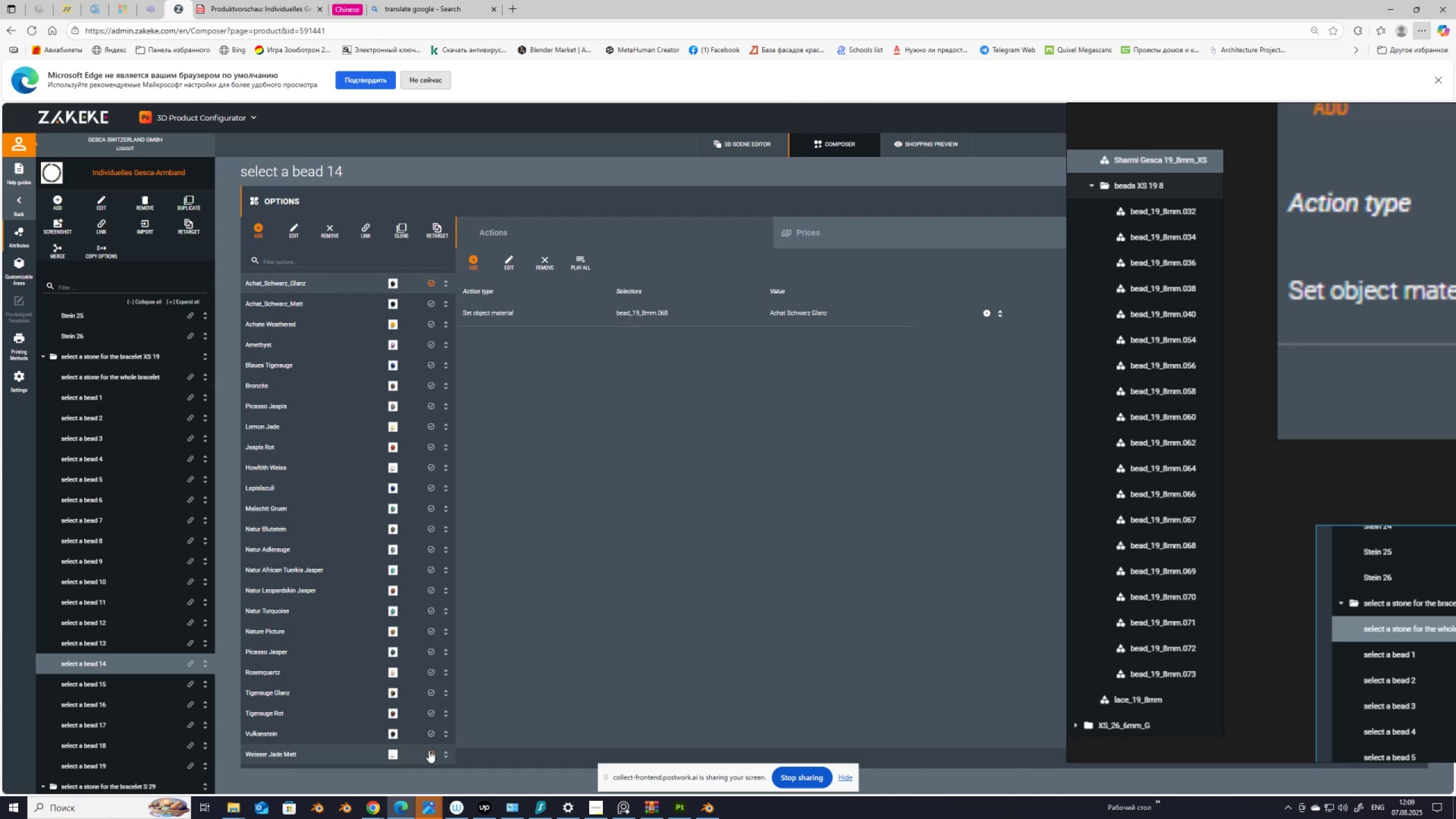 
left_click([430, 752])
 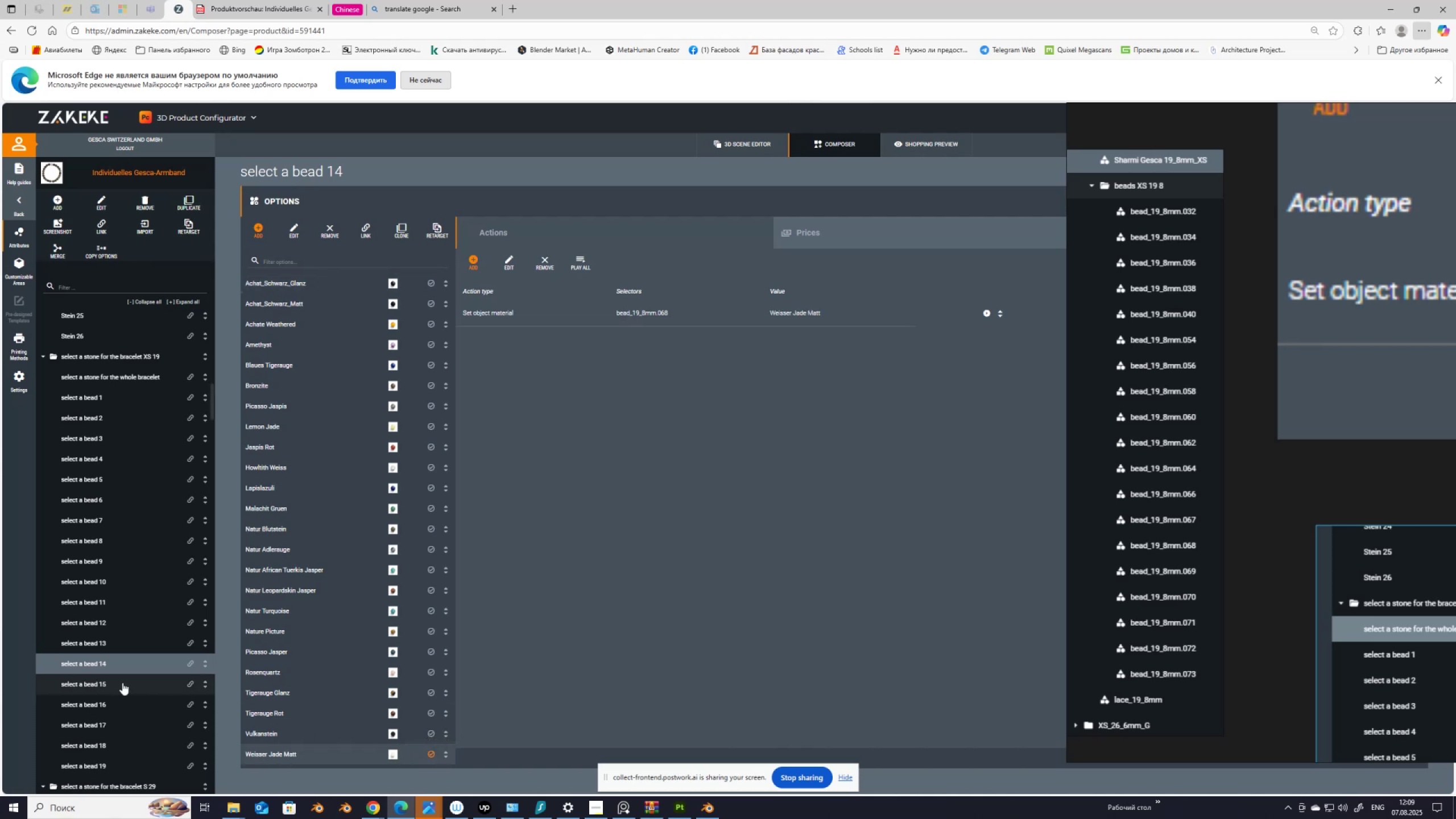 
left_click([113, 682])
 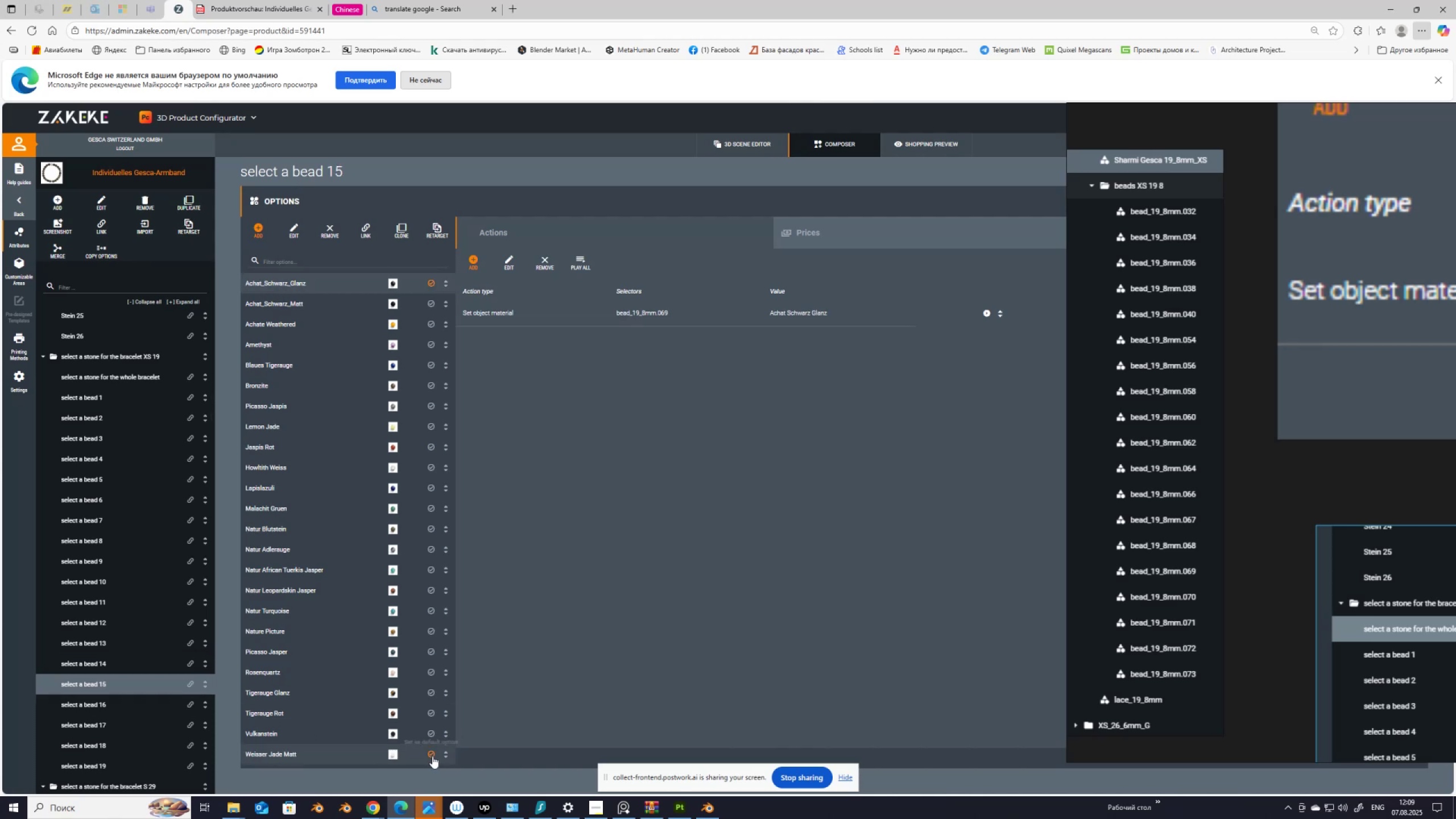 
left_click([432, 755])
 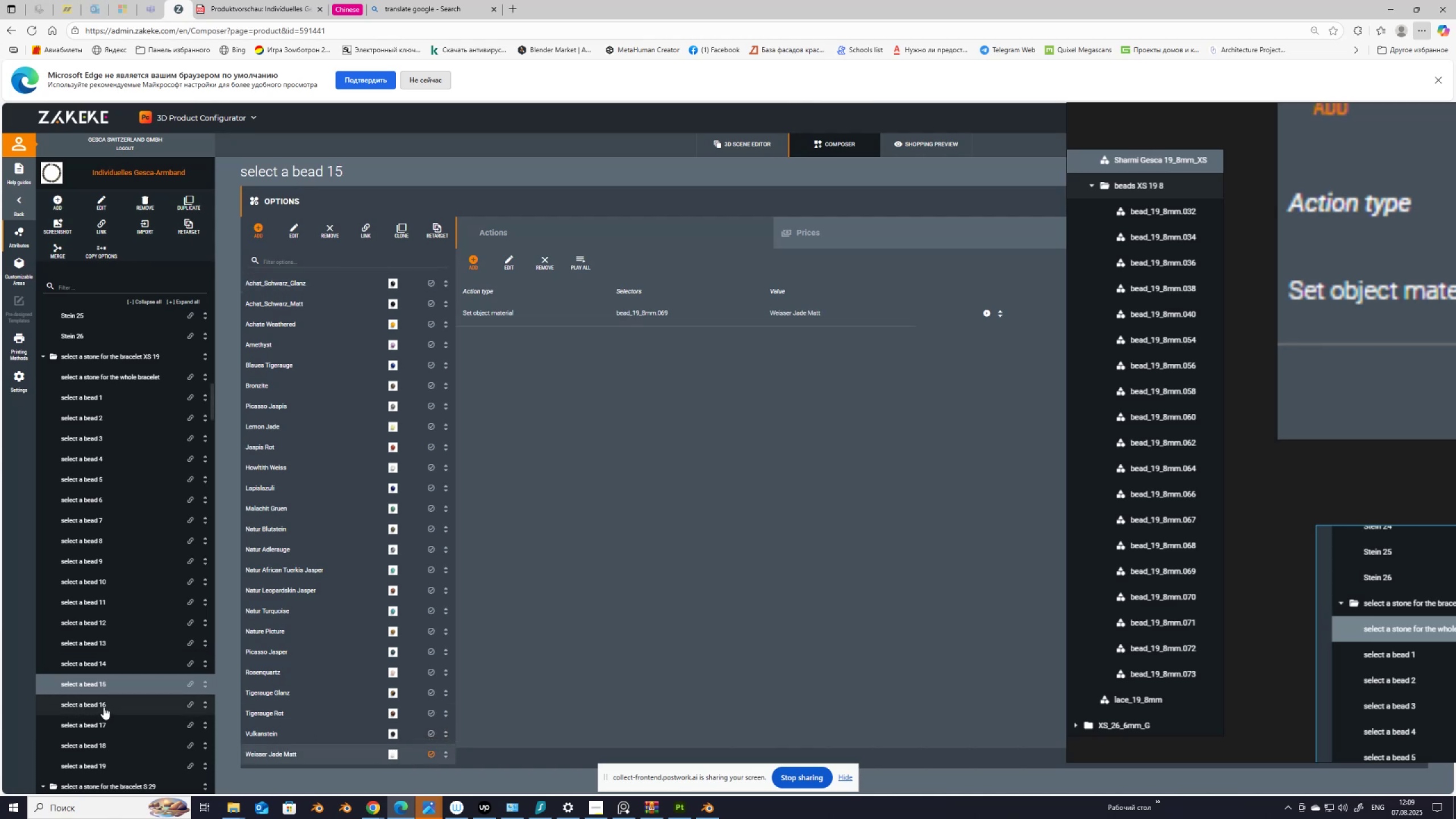 
left_click([103, 706])
 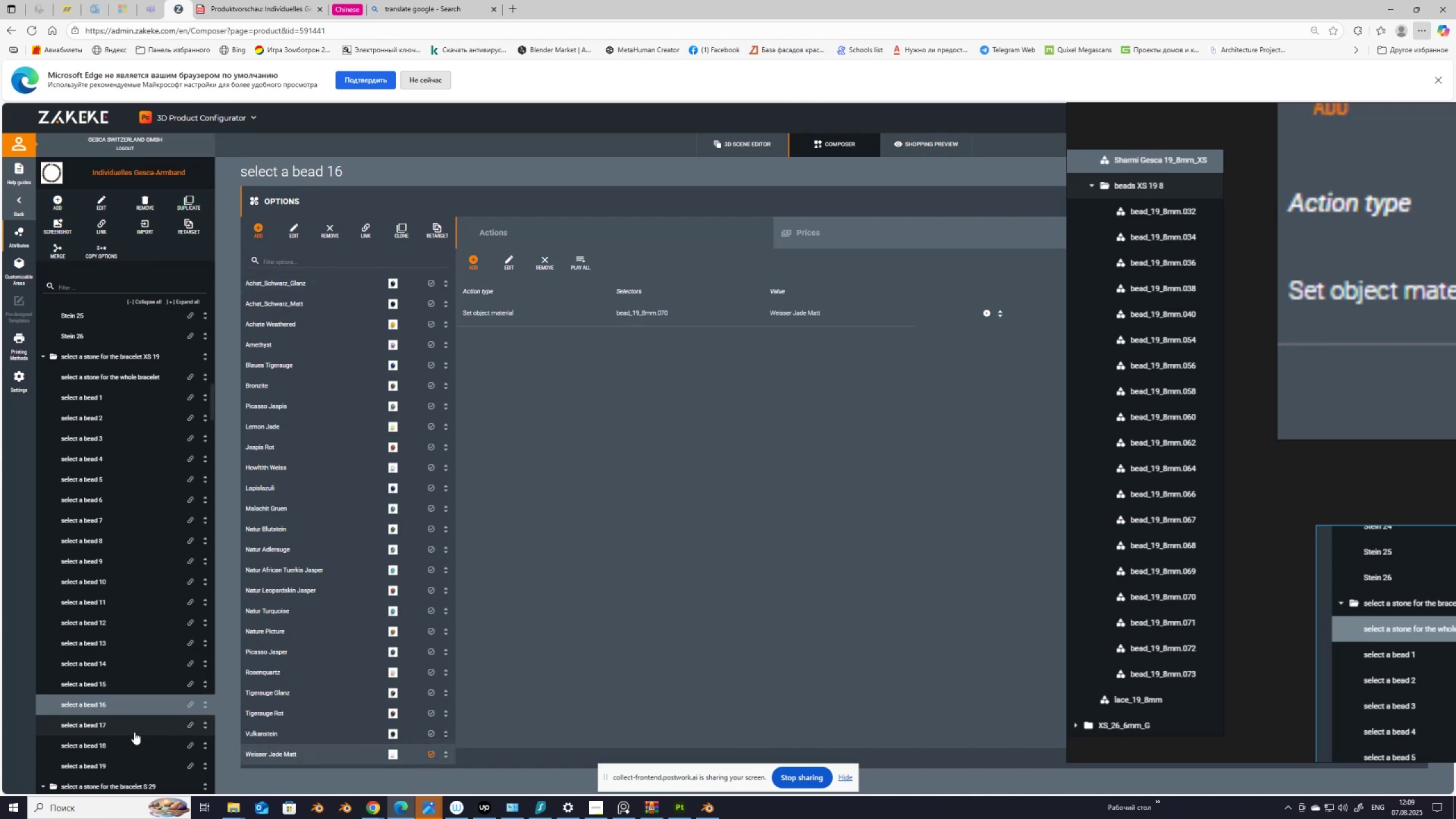 
left_click([107, 726])
 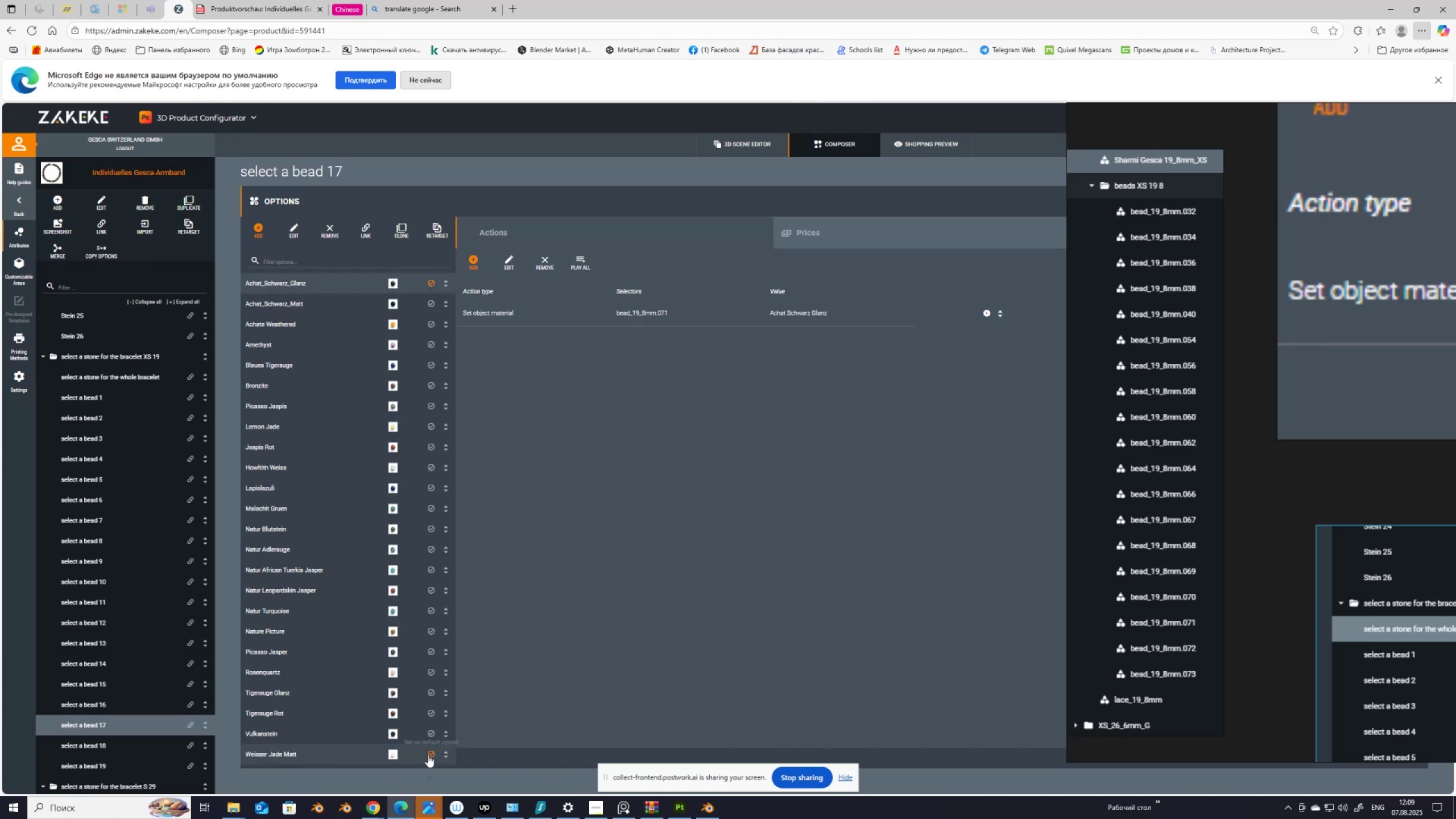 
left_click([429, 752])
 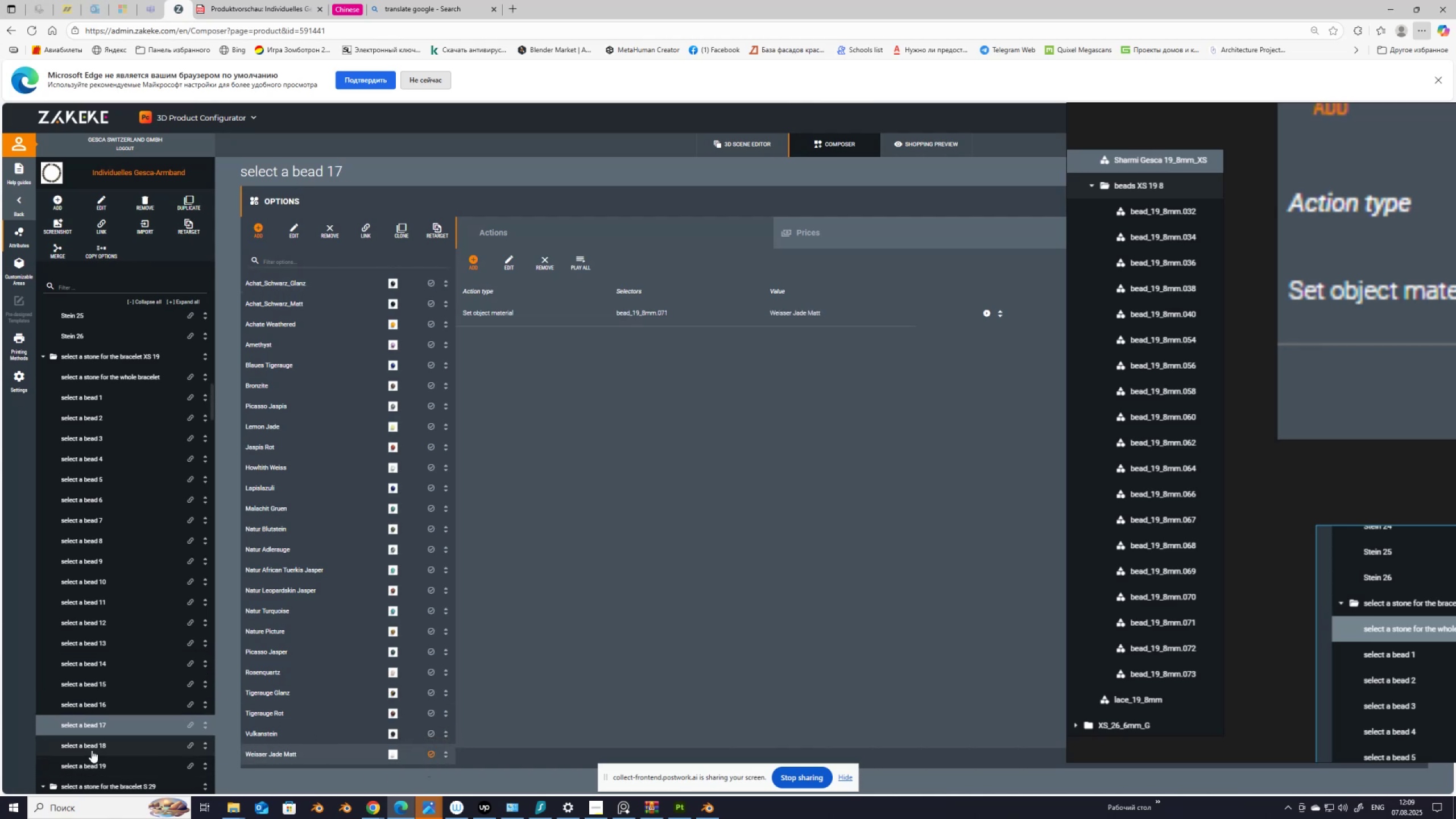 
left_click([92, 749])
 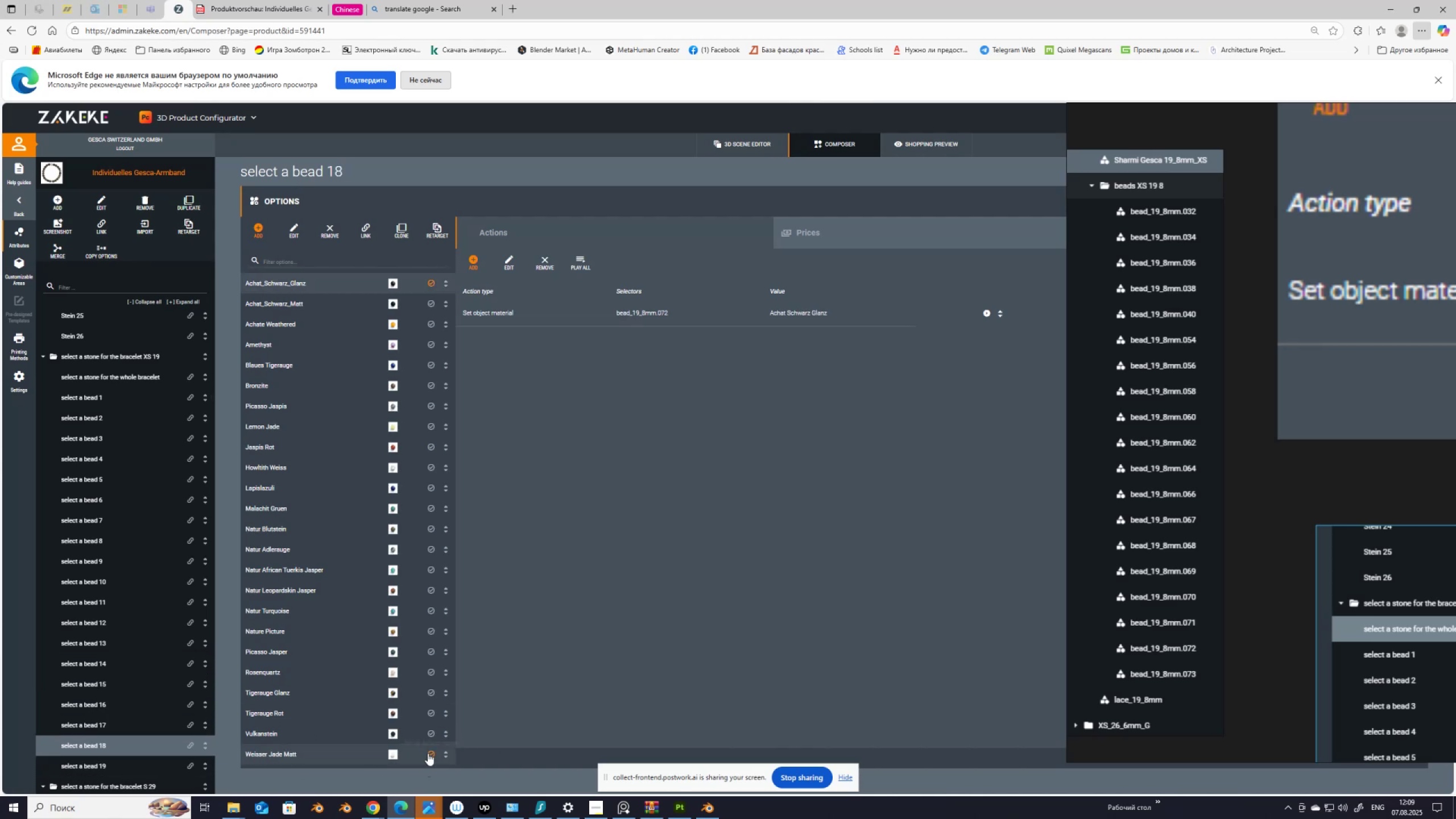 
left_click([429, 752])
 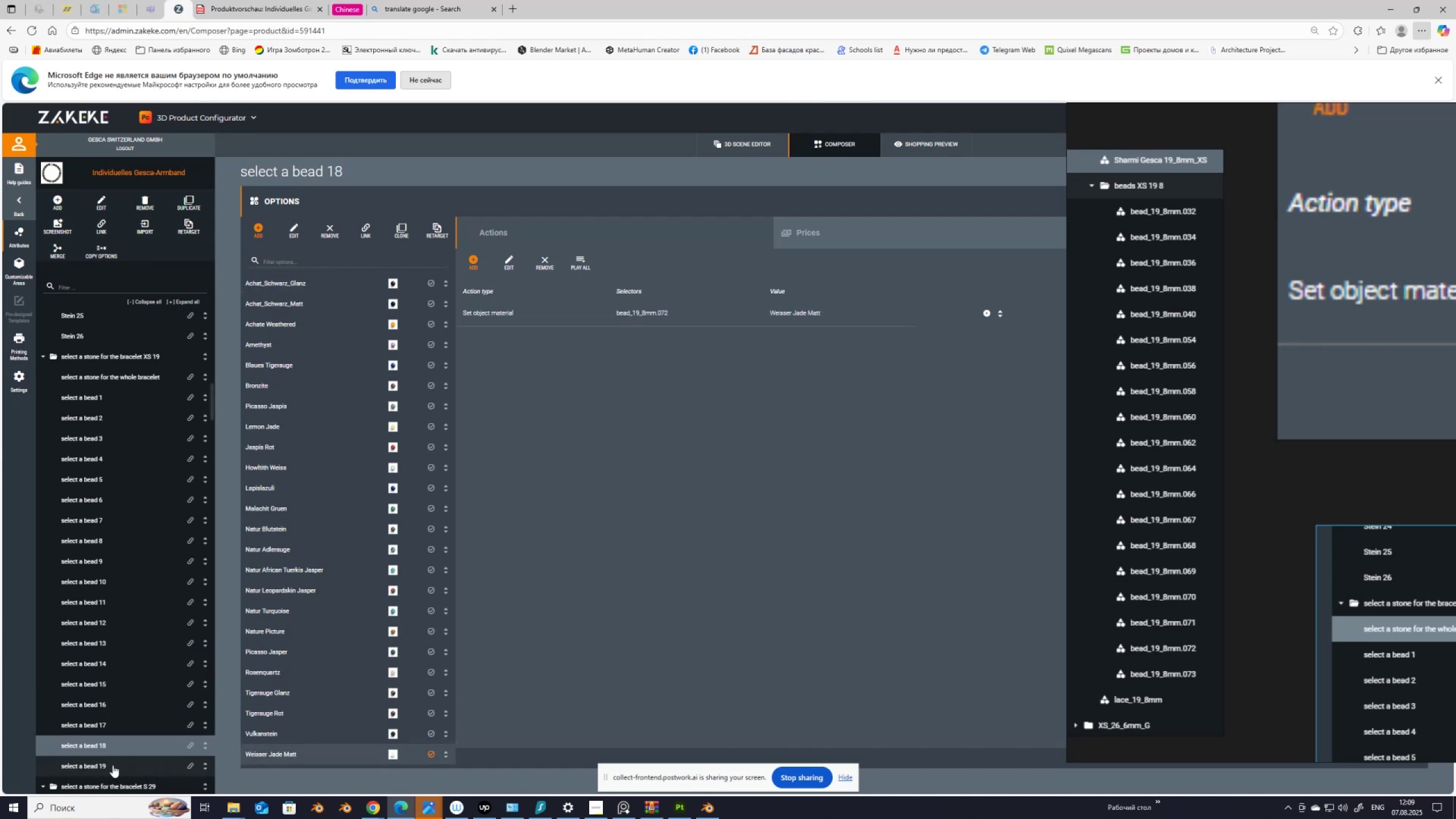 
left_click([108, 763])
 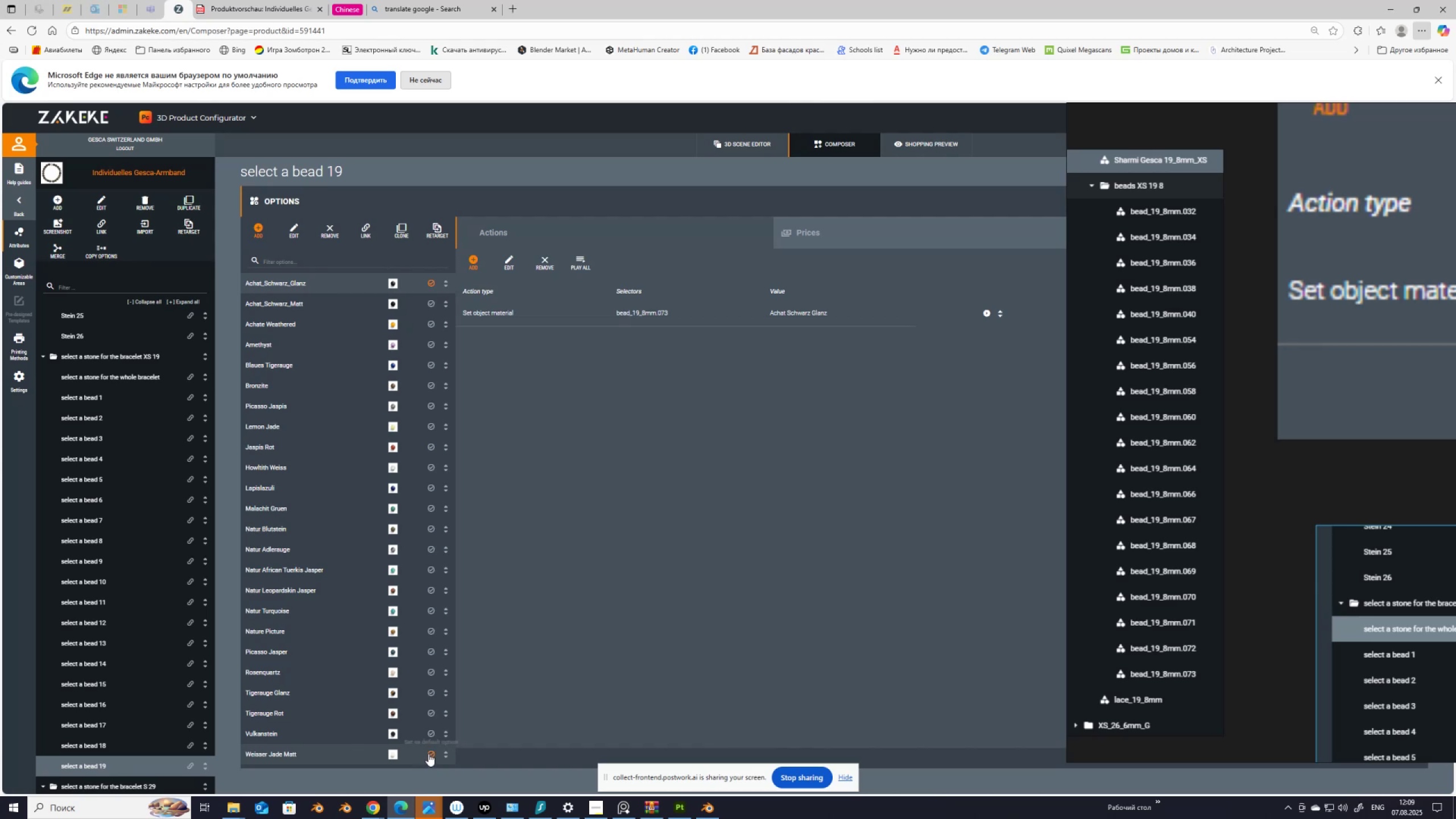 
left_click([429, 754])
 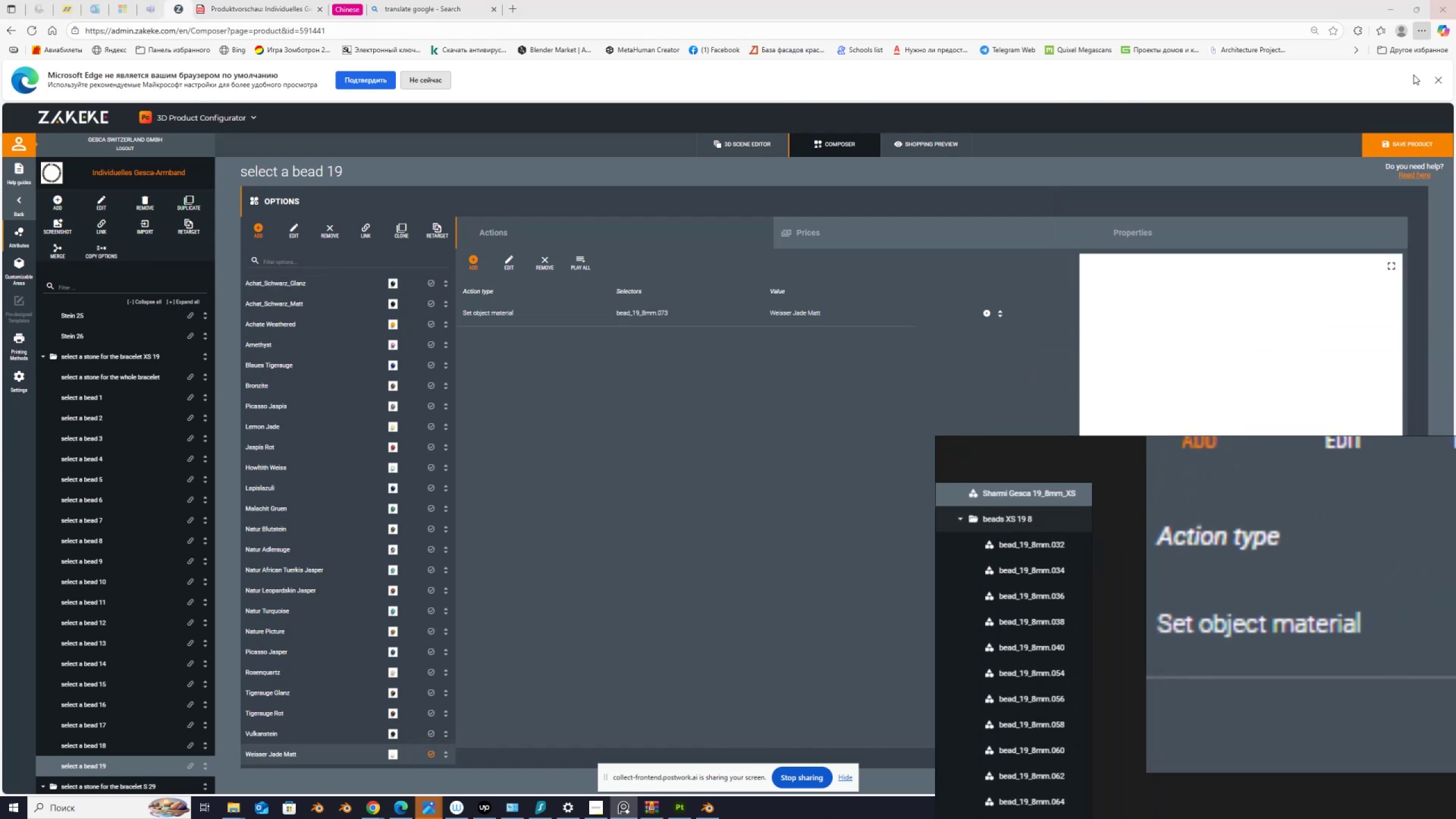 
left_click([1405, 143])
 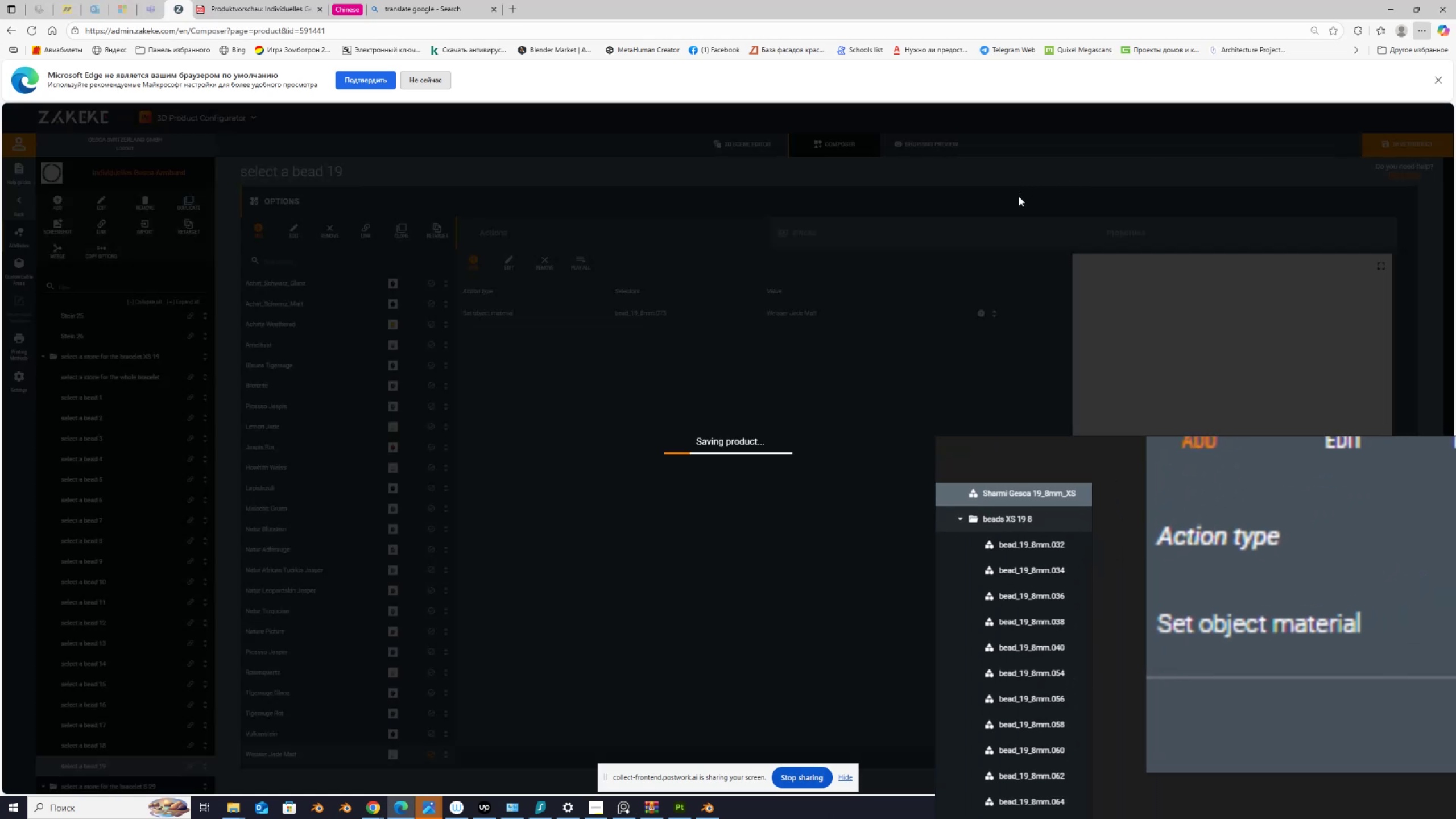 
scroll: coordinate [1176, 585], scroll_direction: down, amount: 4.0
 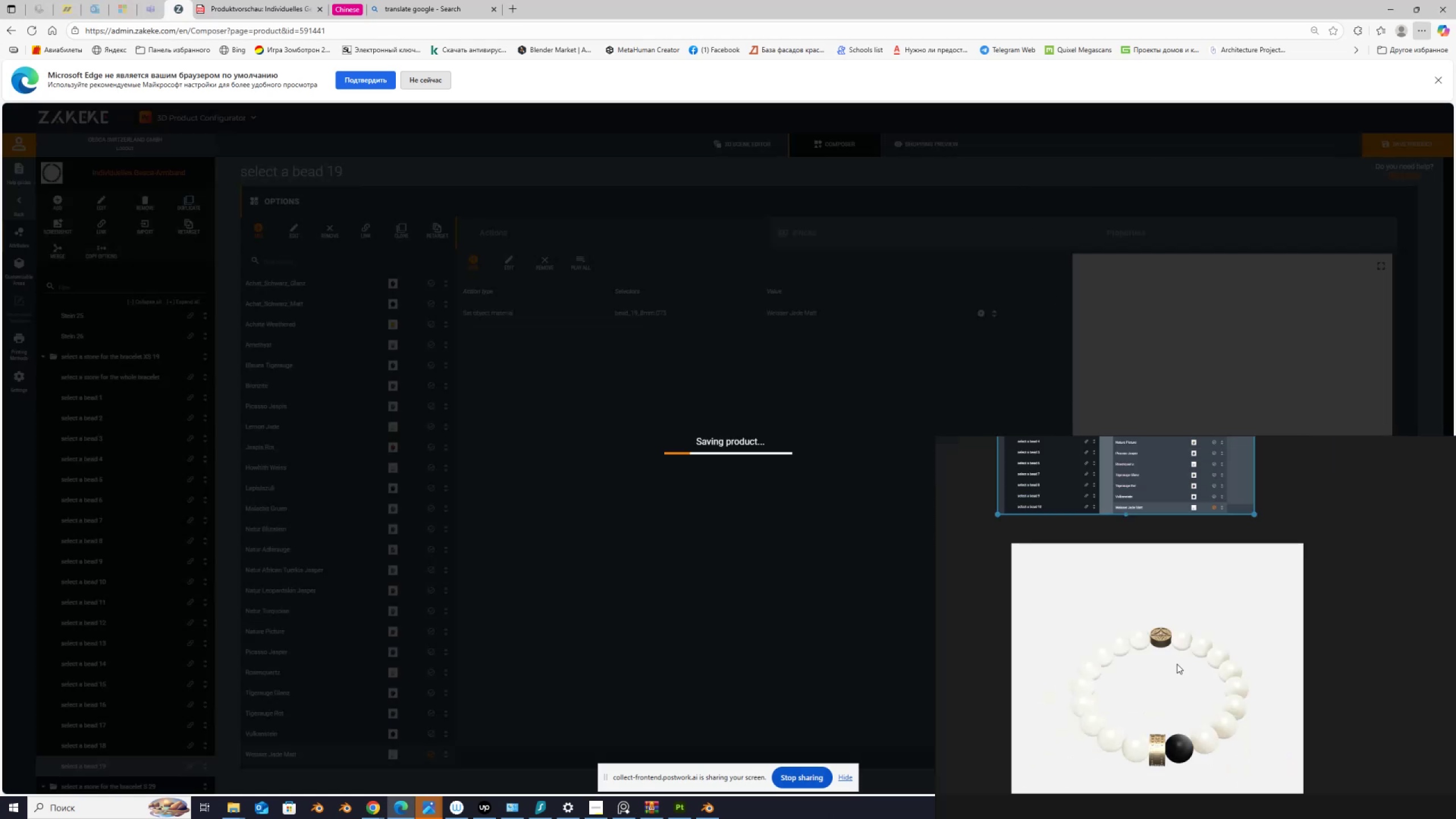 
scroll: coordinate [1177, 664], scroll_direction: up, amount: 2.0
 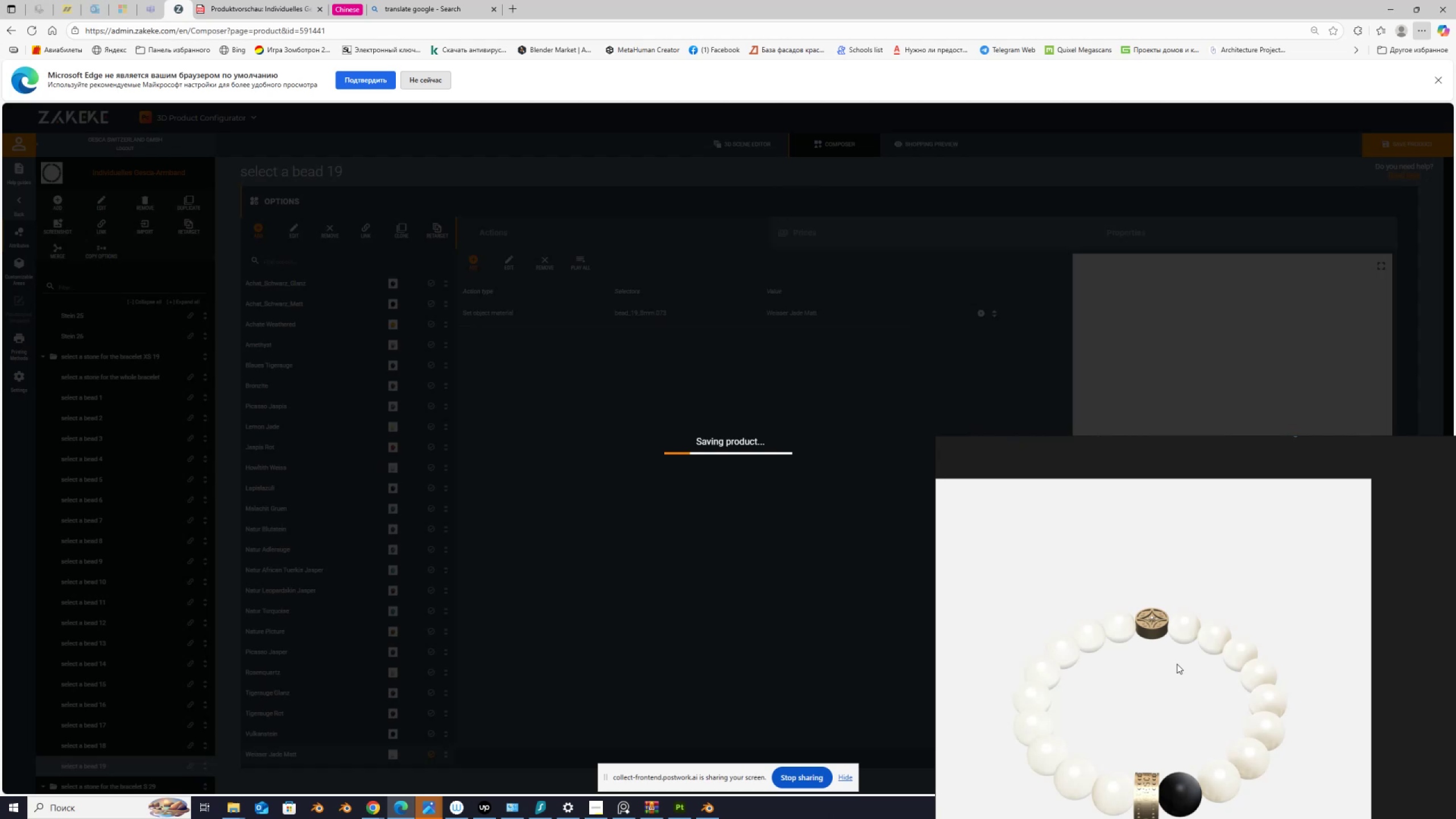 
wait(8.96)
 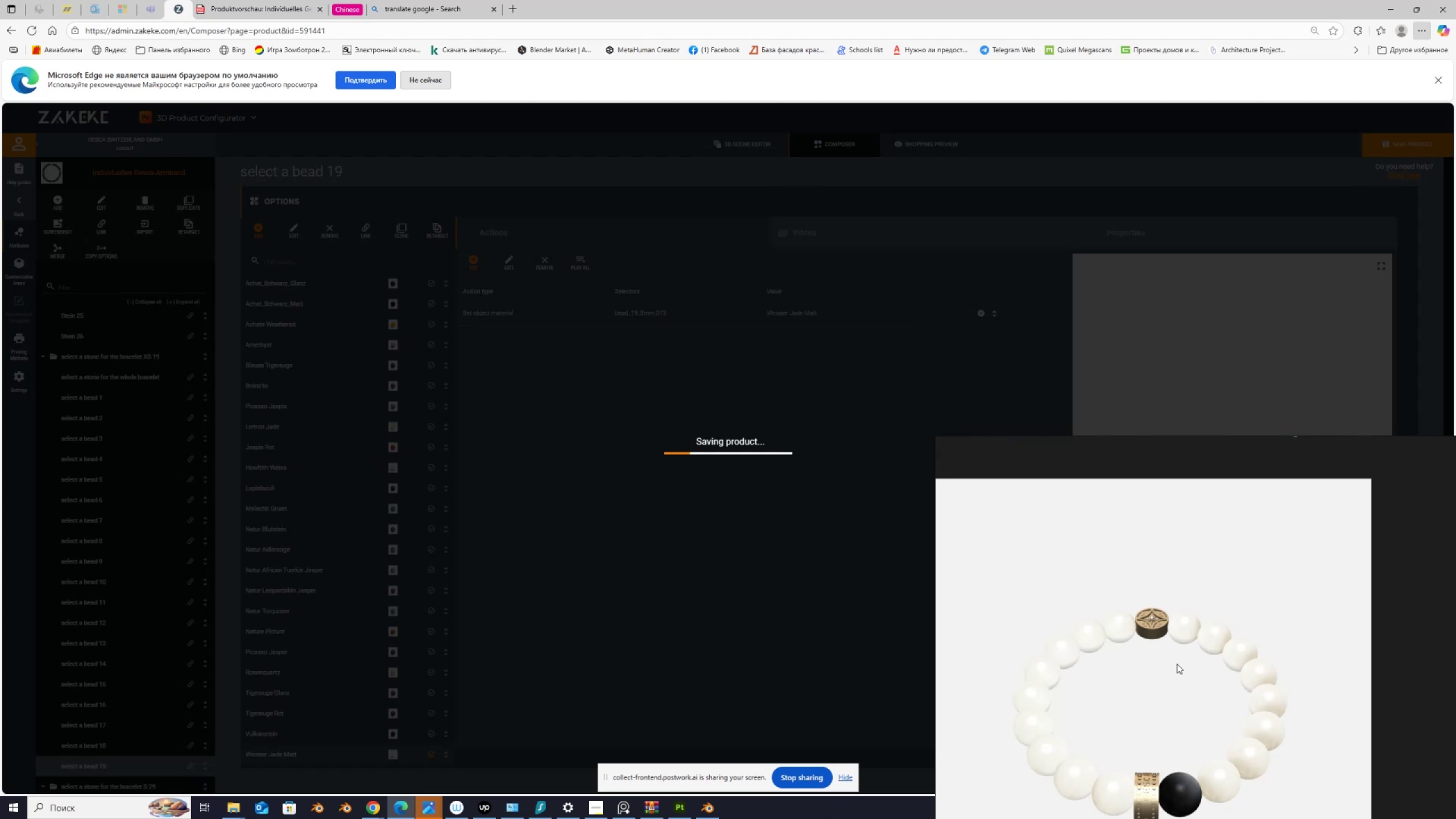 
scroll: coordinate [1177, 664], scroll_direction: down, amount: 6.0
 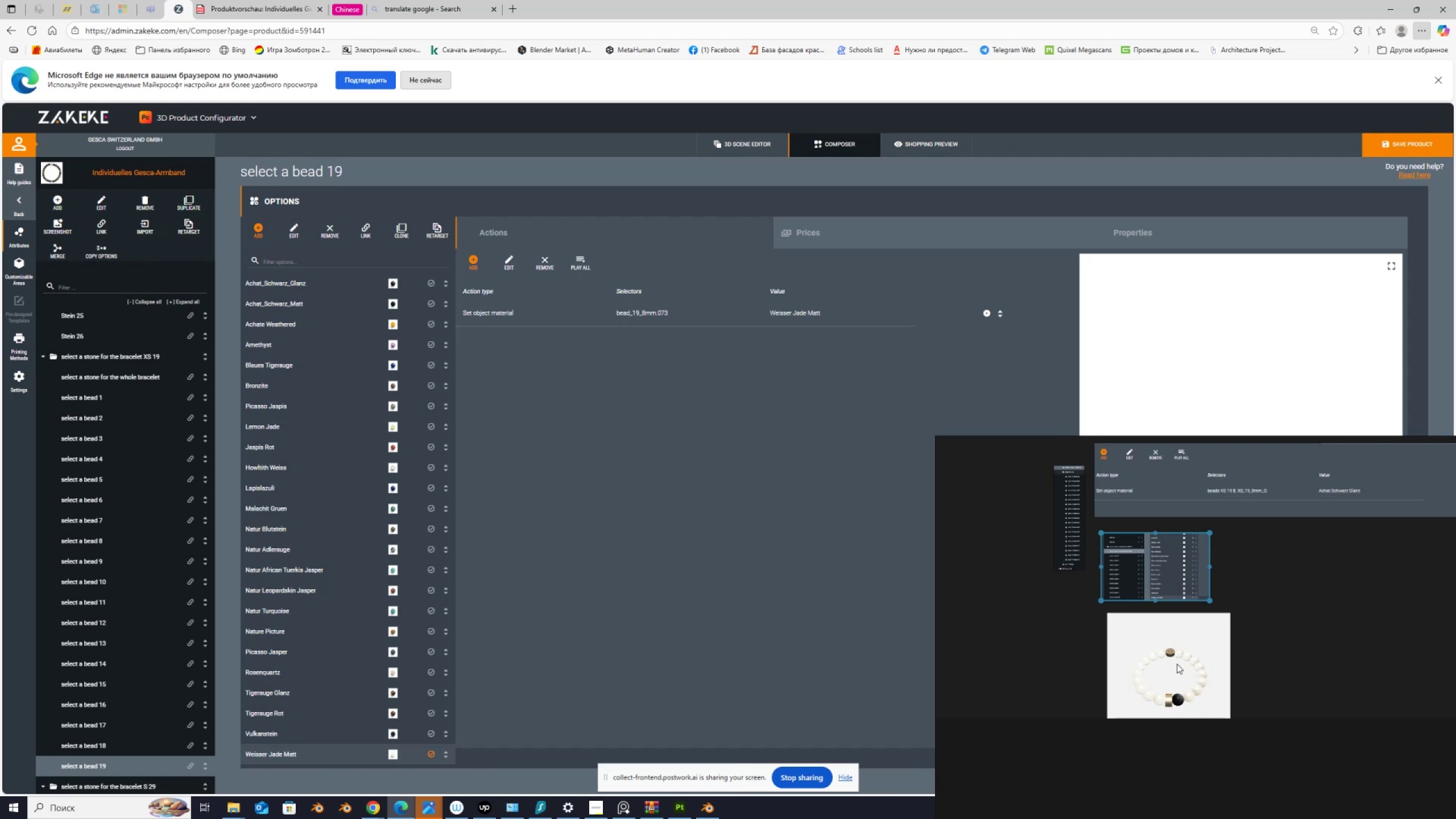 
wait(37.95)
 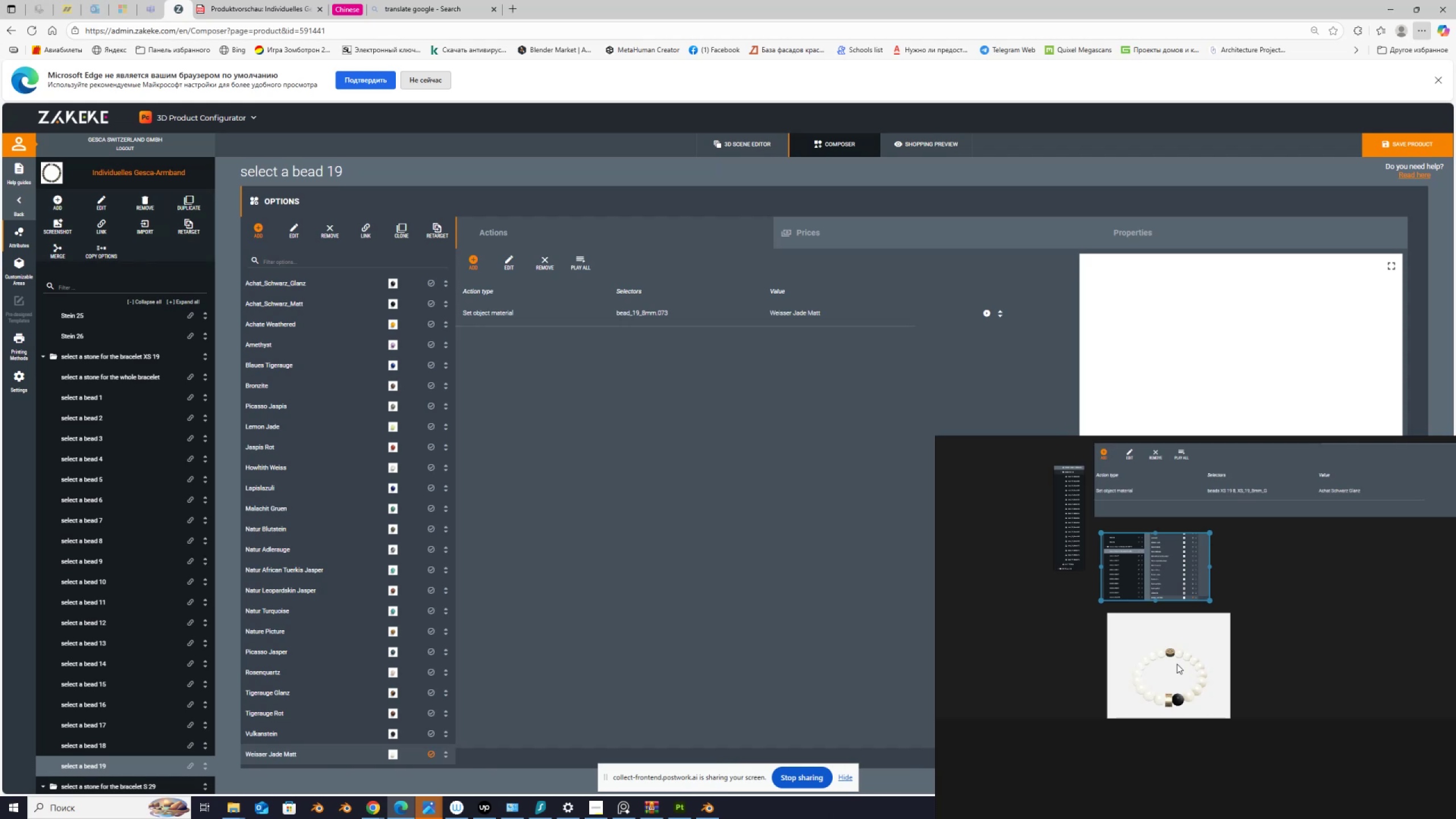 
left_click([930, 151])
 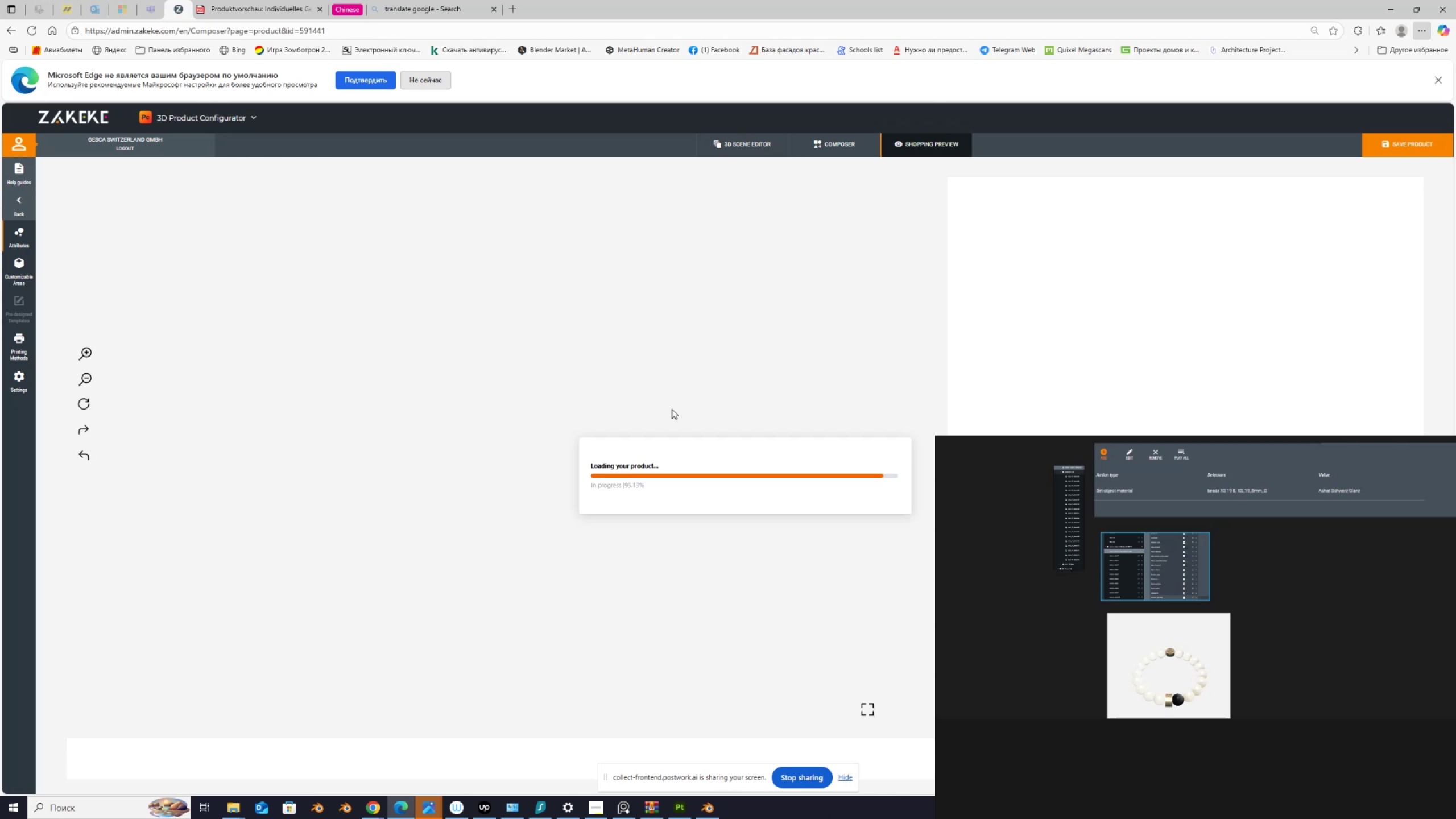 
wait(43.3)
 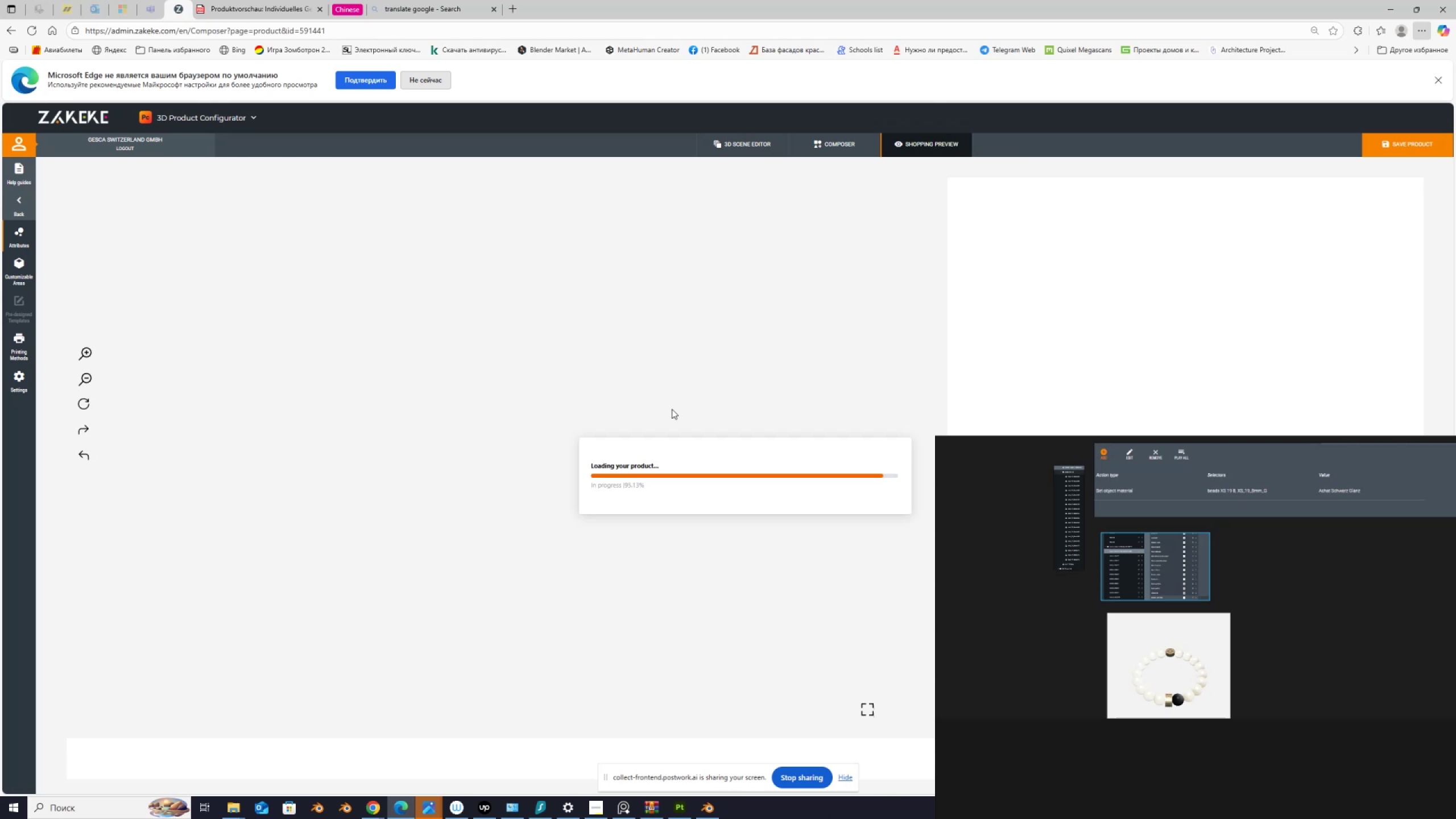 
left_click([1070, 292])
 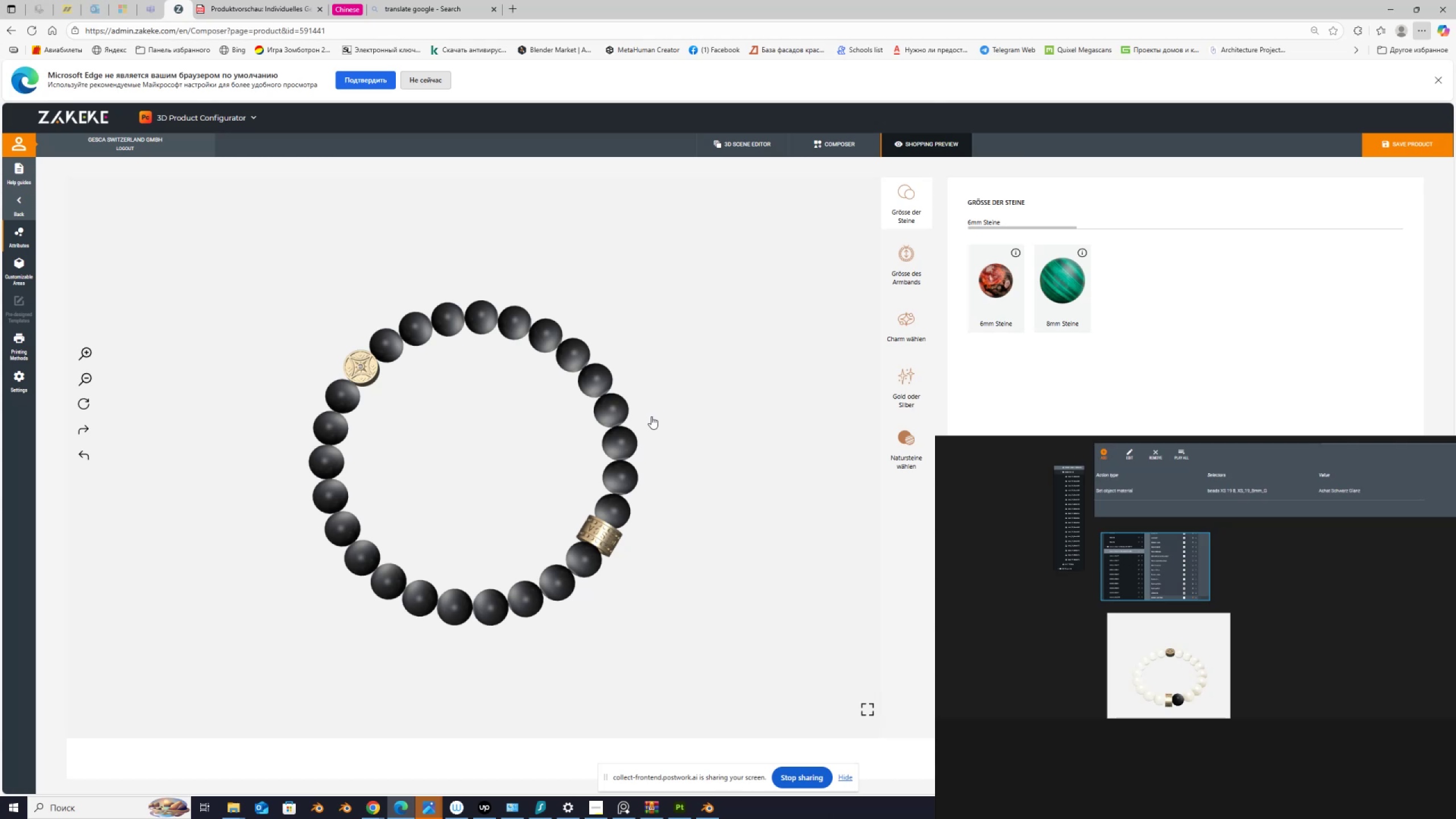 
scroll: coordinate [582, 477], scroll_direction: down, amount: 2.0
 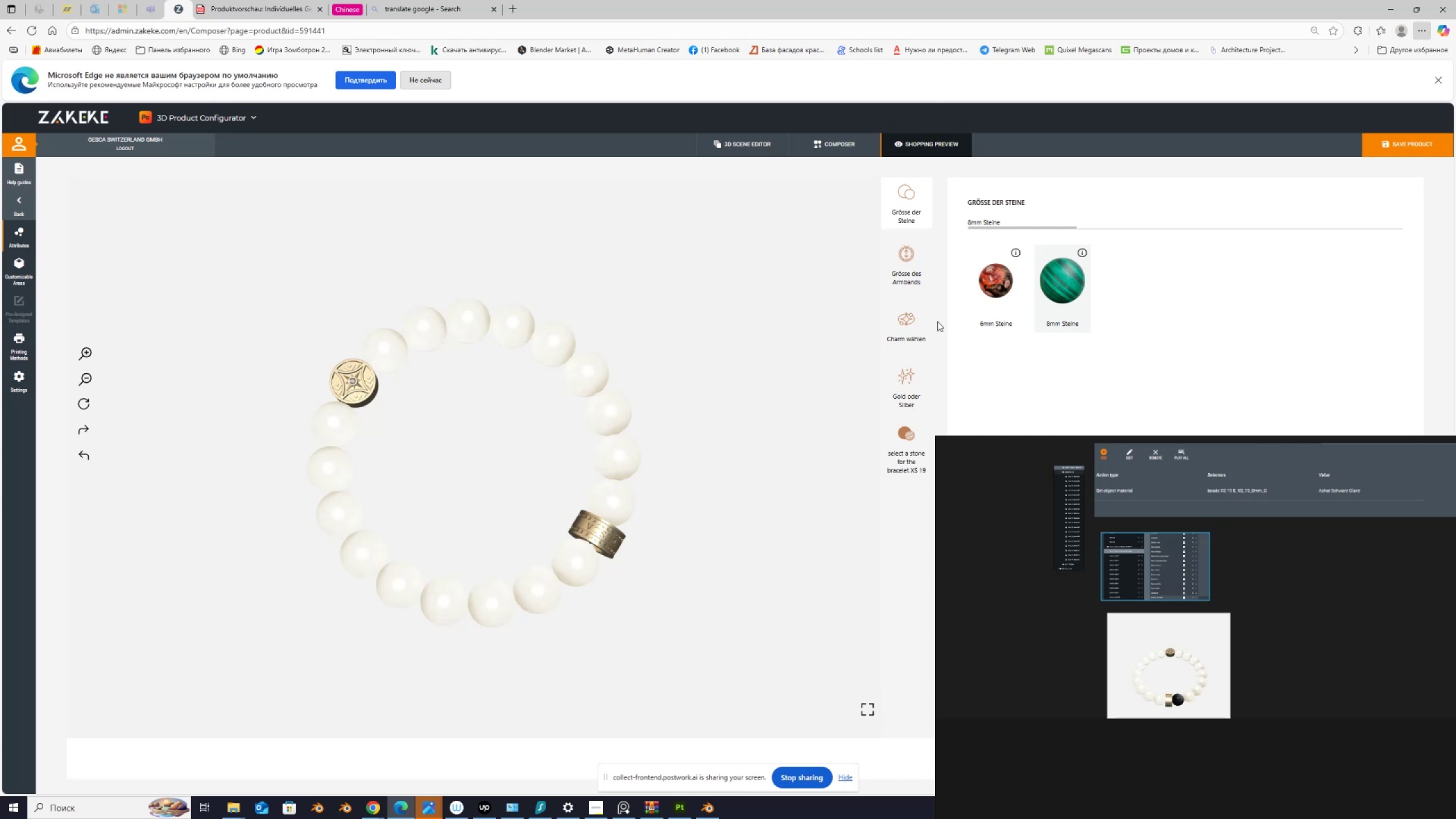 
wait(48.69)
 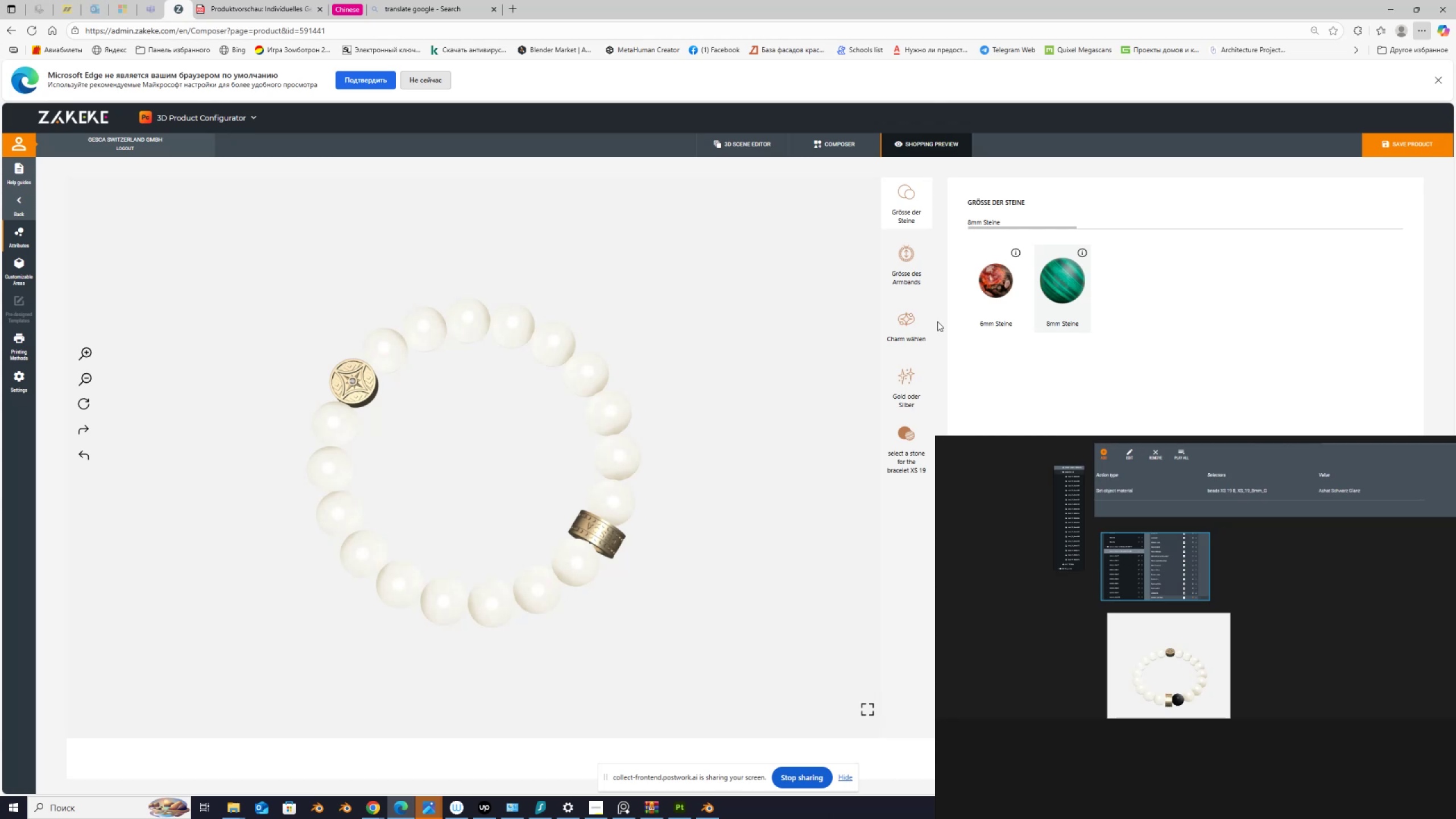 
left_click([911, 320])
 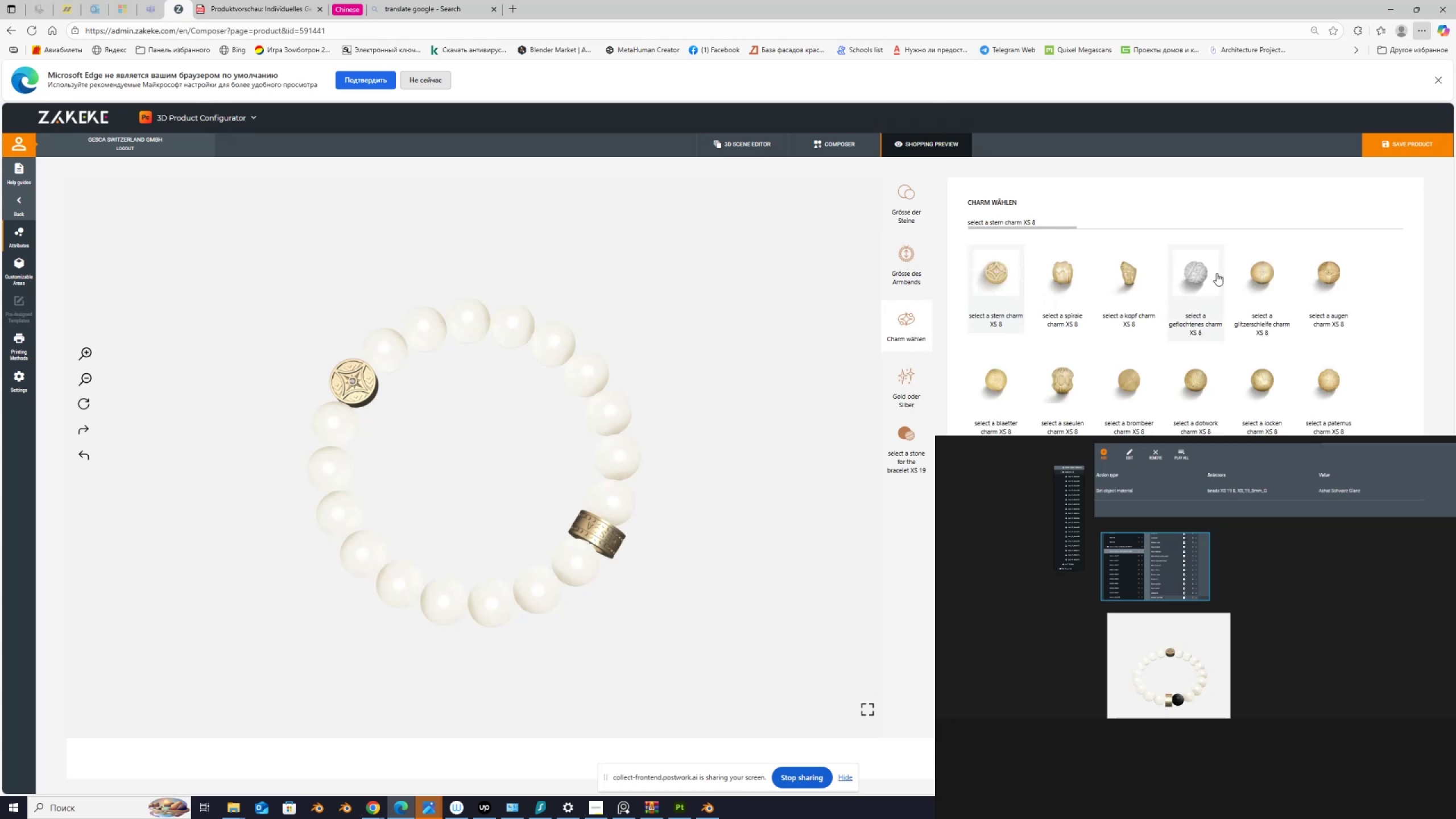 
left_click([1202, 276])
 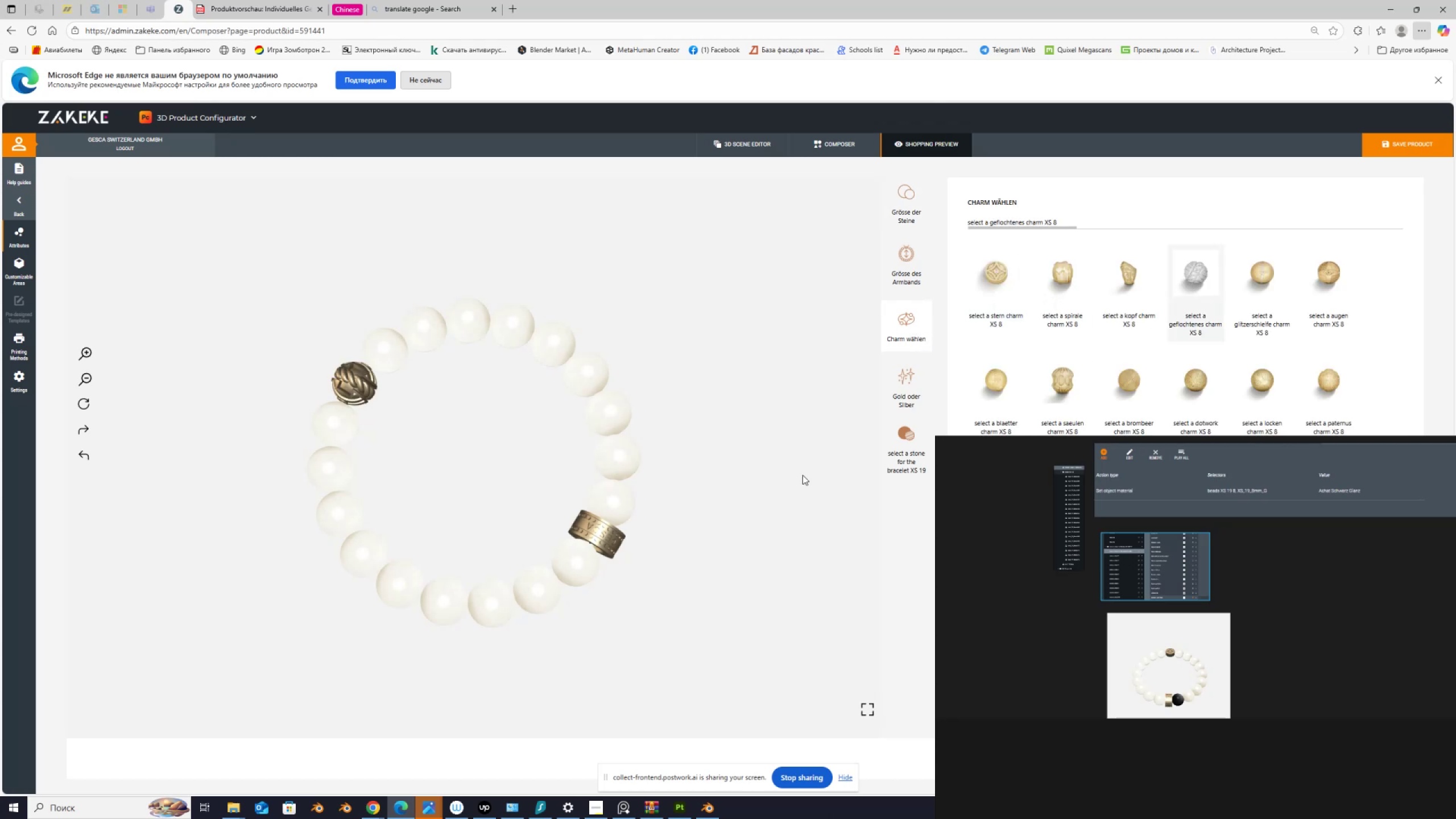 
left_click_drag(start_coordinate=[710, 522], to_coordinate=[669, 494])
 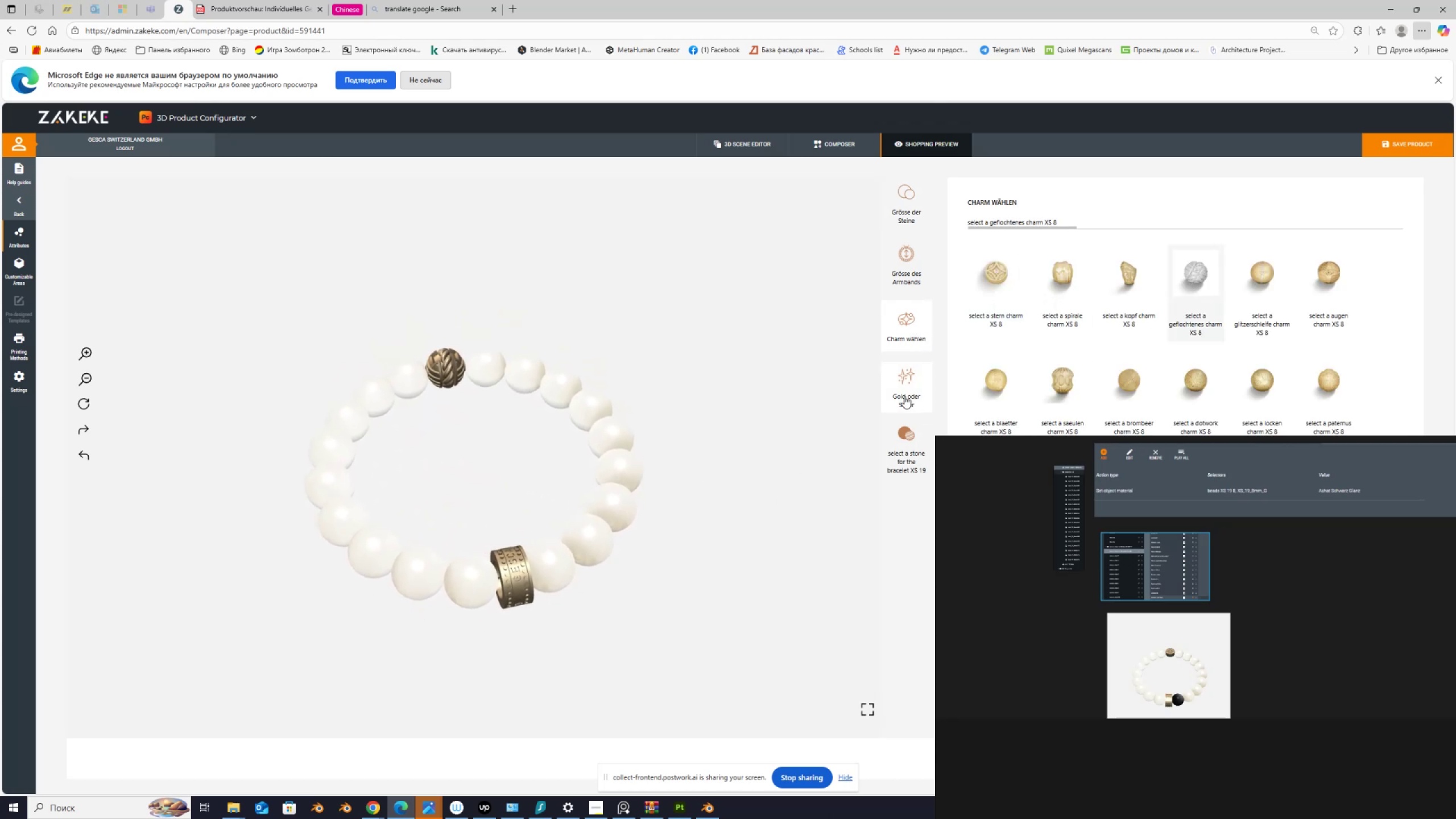 
left_click([905, 387])
 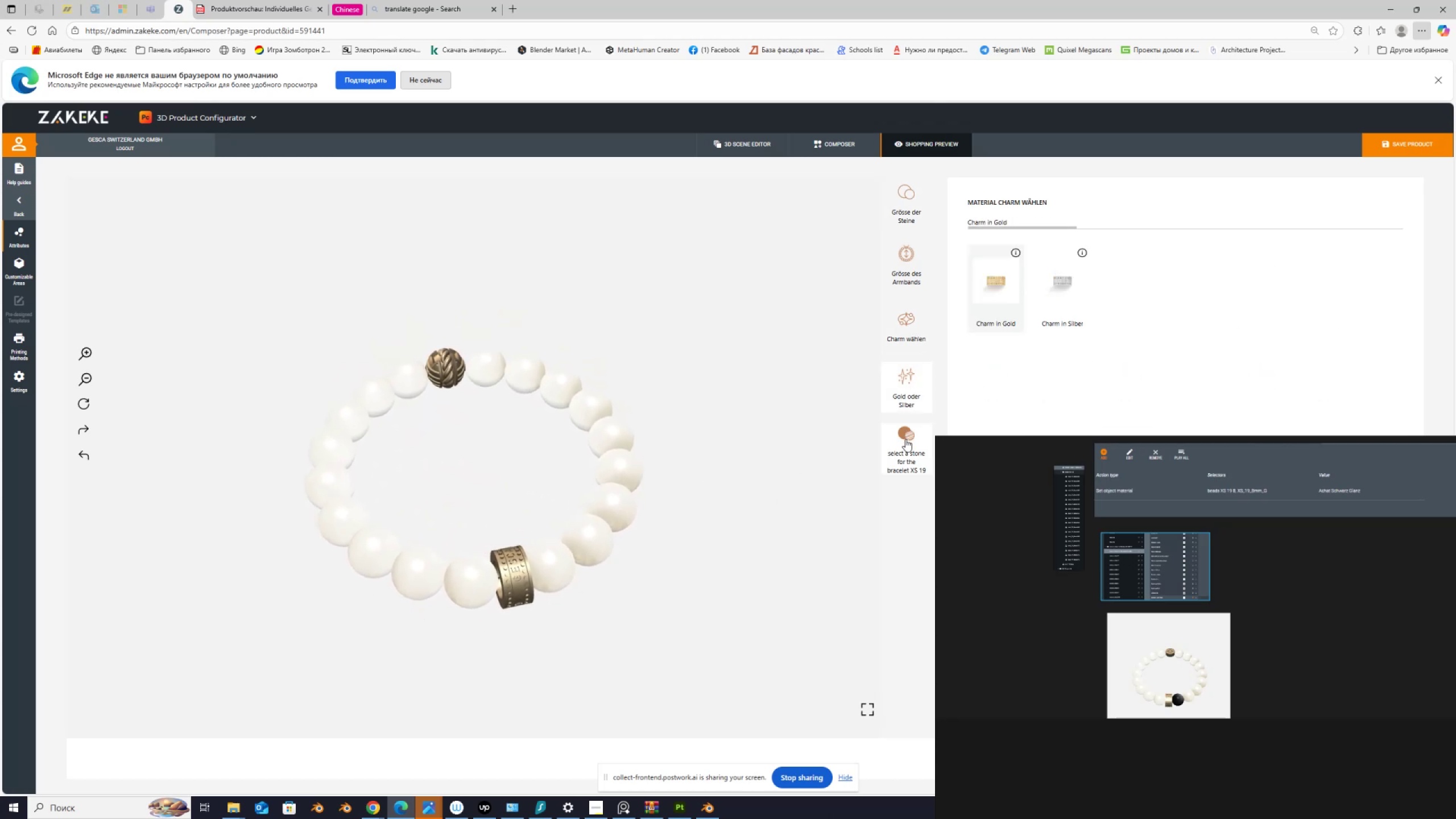 
left_click([905, 439])
 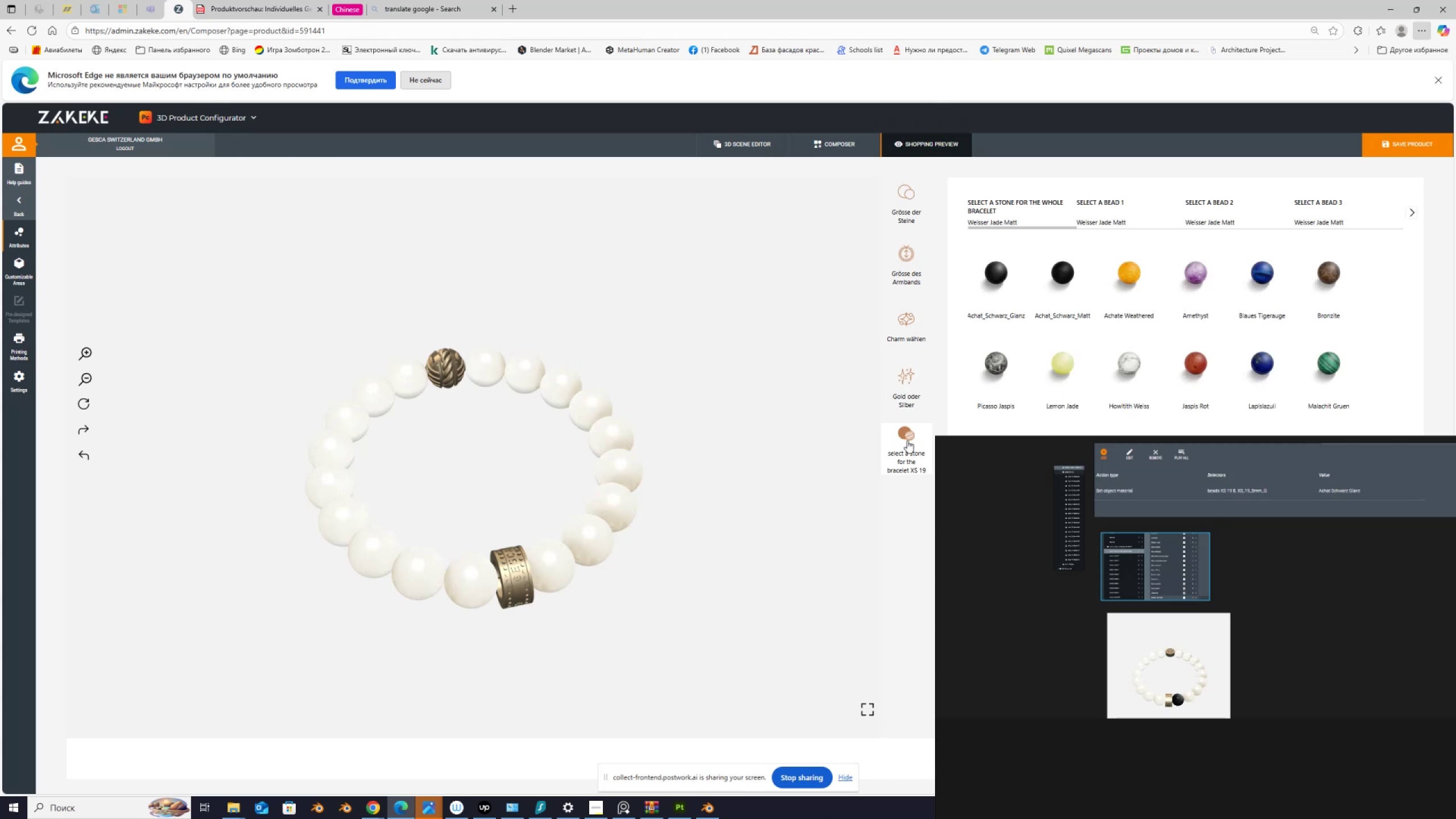 
mouse_move([1058, 486])
 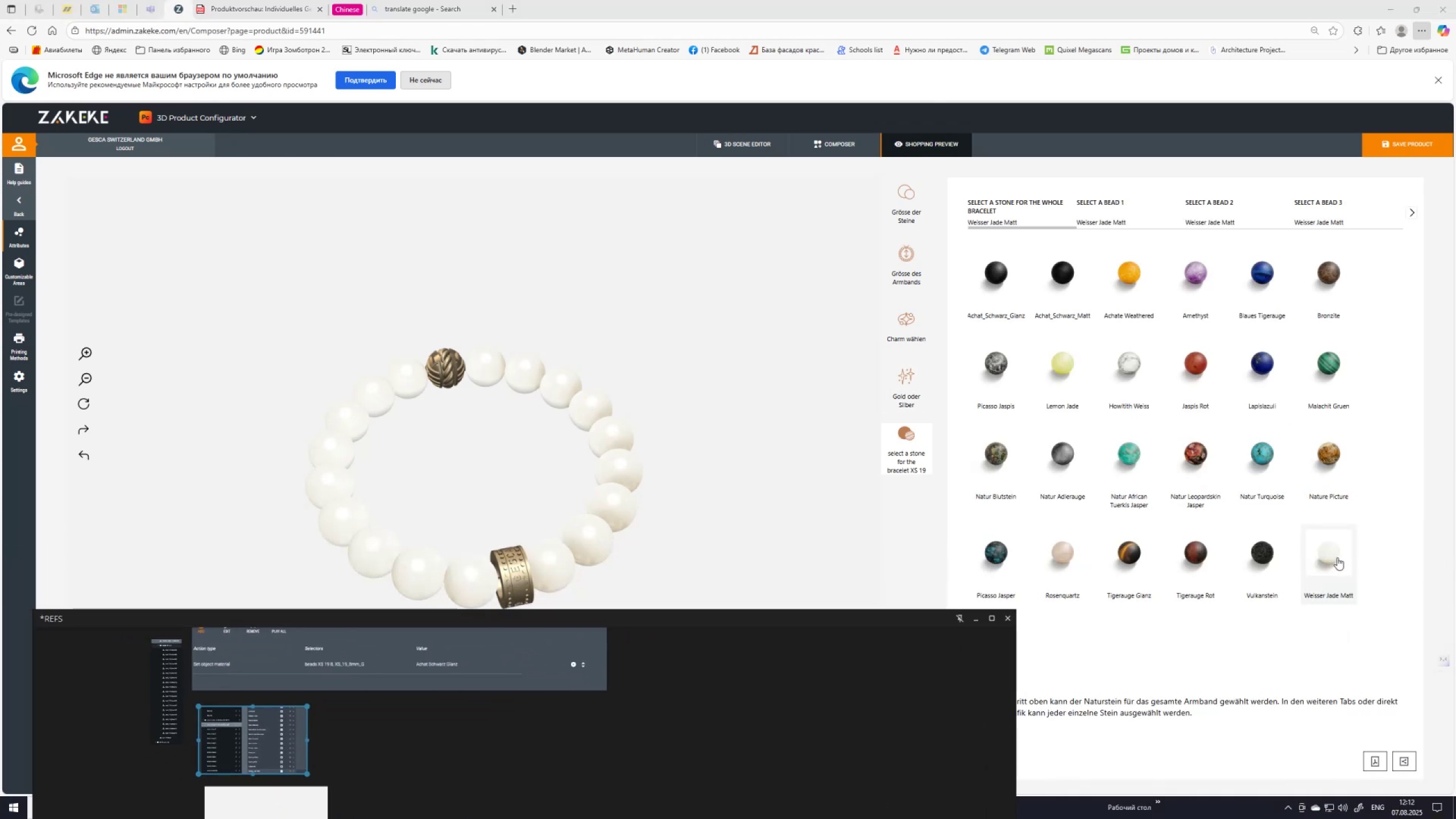 
left_click([1337, 555])
 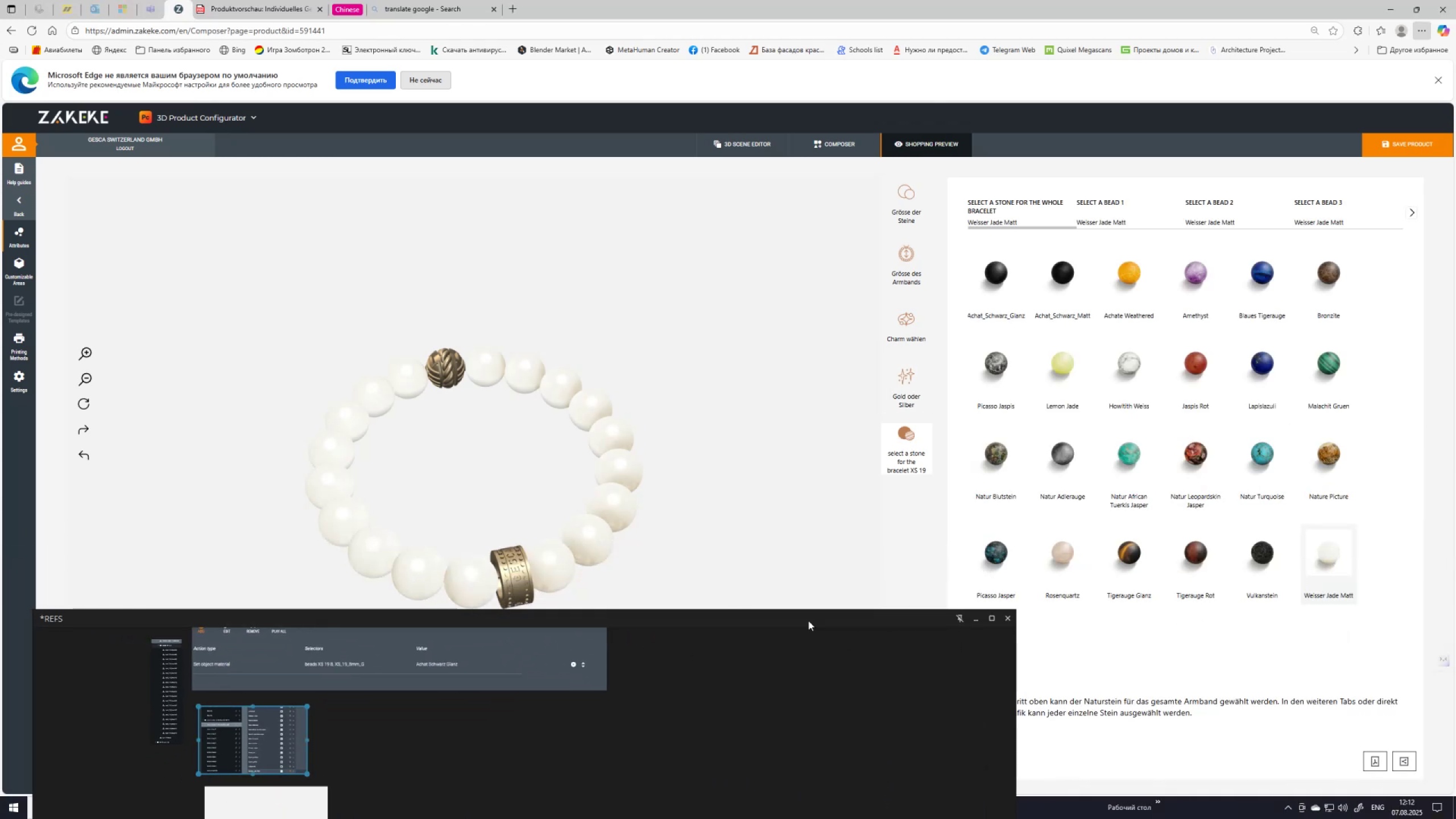 
left_click_drag(start_coordinate=[632, 616], to_coordinate=[1389, 646])
 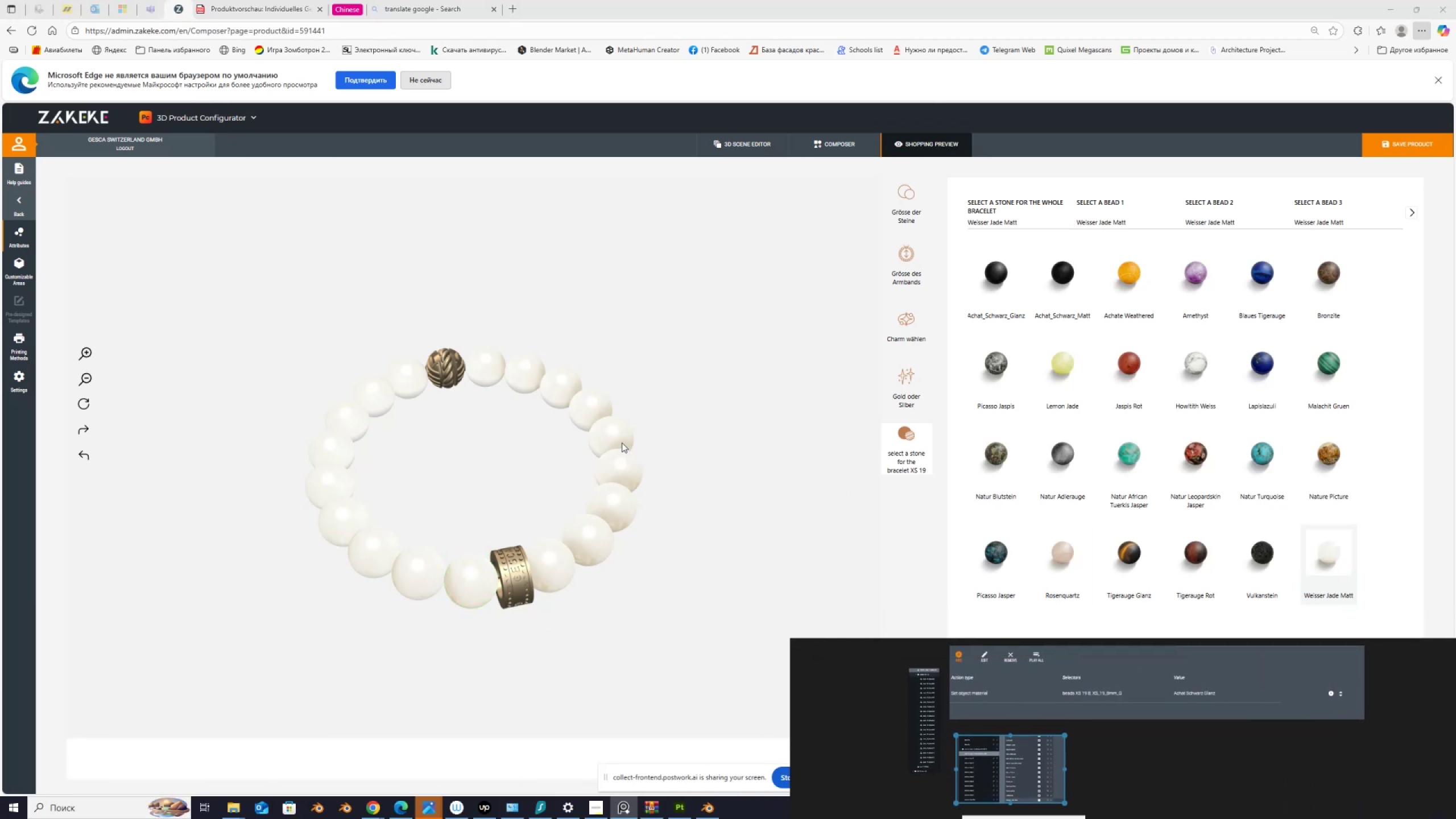 
left_click([617, 432])
 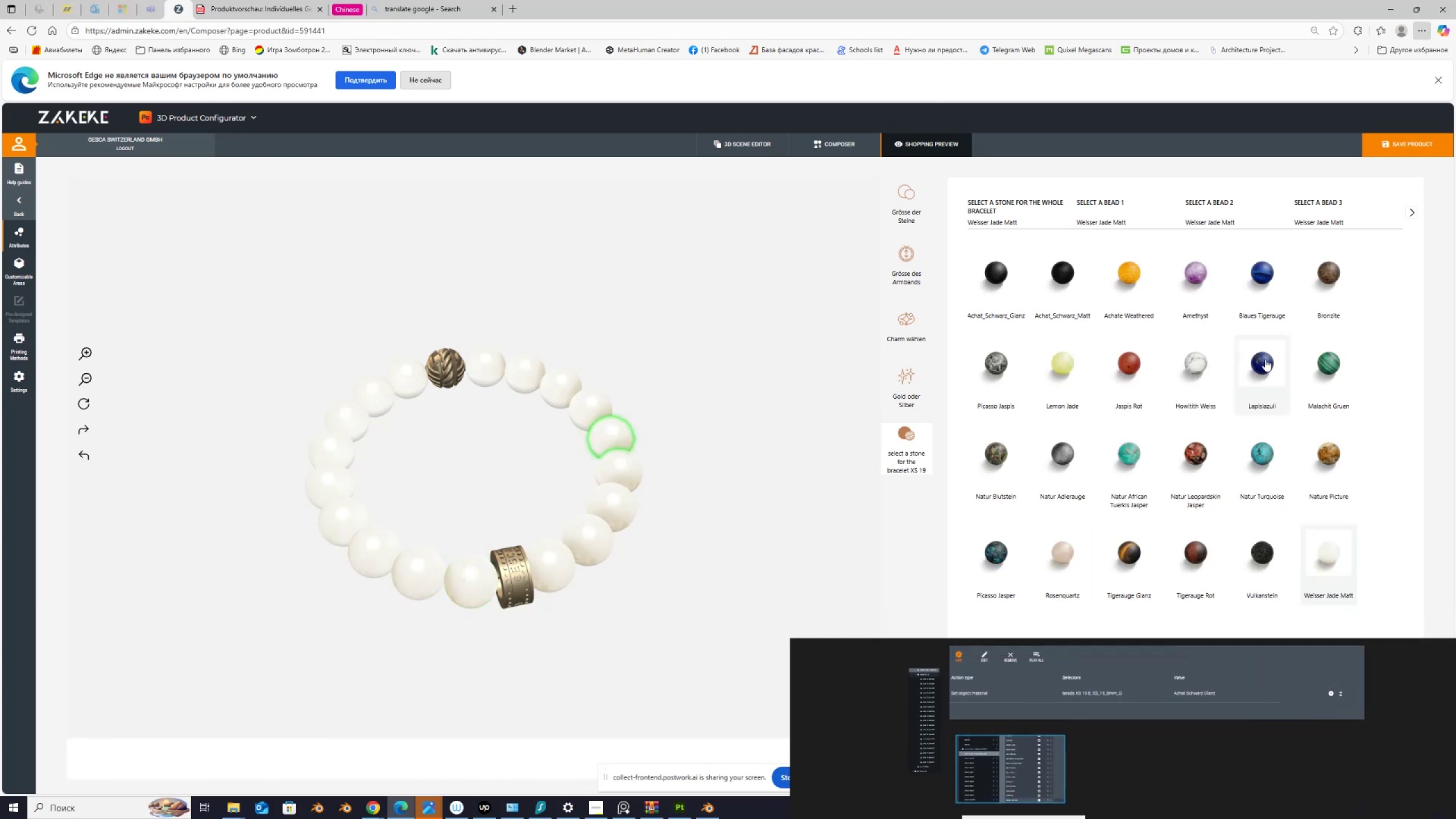 
left_click([1193, 448])
 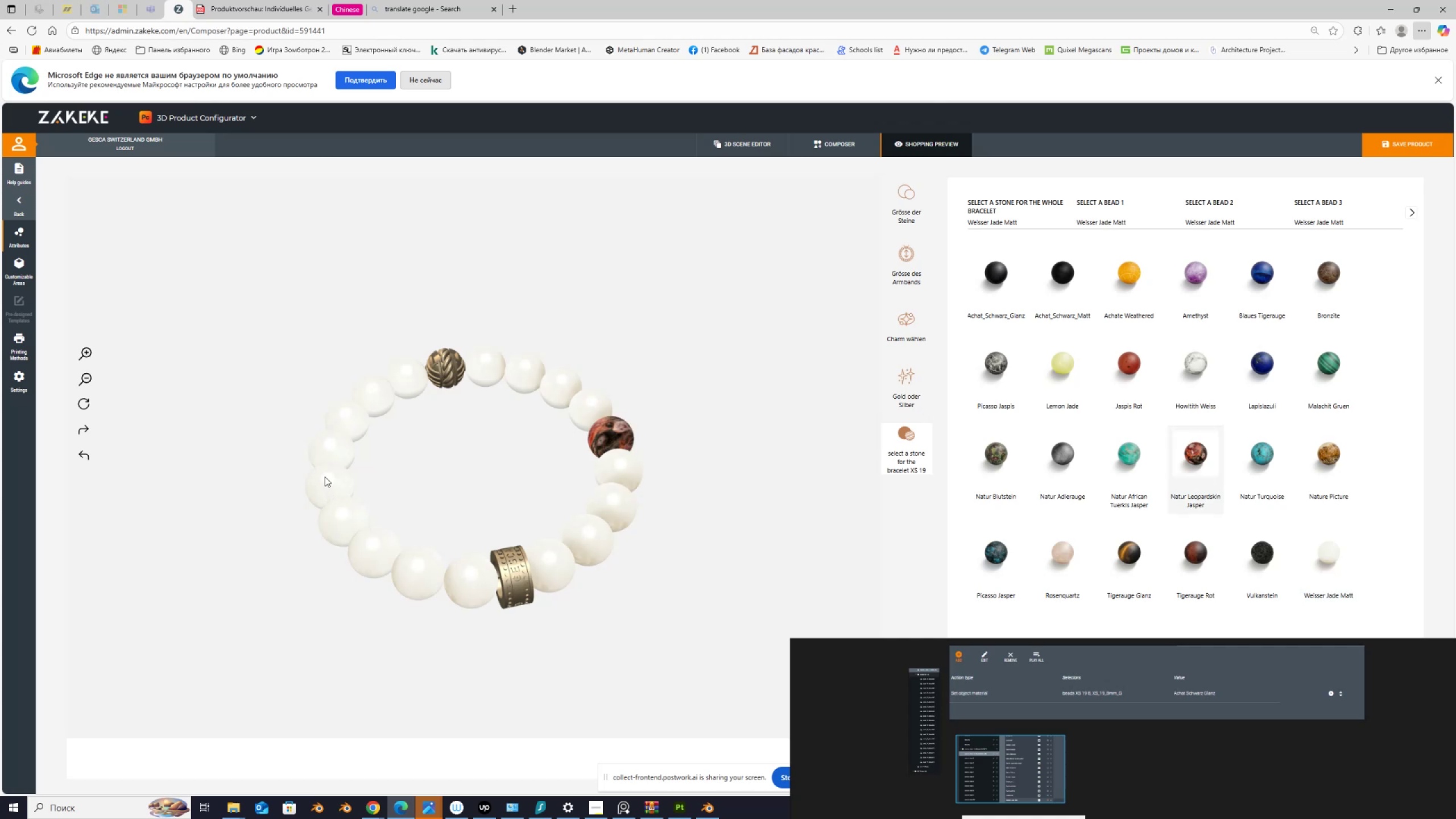 
left_click([325, 477])
 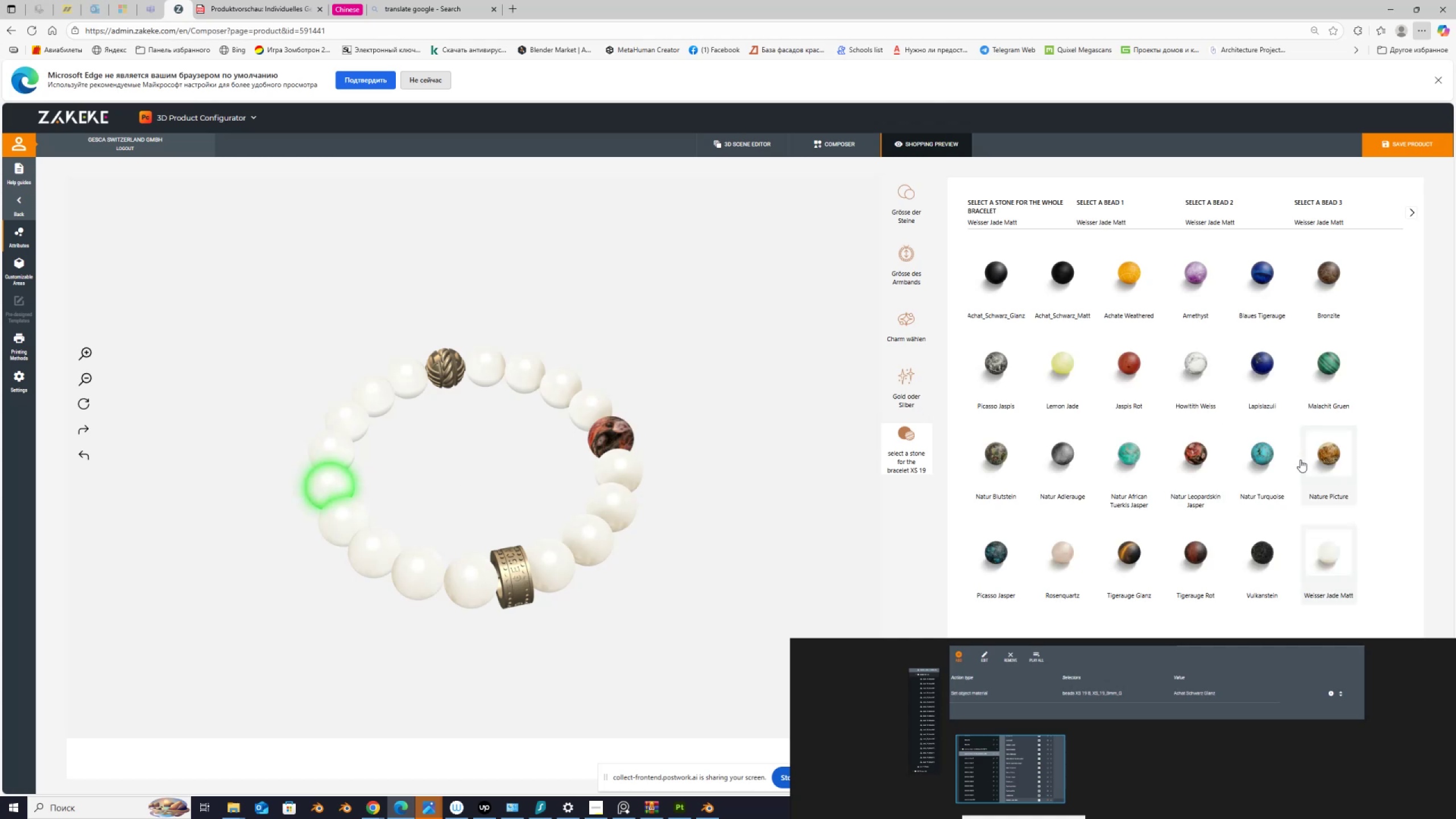 
left_click([1266, 453])
 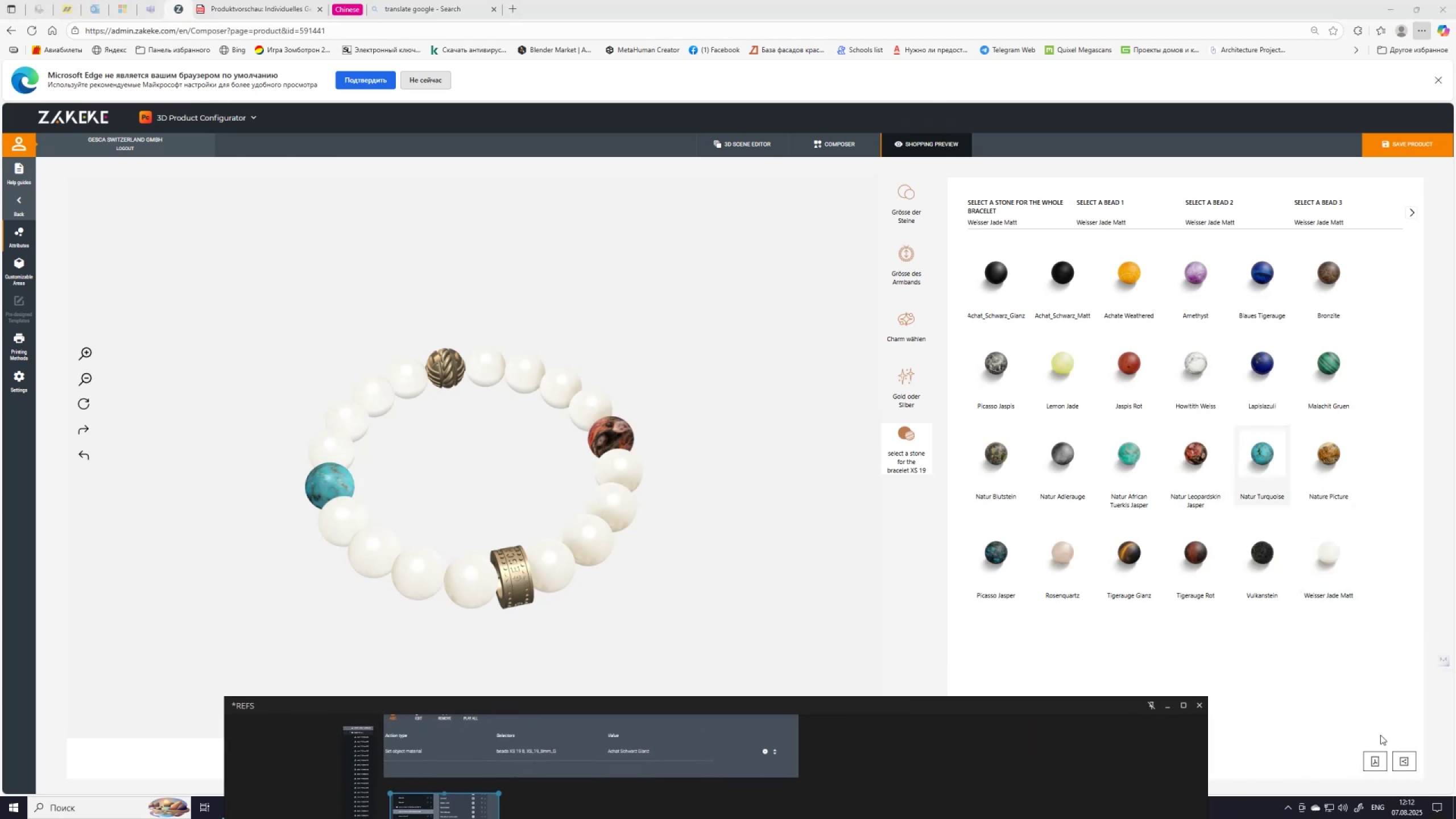 
left_click([1374, 758])
 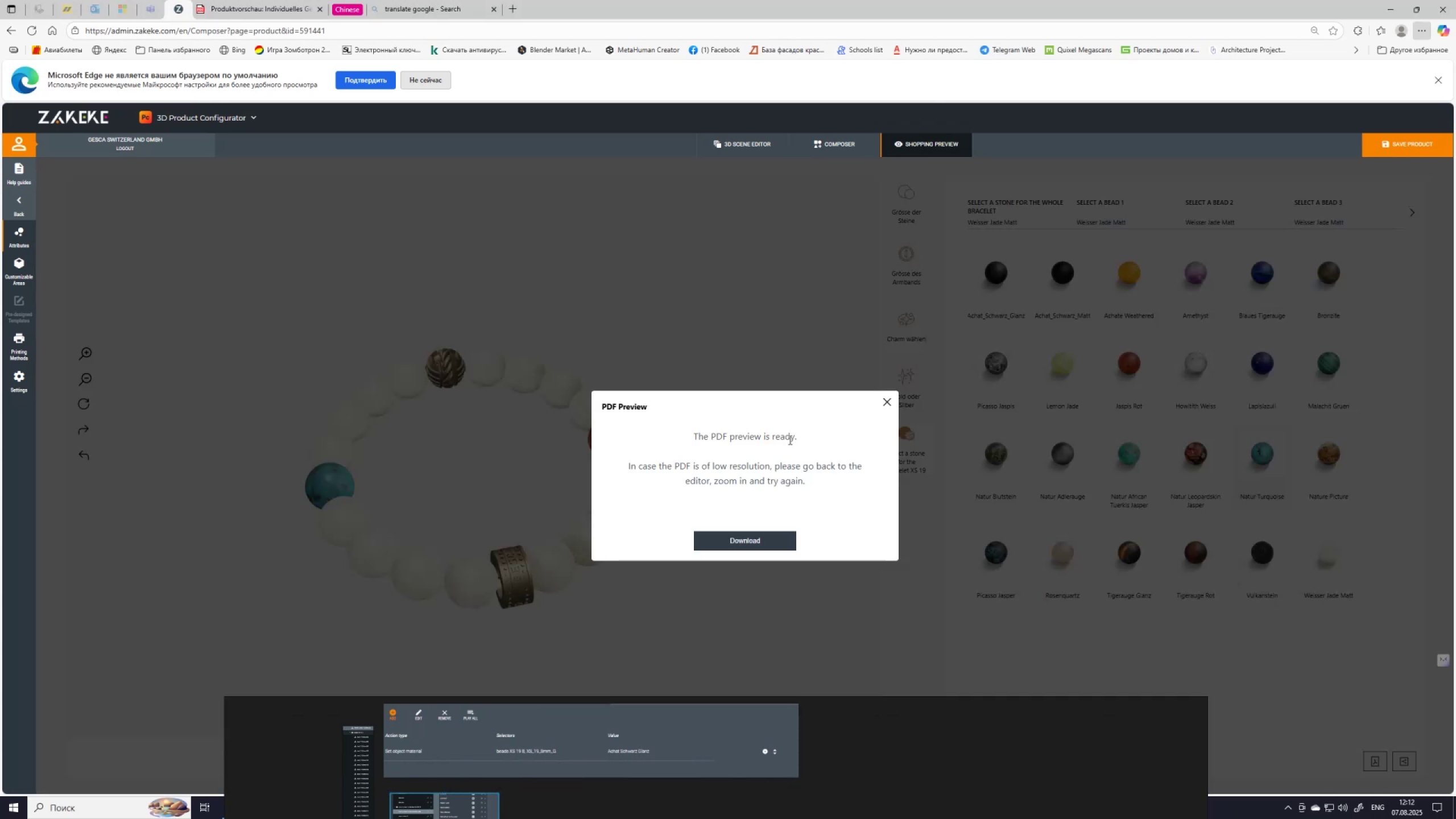 
left_click([759, 541])
 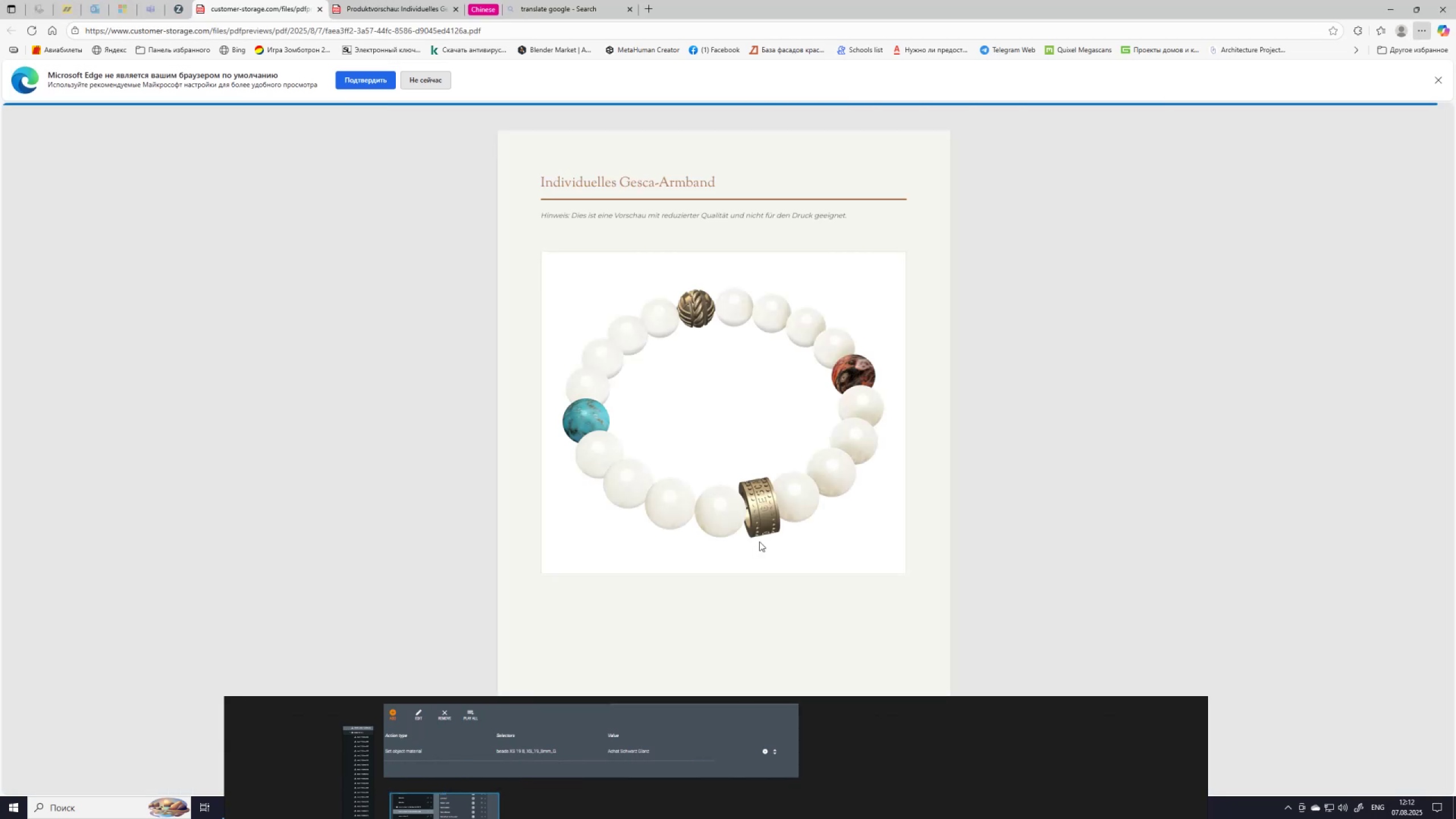 
scroll: coordinate [756, 493], scroll_direction: down, amount: 13.0
 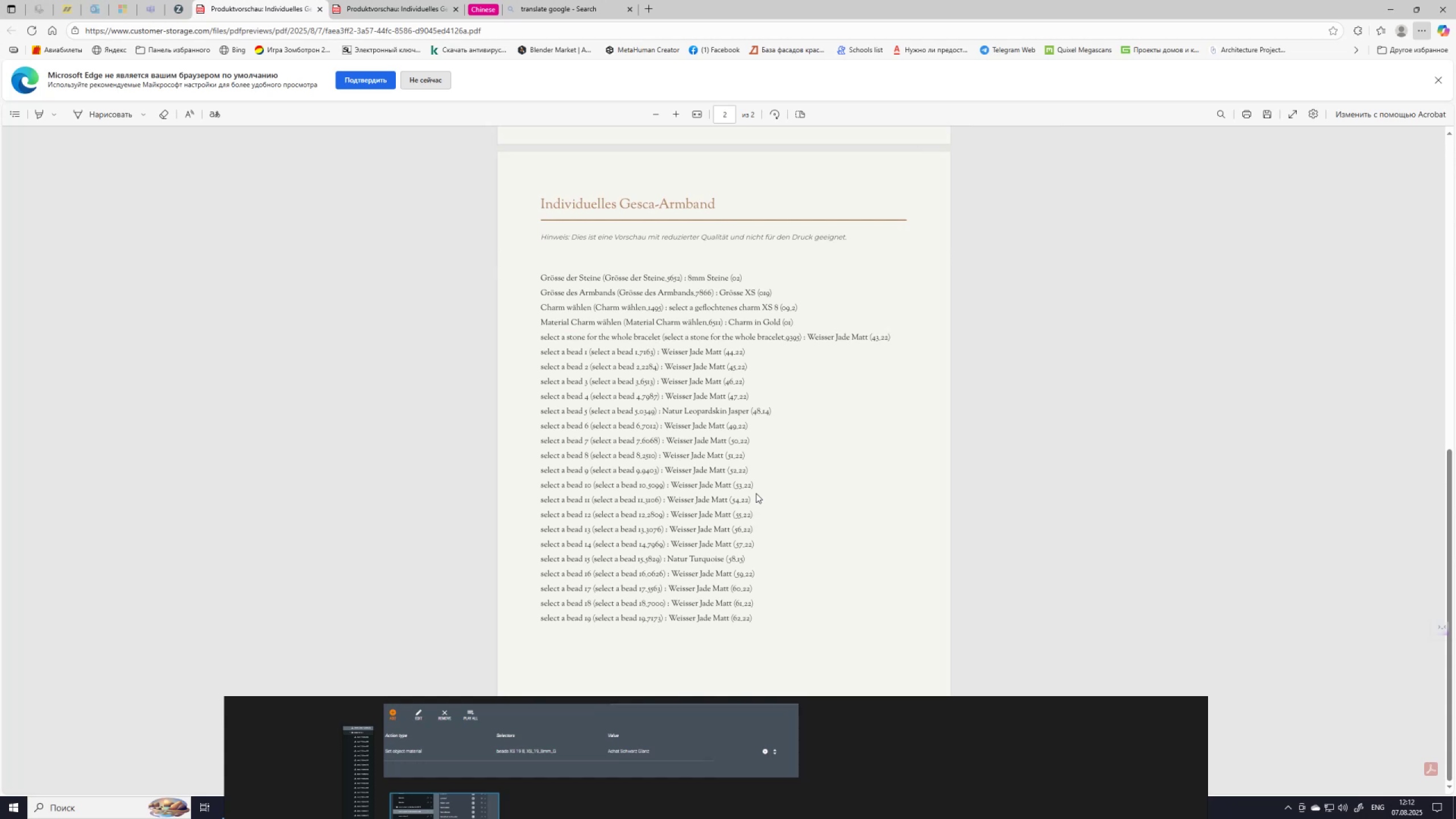 
scroll: coordinate [756, 493], scroll_direction: up, amount: 9.0
 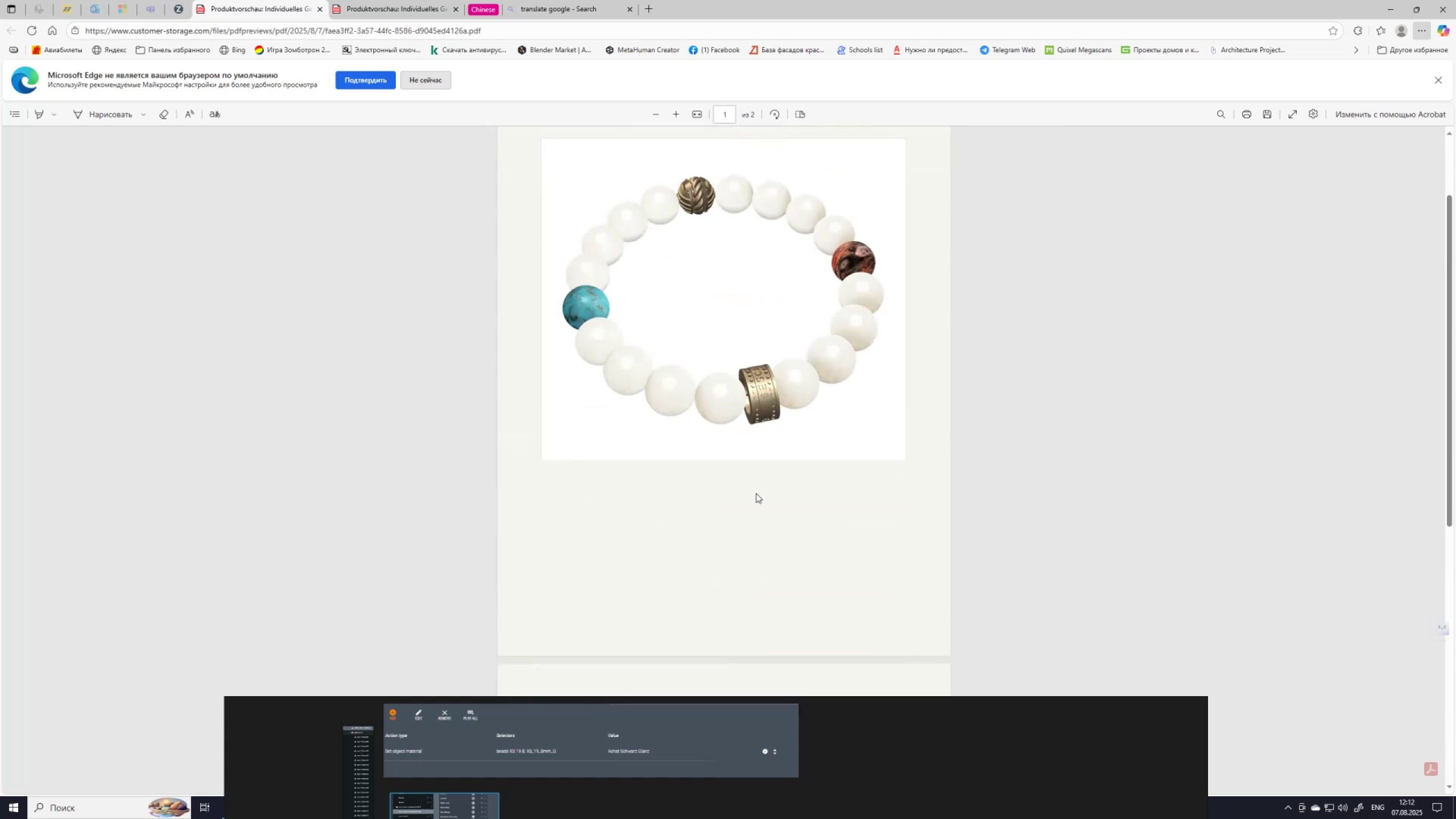 
scroll: coordinate [756, 493], scroll_direction: down, amount: 4.0
 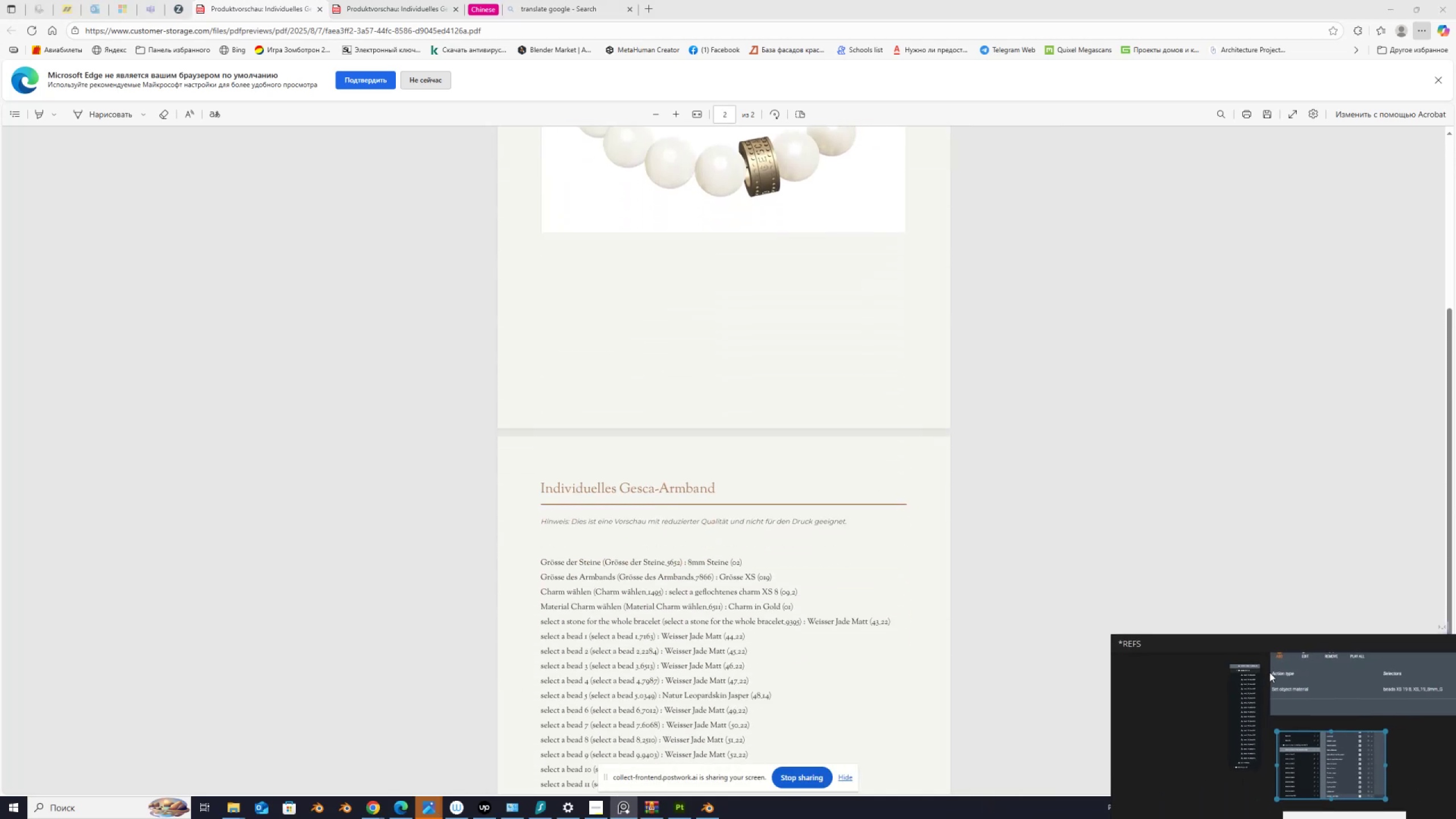 
scroll: coordinate [808, 602], scroll_direction: up, amount: 8.0
 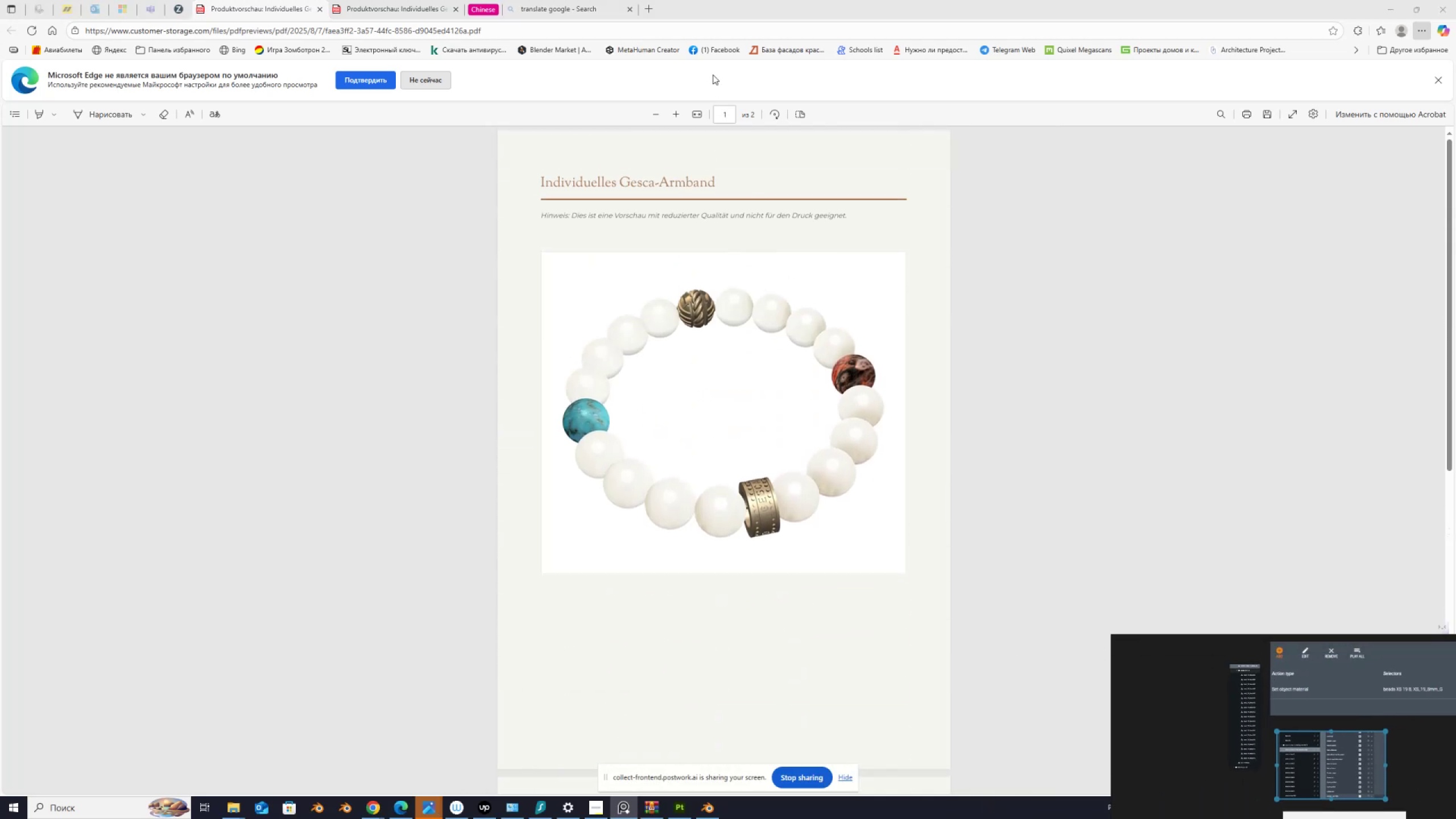 
left_click([678, 114])
 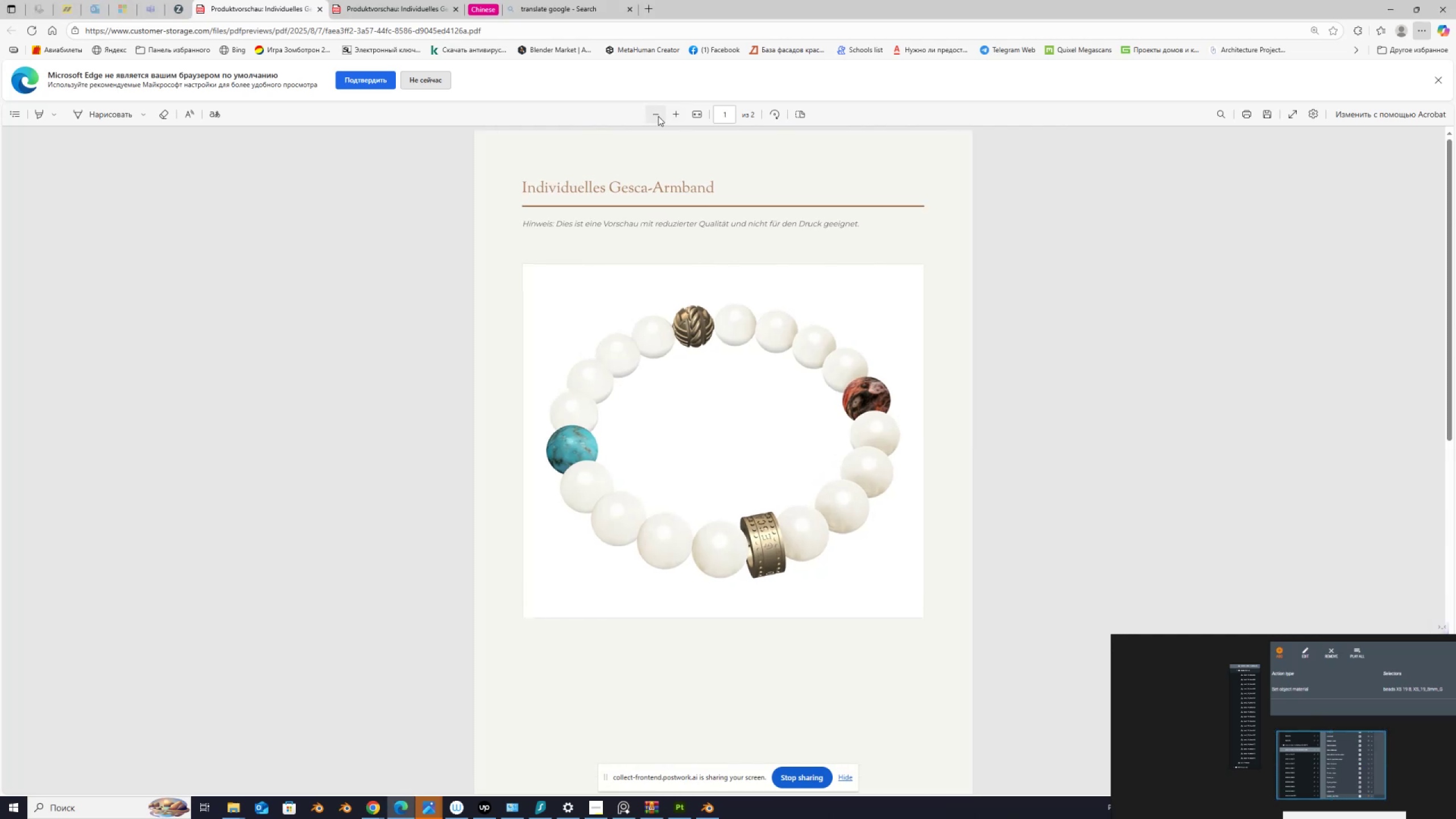 
double_click([658, 116])
 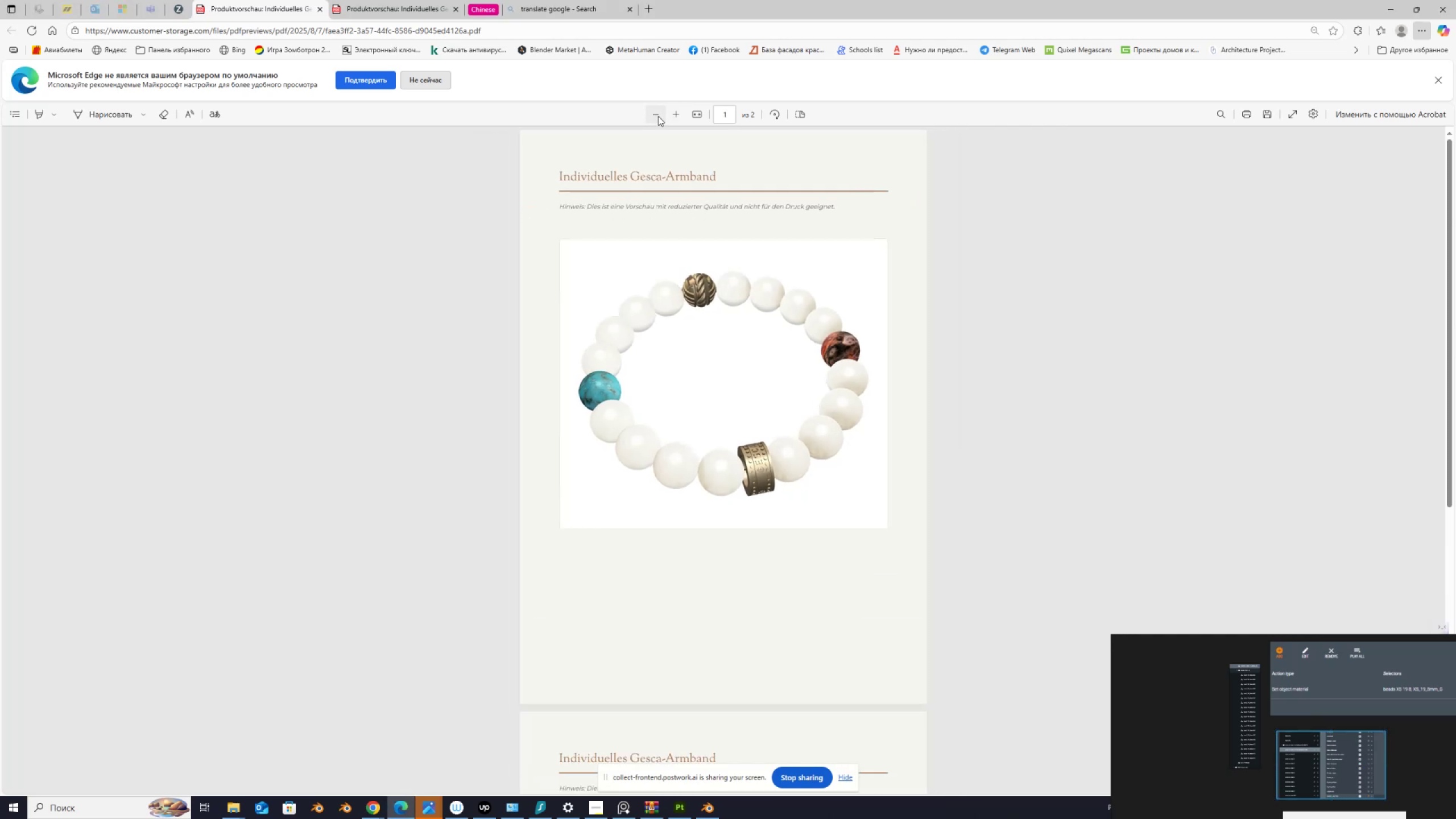 
left_click([658, 116])
 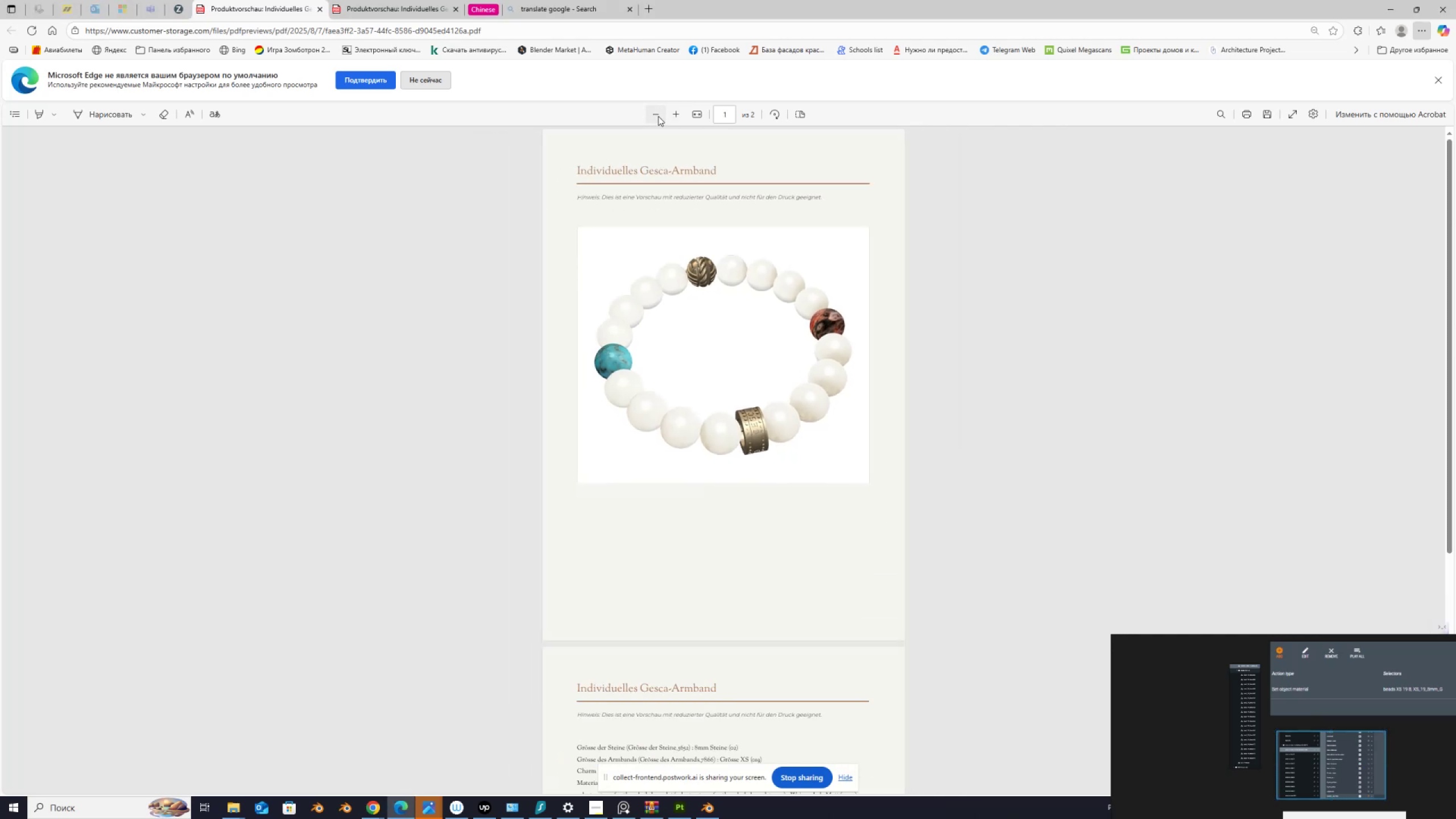 
left_click([658, 116])
 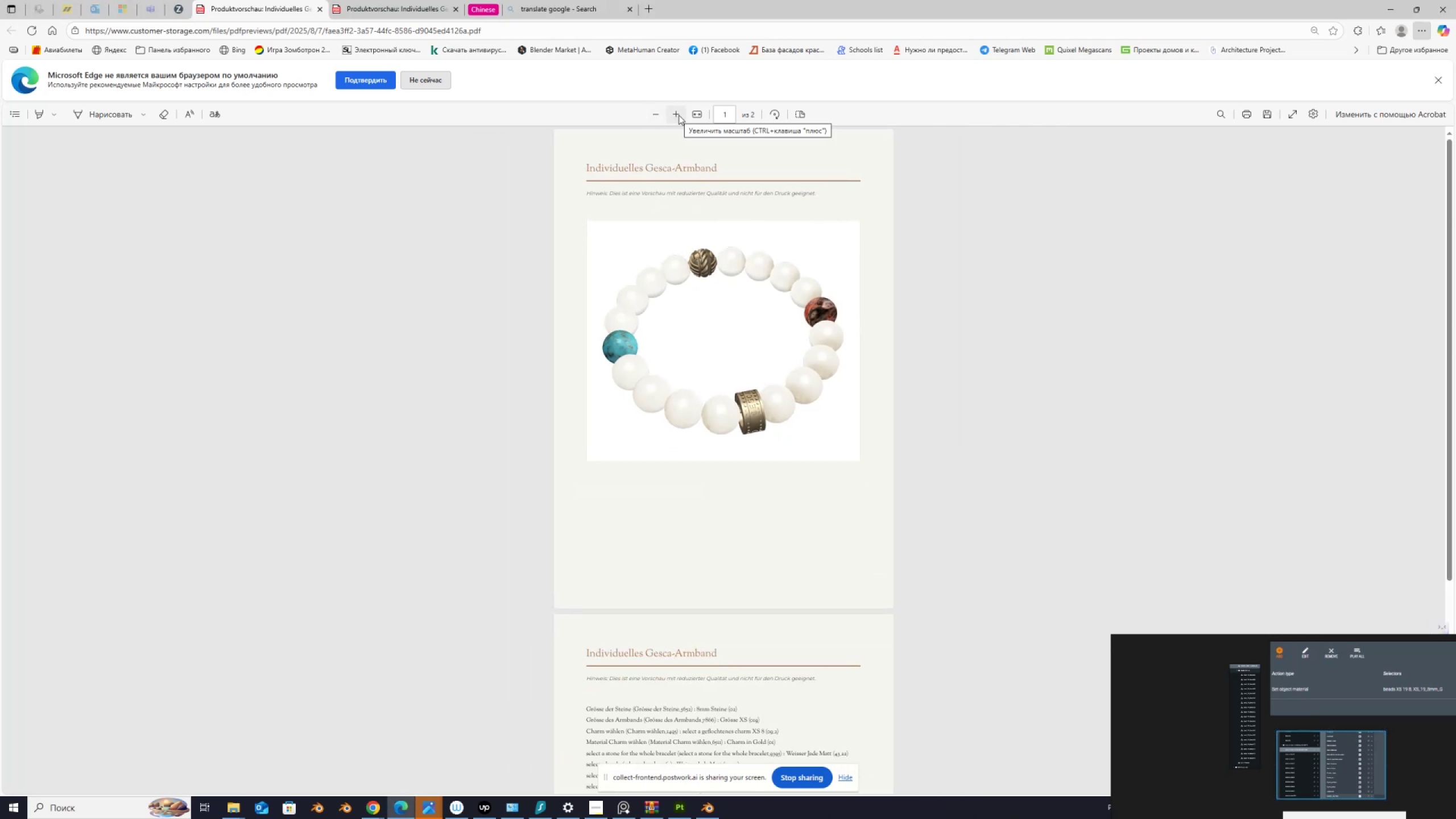 
double_click([679, 115])
 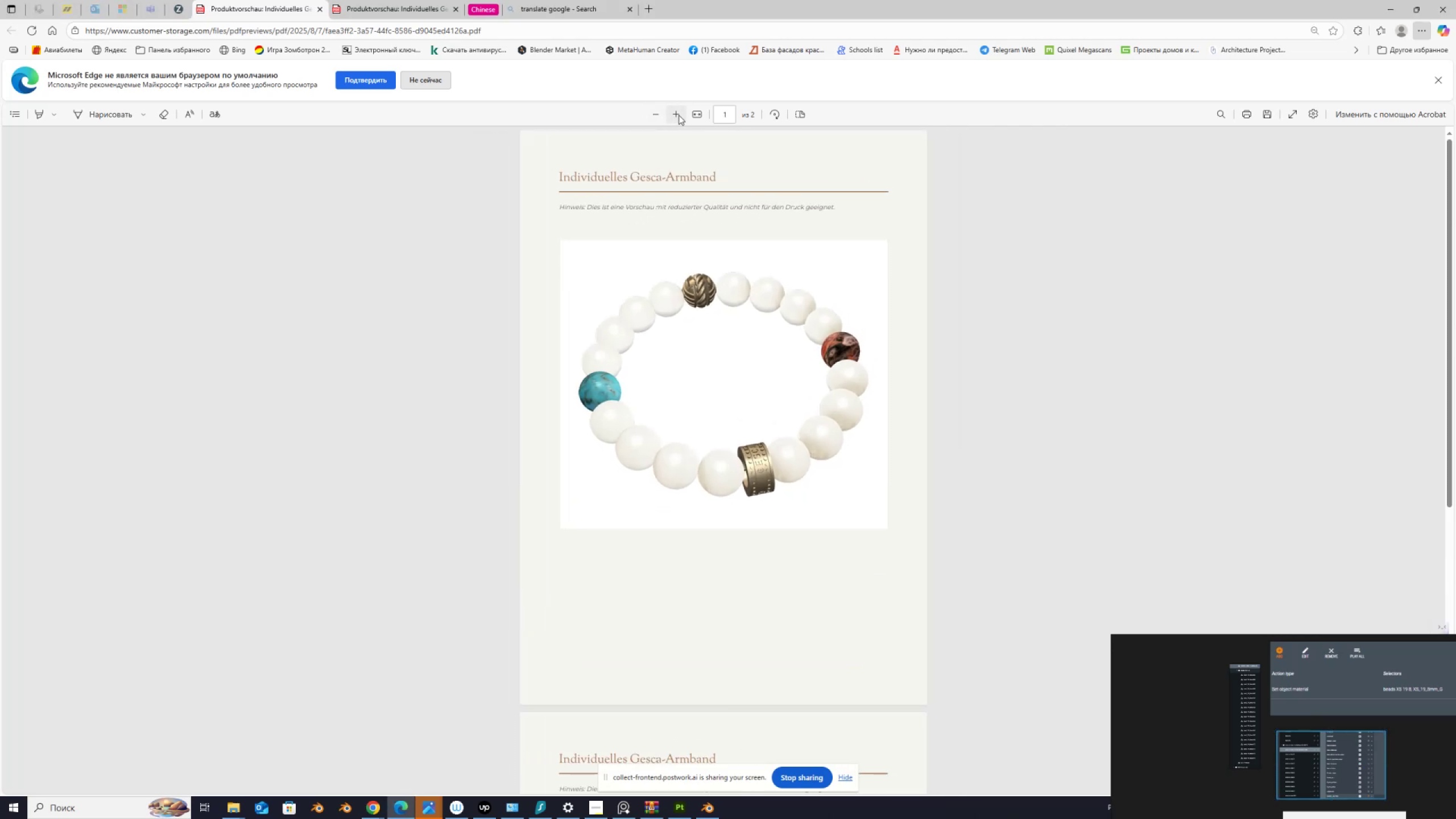 
triple_click([679, 115])
 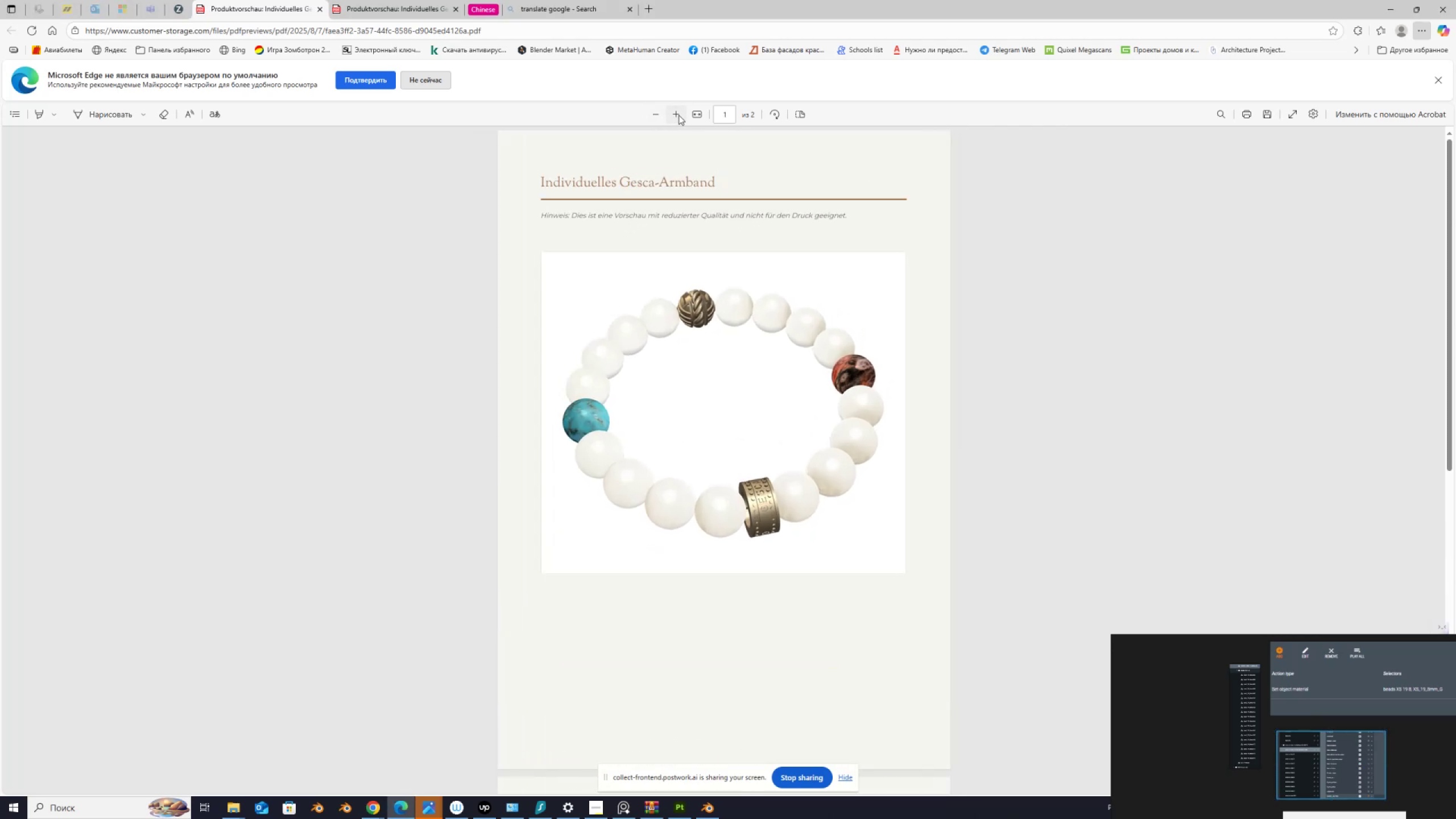 
triple_click([679, 115])
 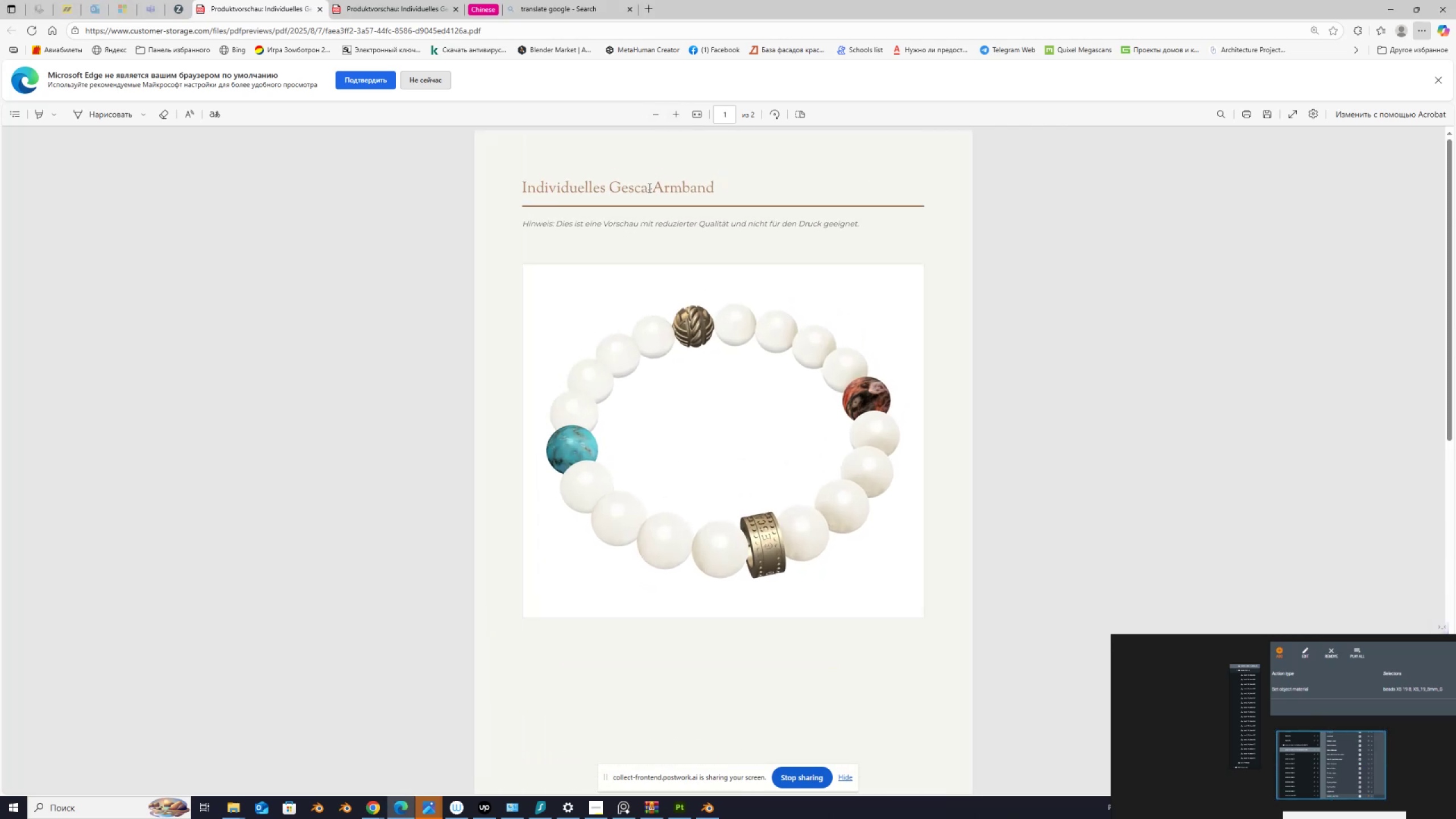 
key(PrintScreen)
 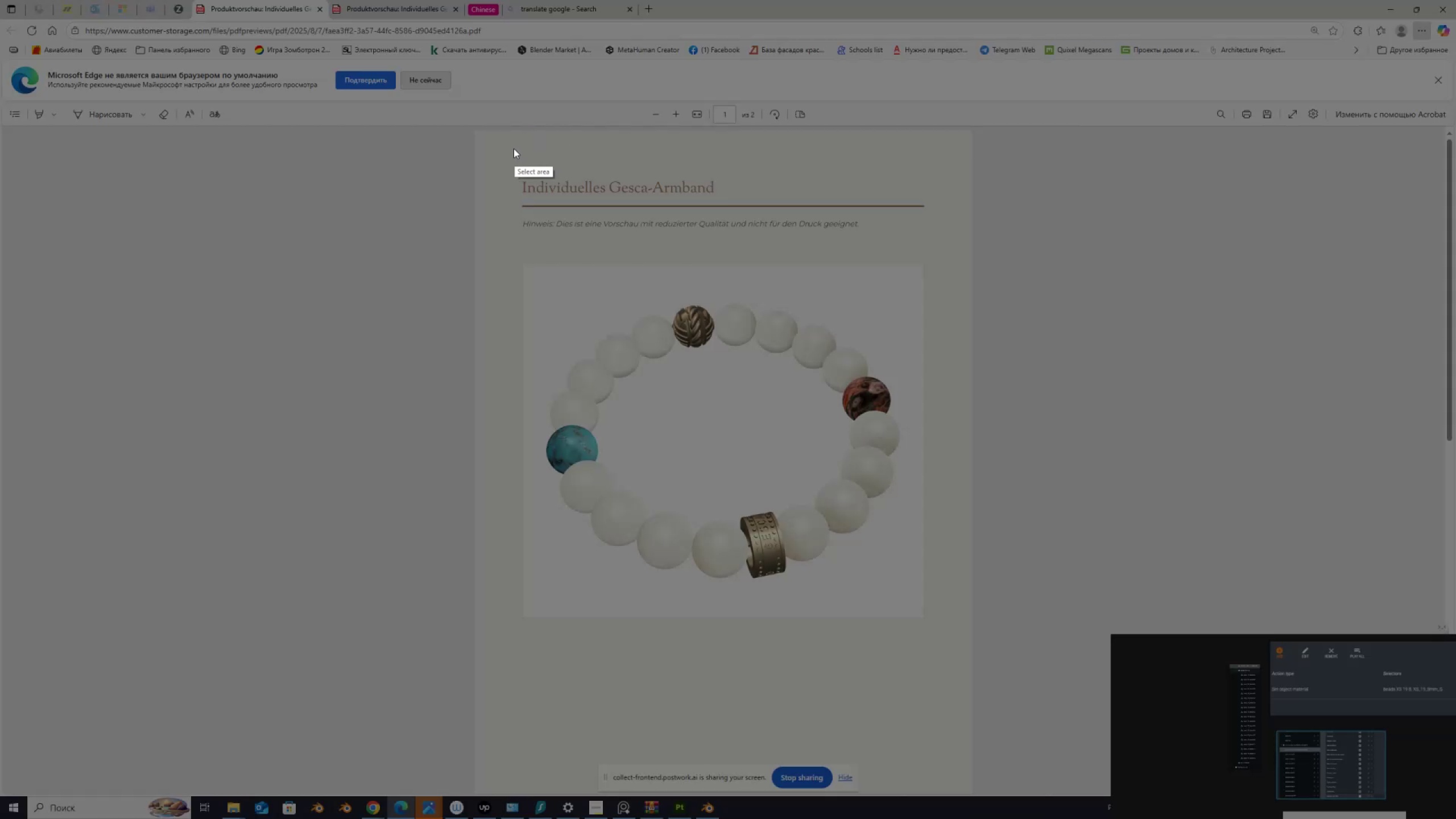 
left_click_drag(start_coordinate=[510, 150], to_coordinate=[957, 632])
 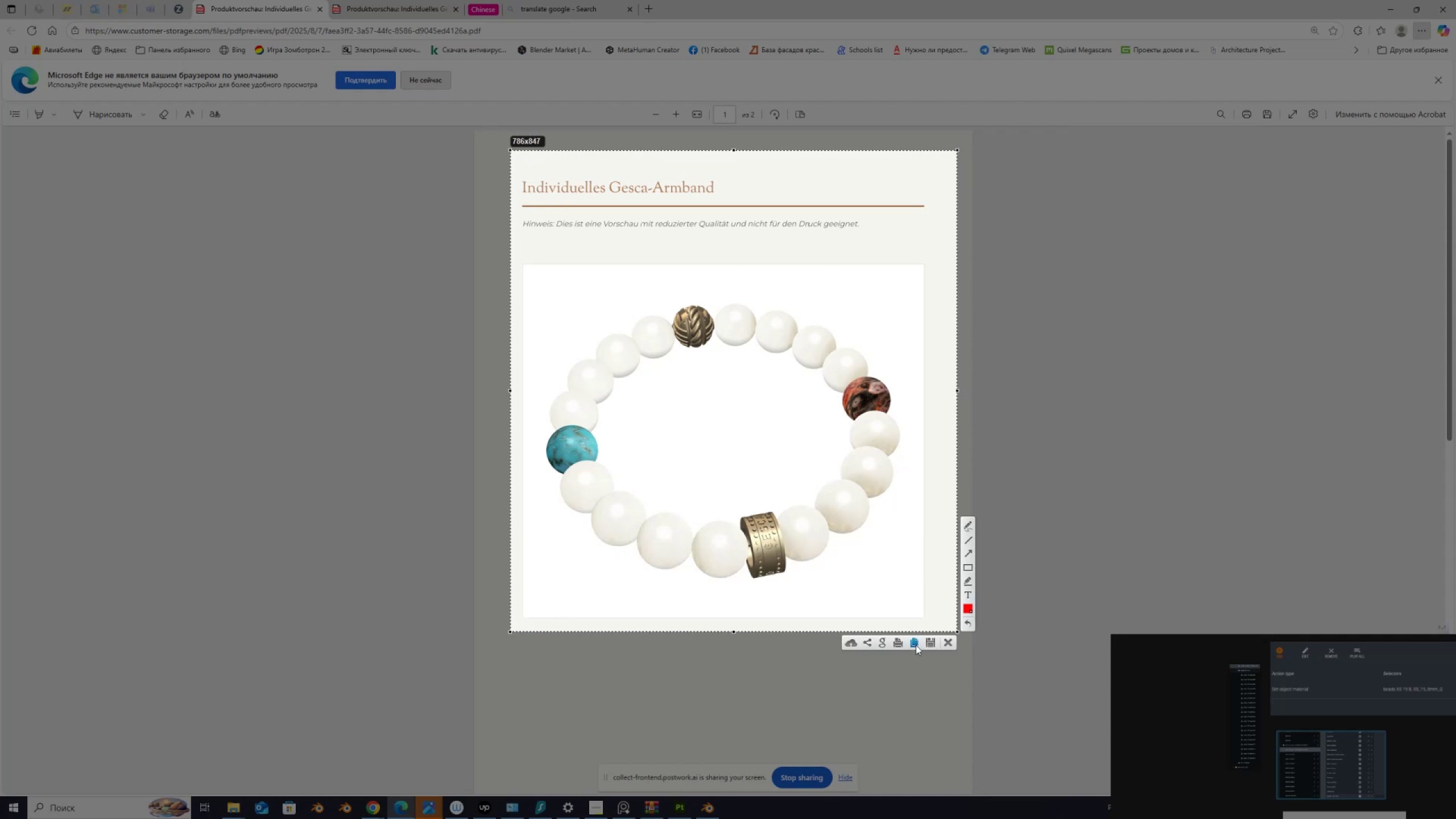 
left_click([915, 642])
 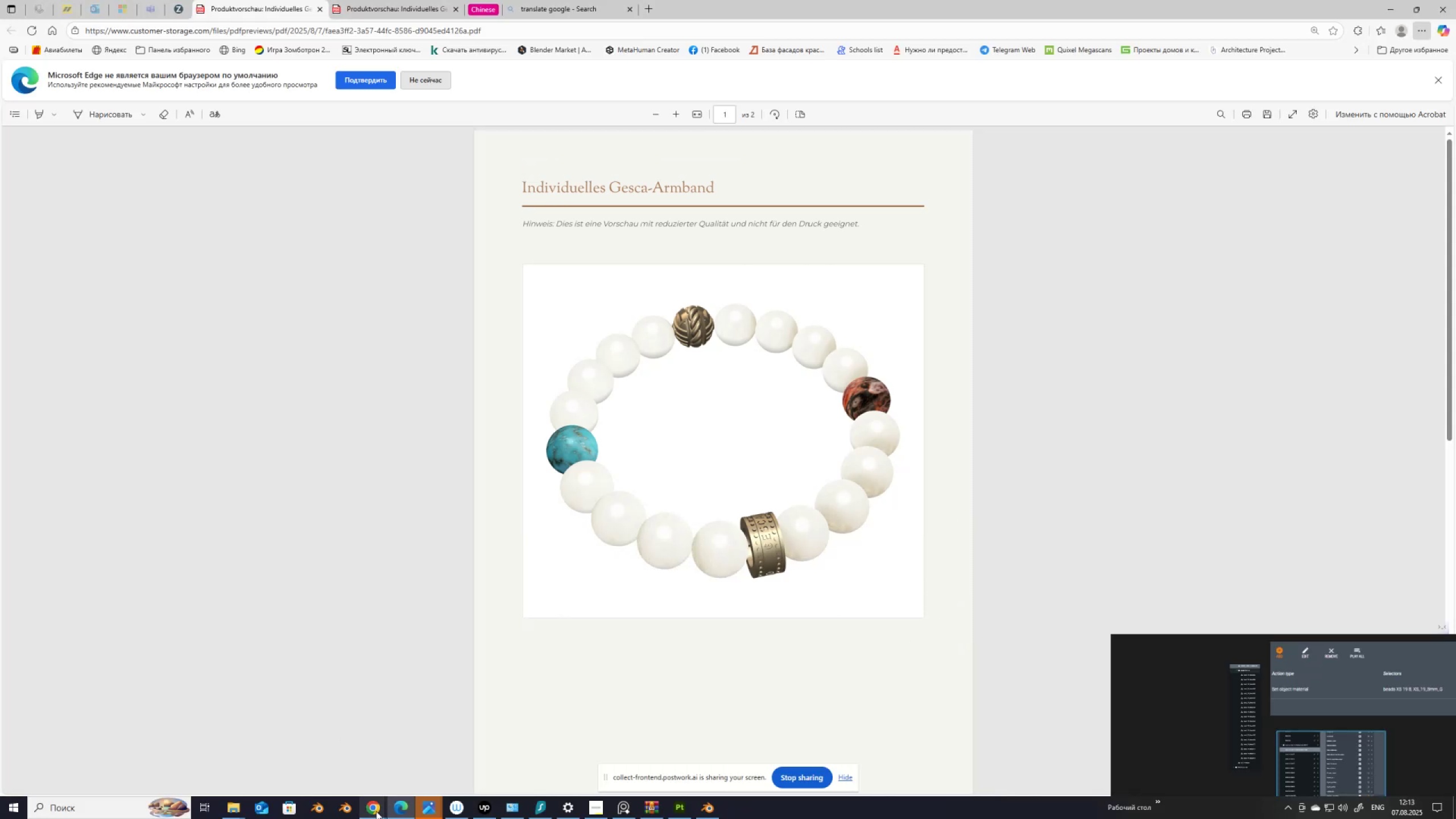 
left_click([377, 808])
 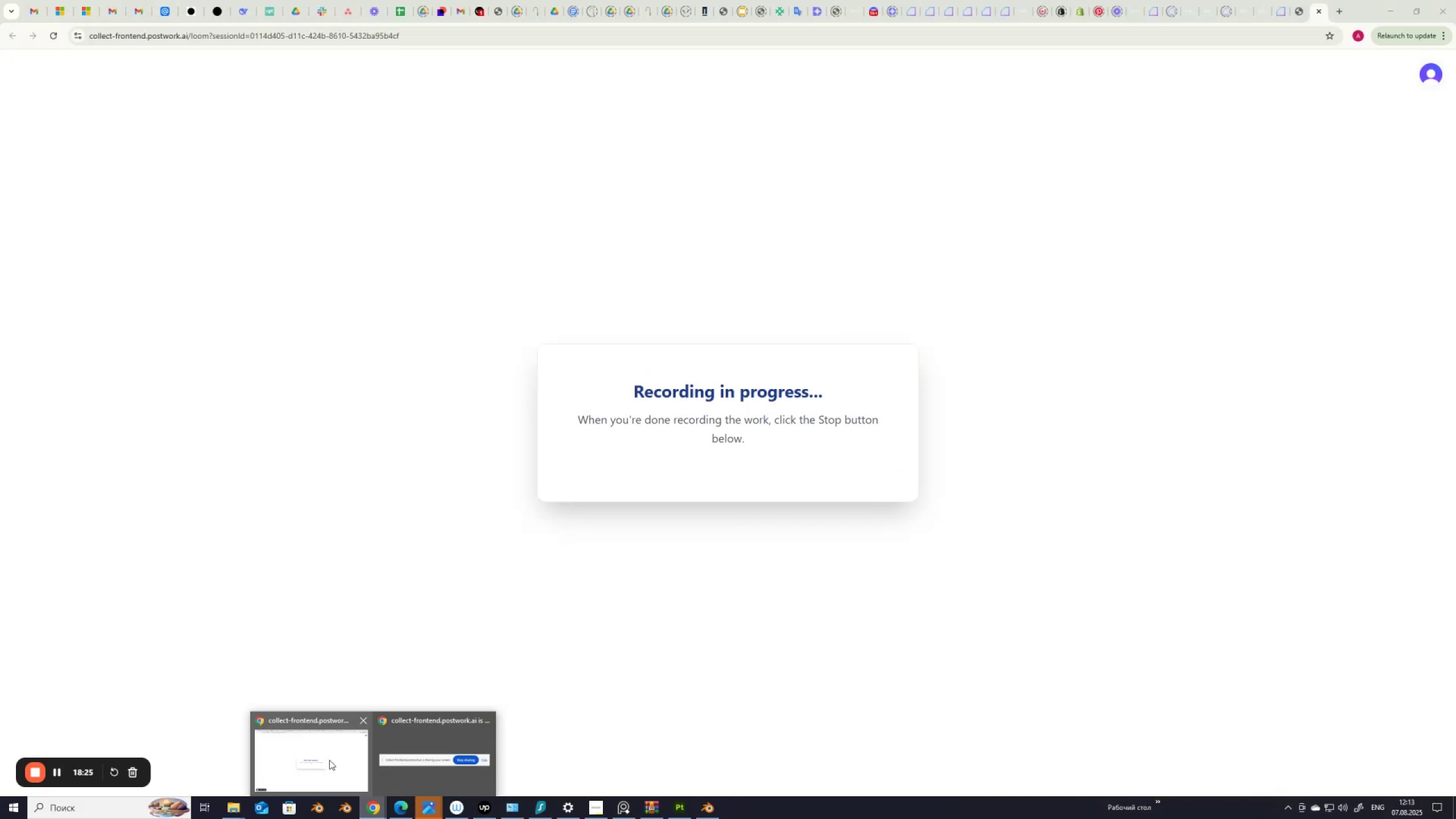 
left_click([329, 759])
 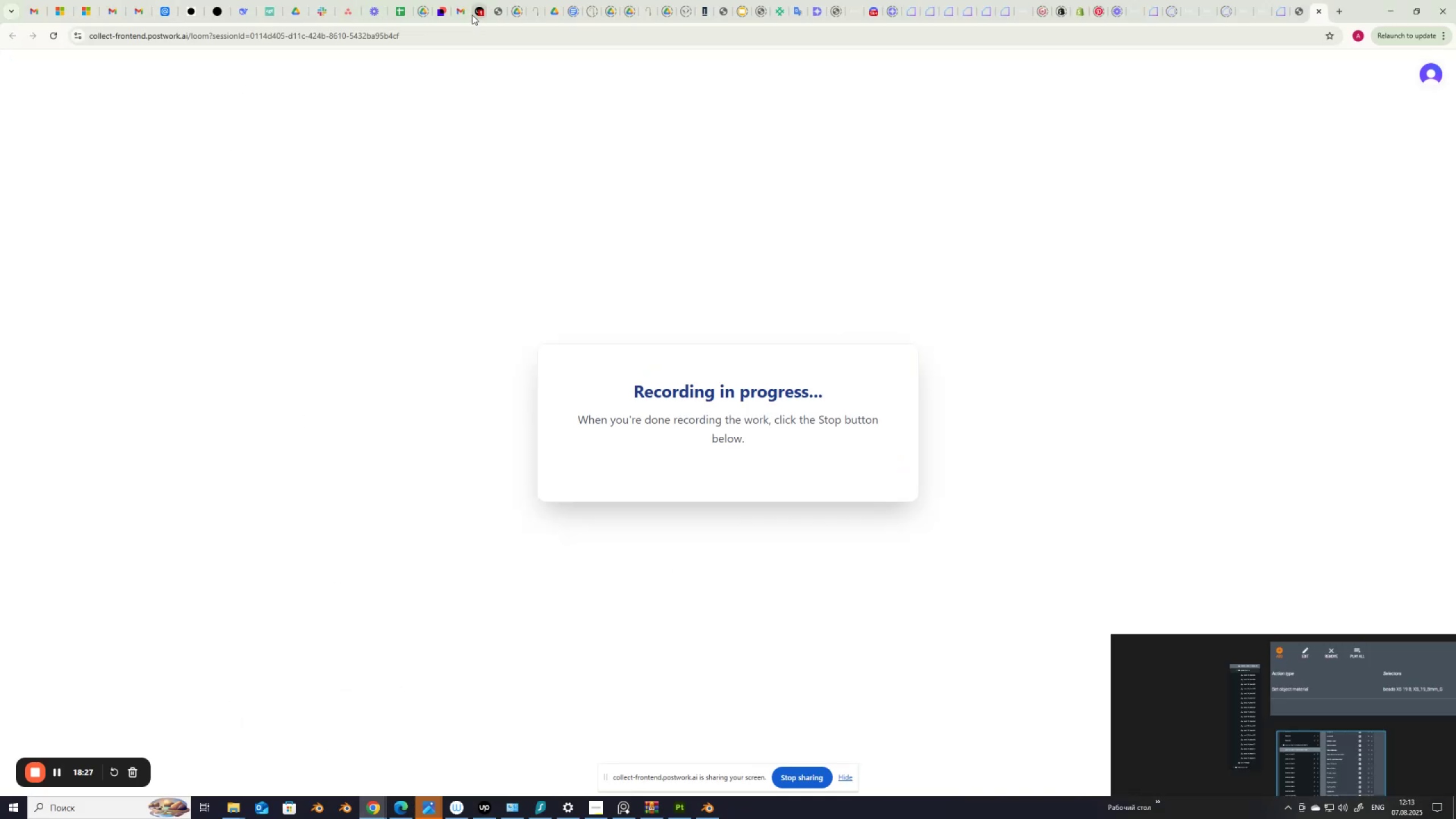 
left_click([484, 9])
 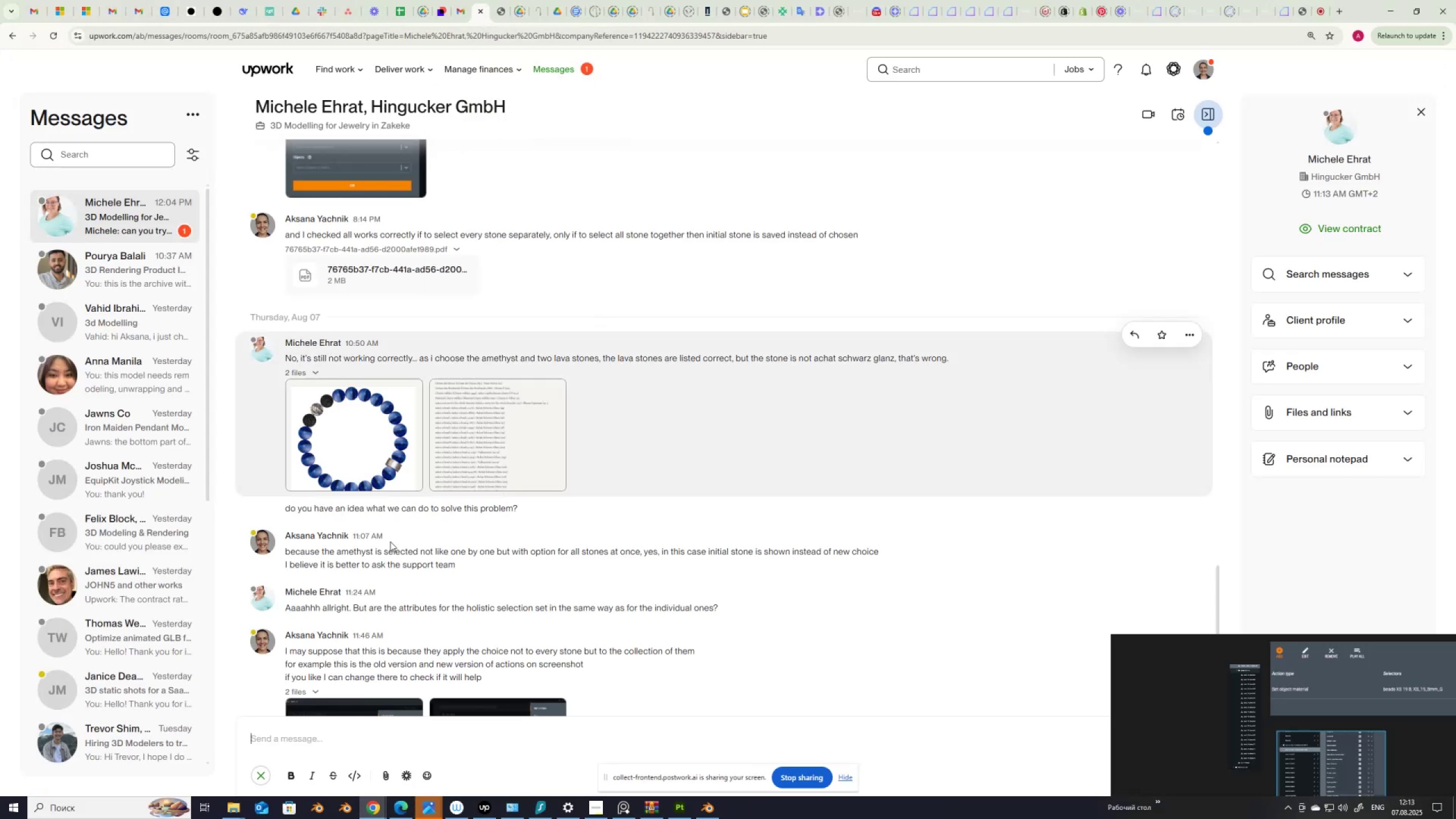 
scroll: coordinate [380, 557], scroll_direction: down, amount: 13.0
 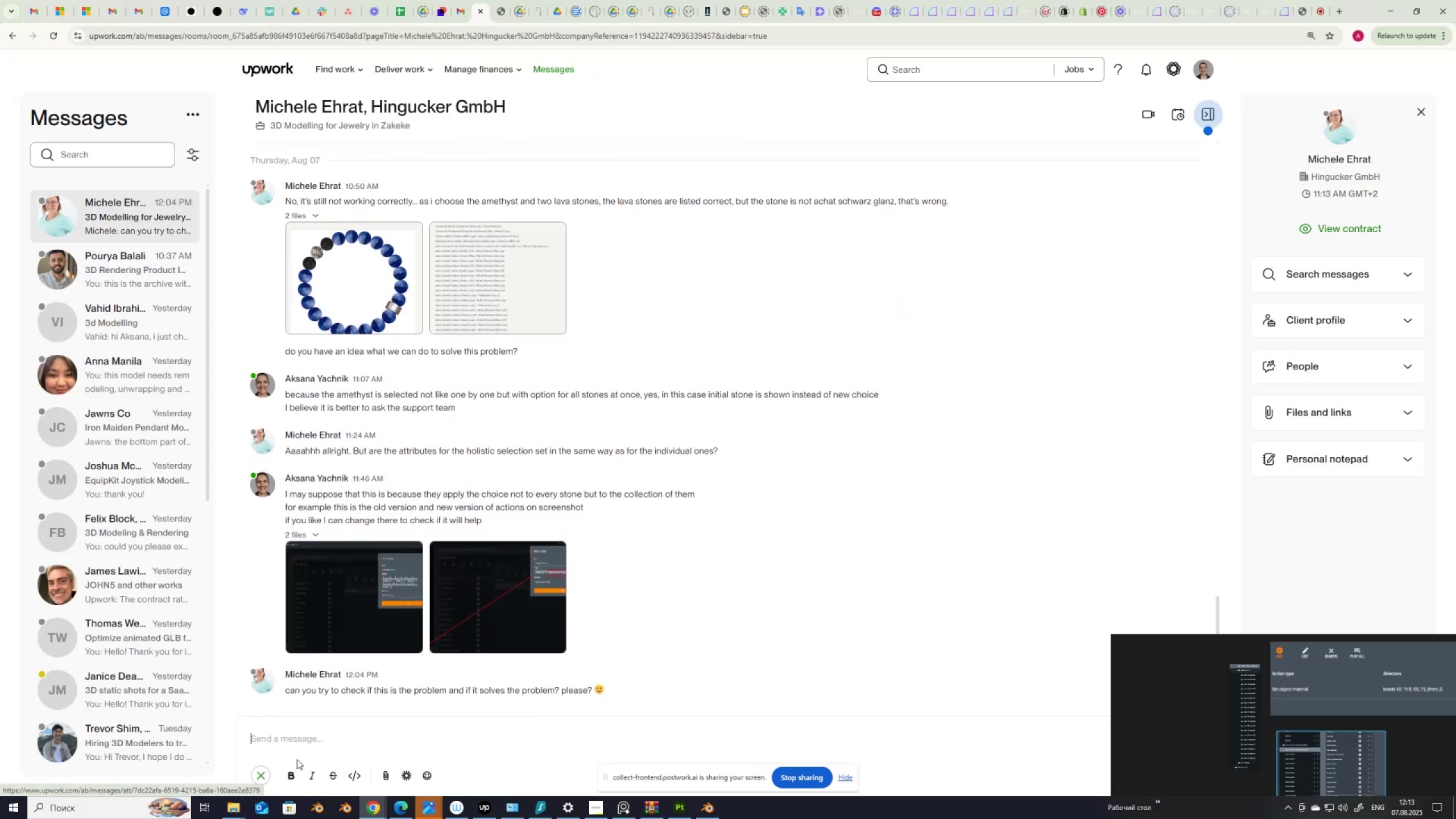 
left_click([297, 737])
 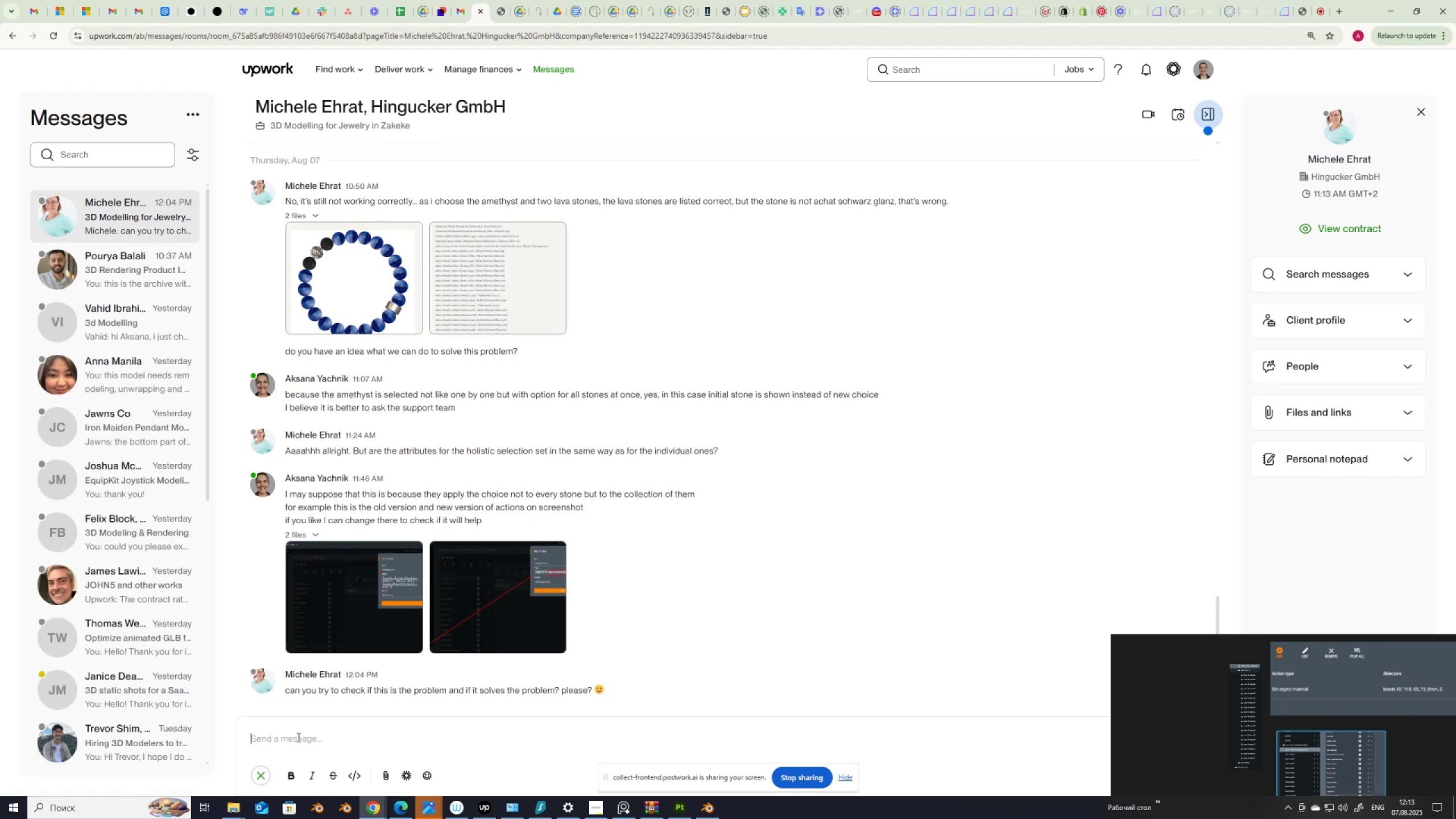 
type(yes, I checked and looks like it helps, no more only )
 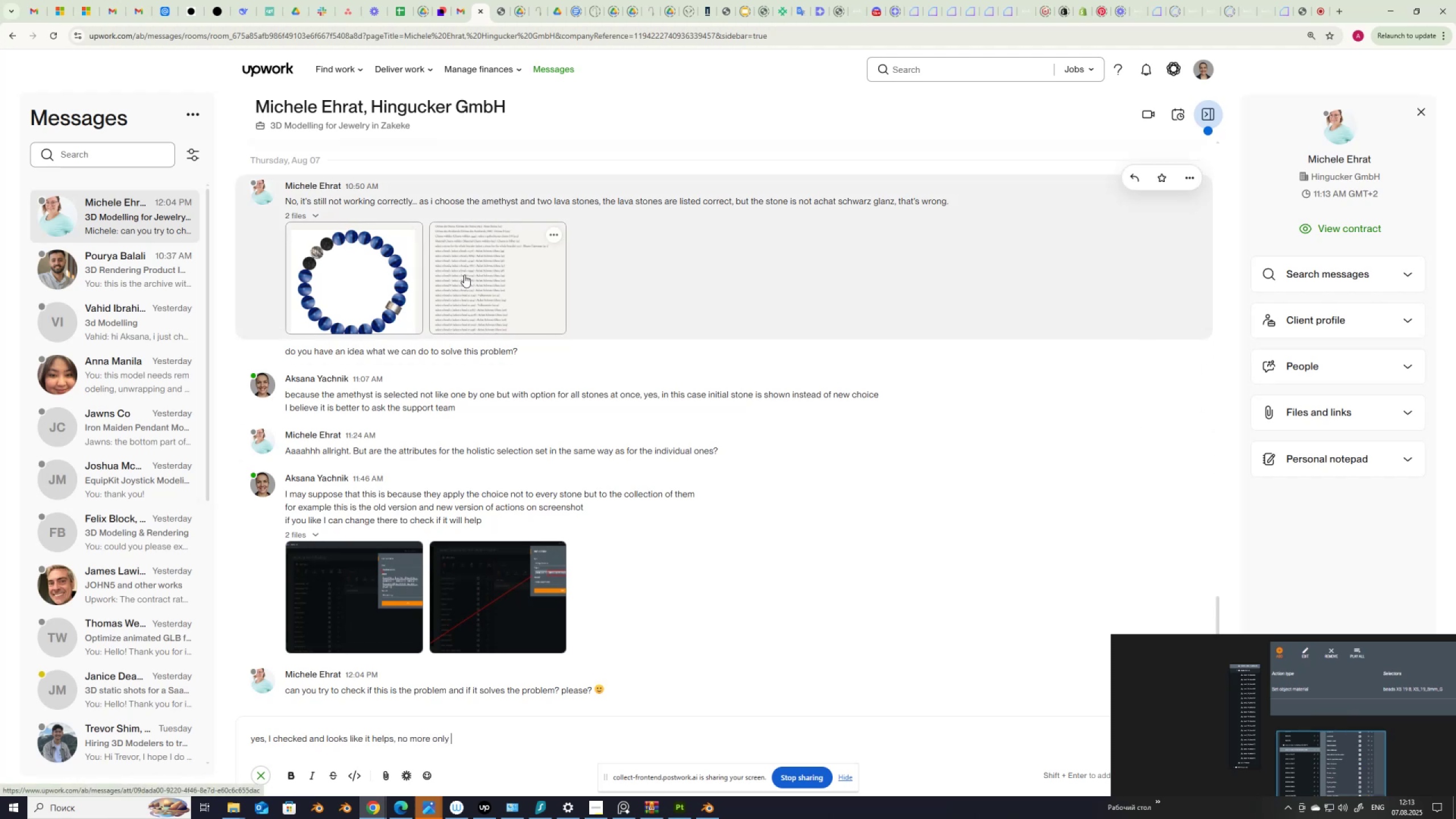 
left_click([471, 283])
 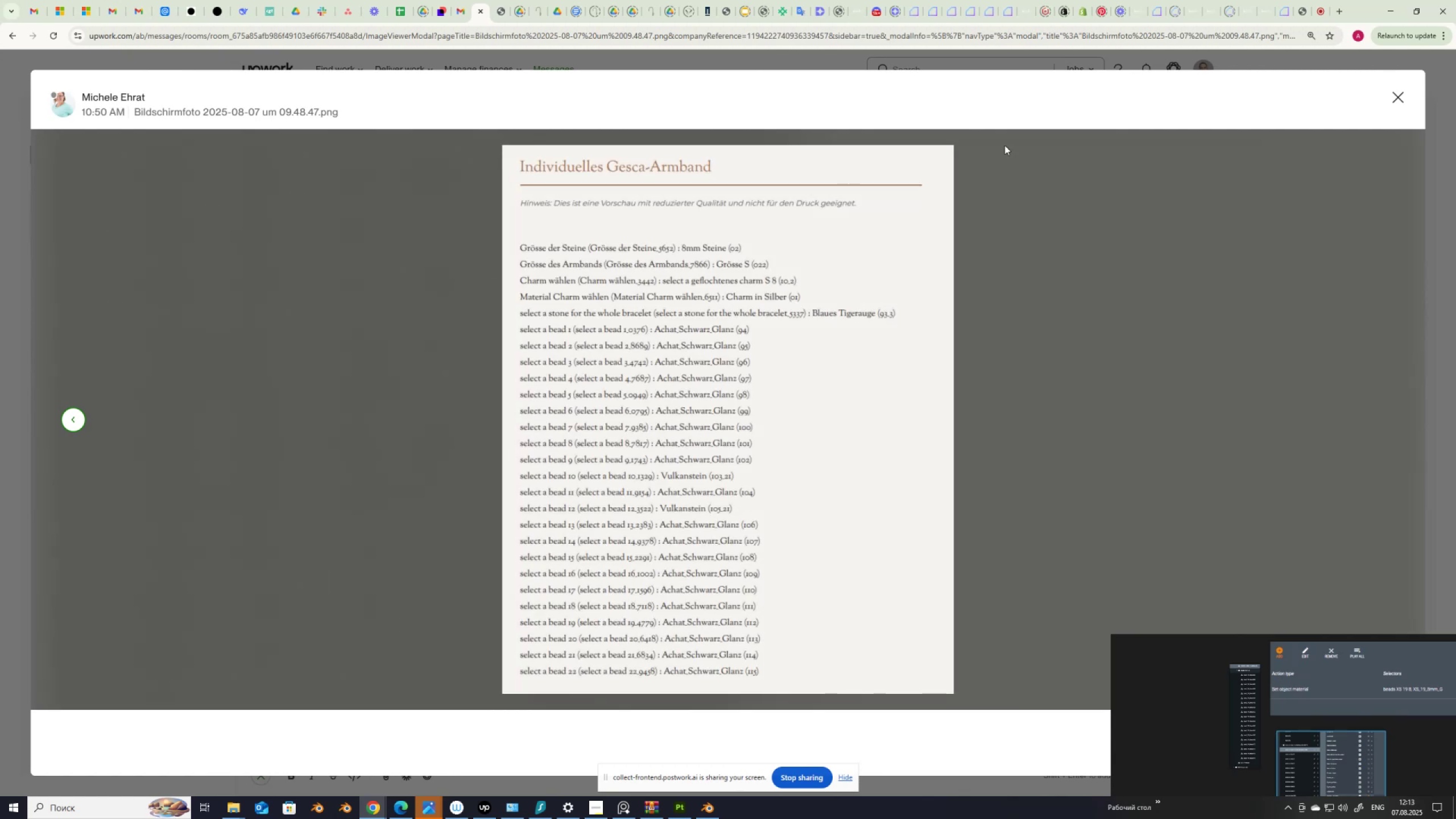 
left_click([1403, 99])
 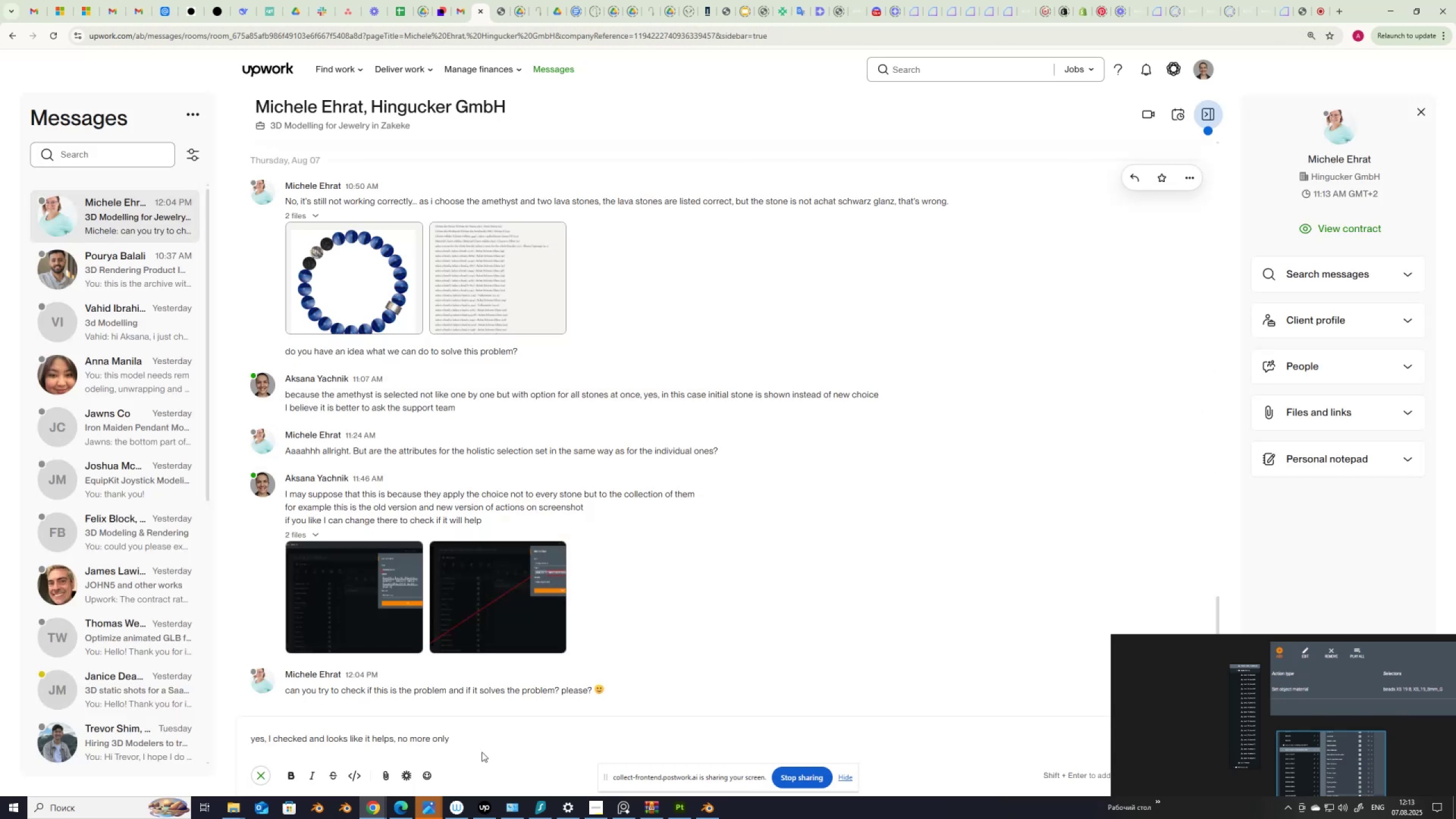 
left_click([500, 738])
 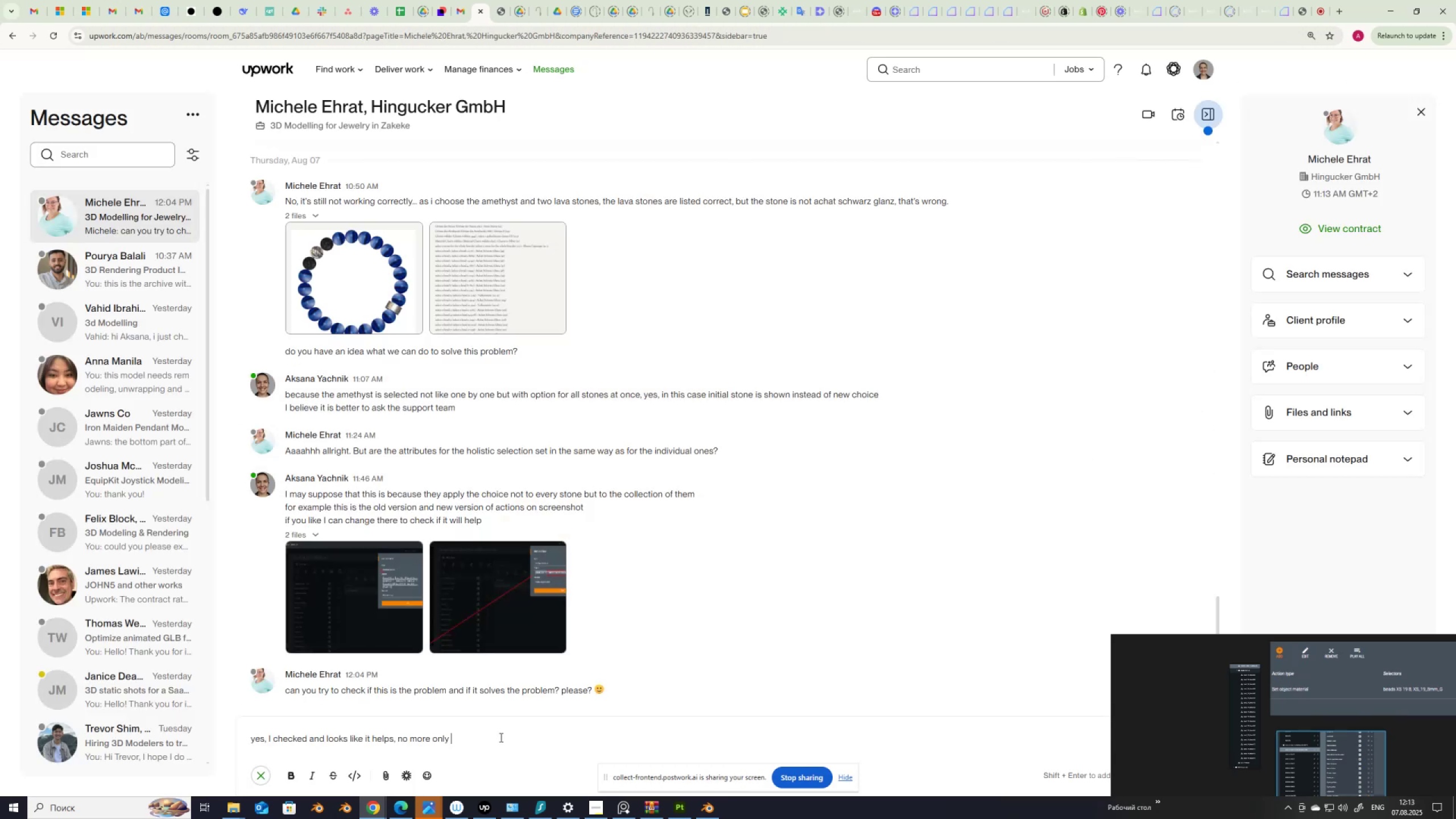 
type(Av)
key(Backspace)
type(chat sg)
key(Backspace)
type(hwartz matt as before)
 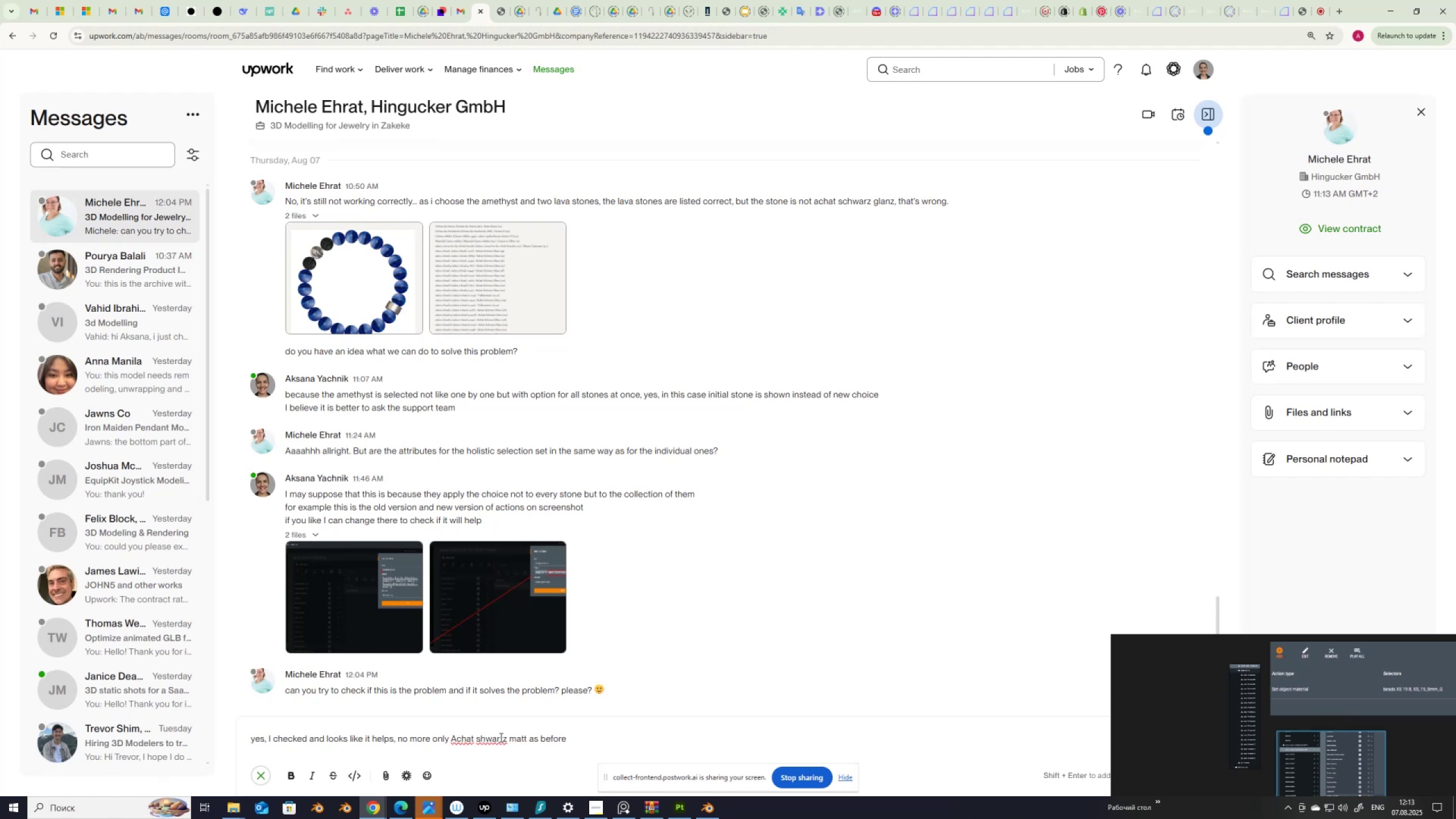 
key(Control+V)
 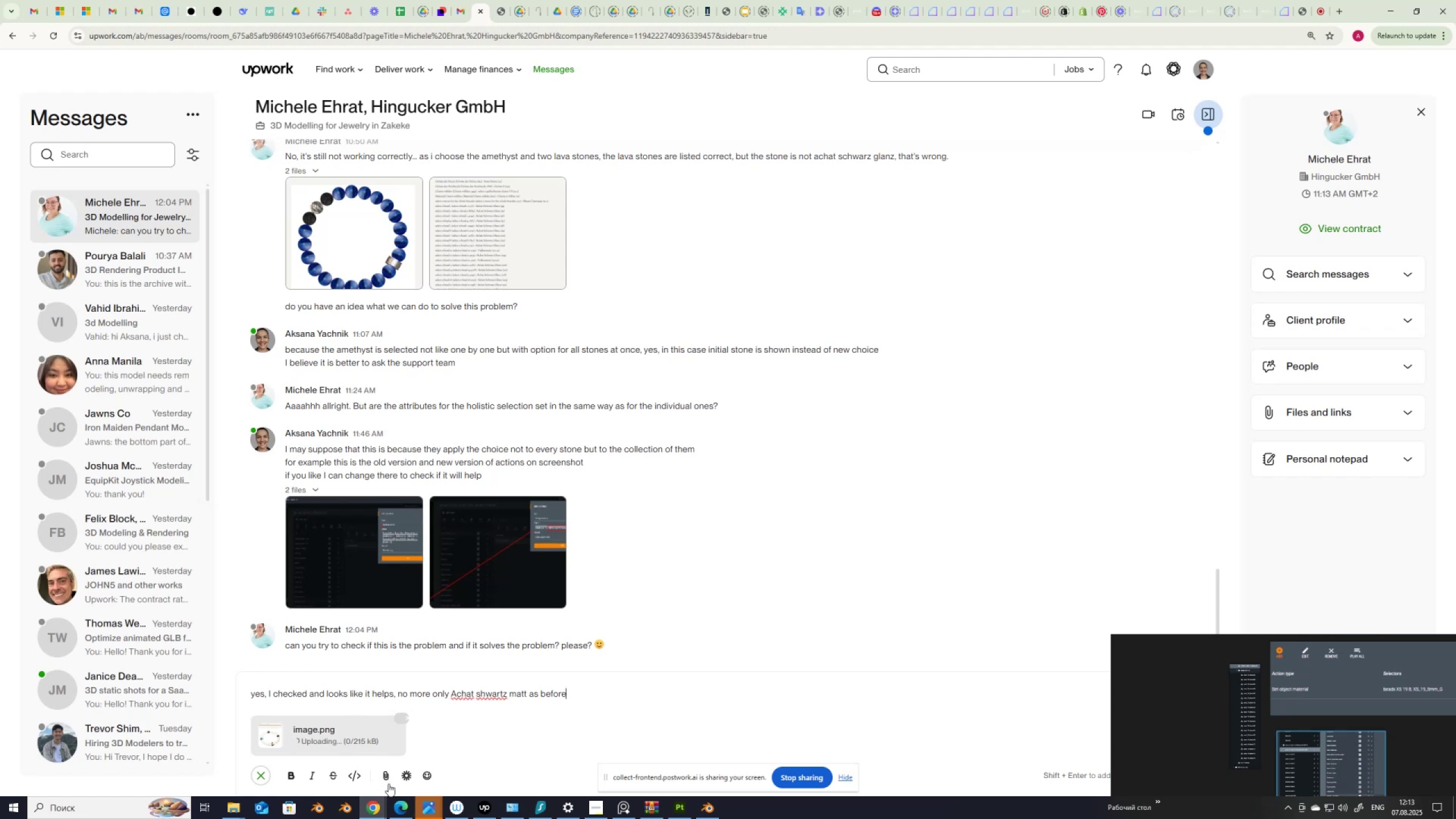 
left_click([405, 808])
 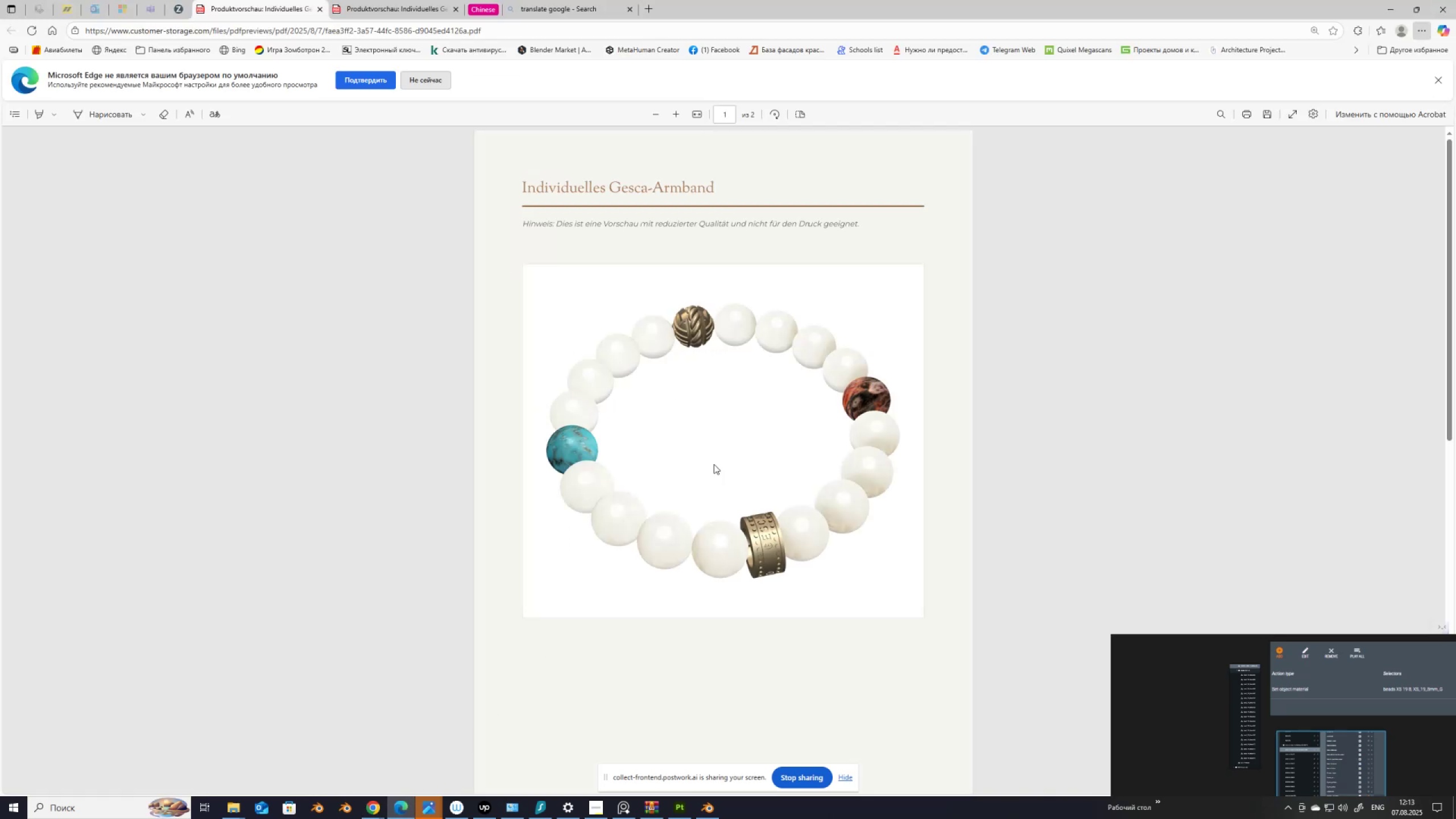 
scroll: coordinate [710, 579], scroll_direction: down, amount: 13.0
 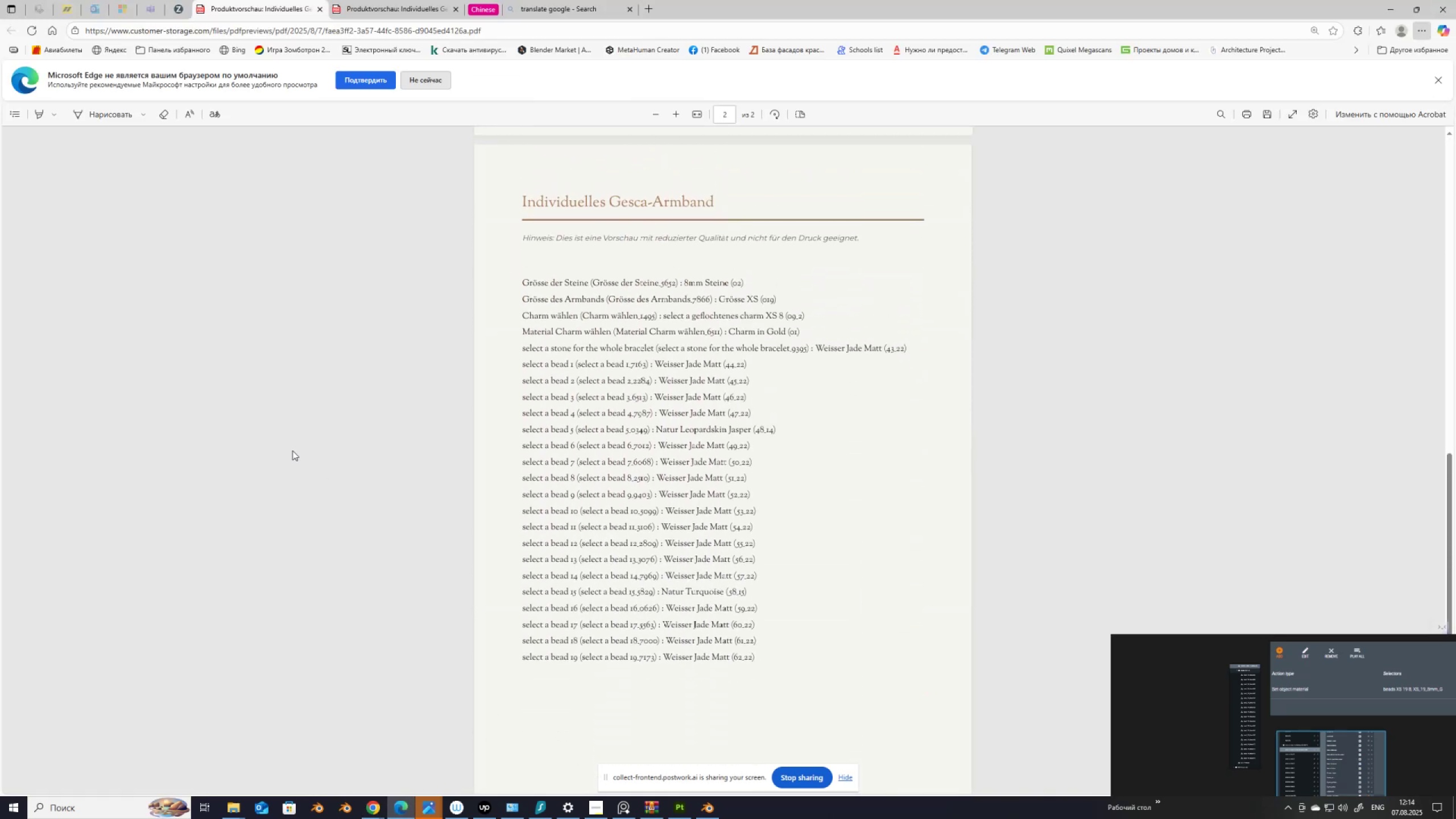 
key(PrintScreen)
 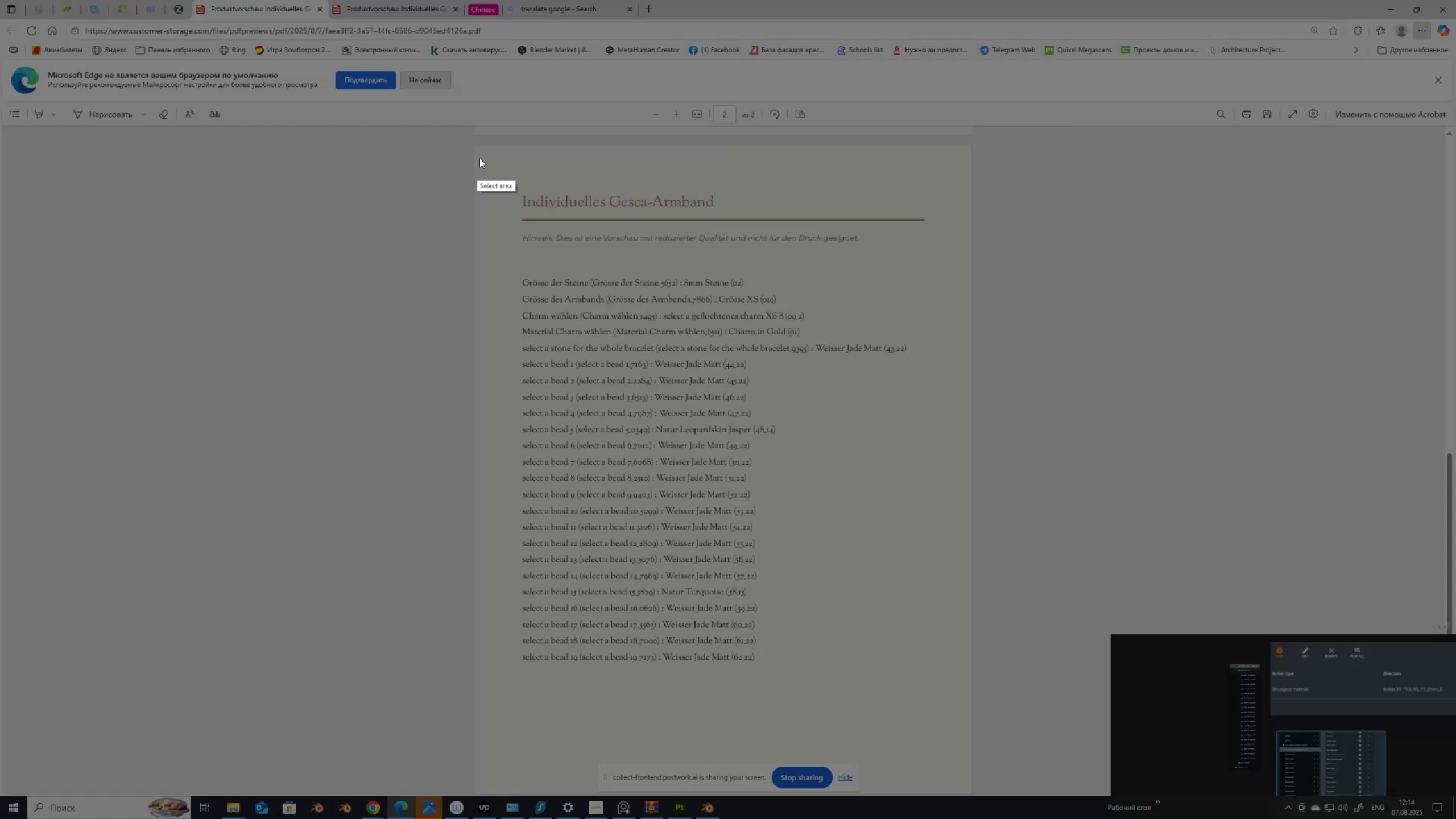 
left_click_drag(start_coordinate=[482, 156], to_coordinate=[950, 700])
 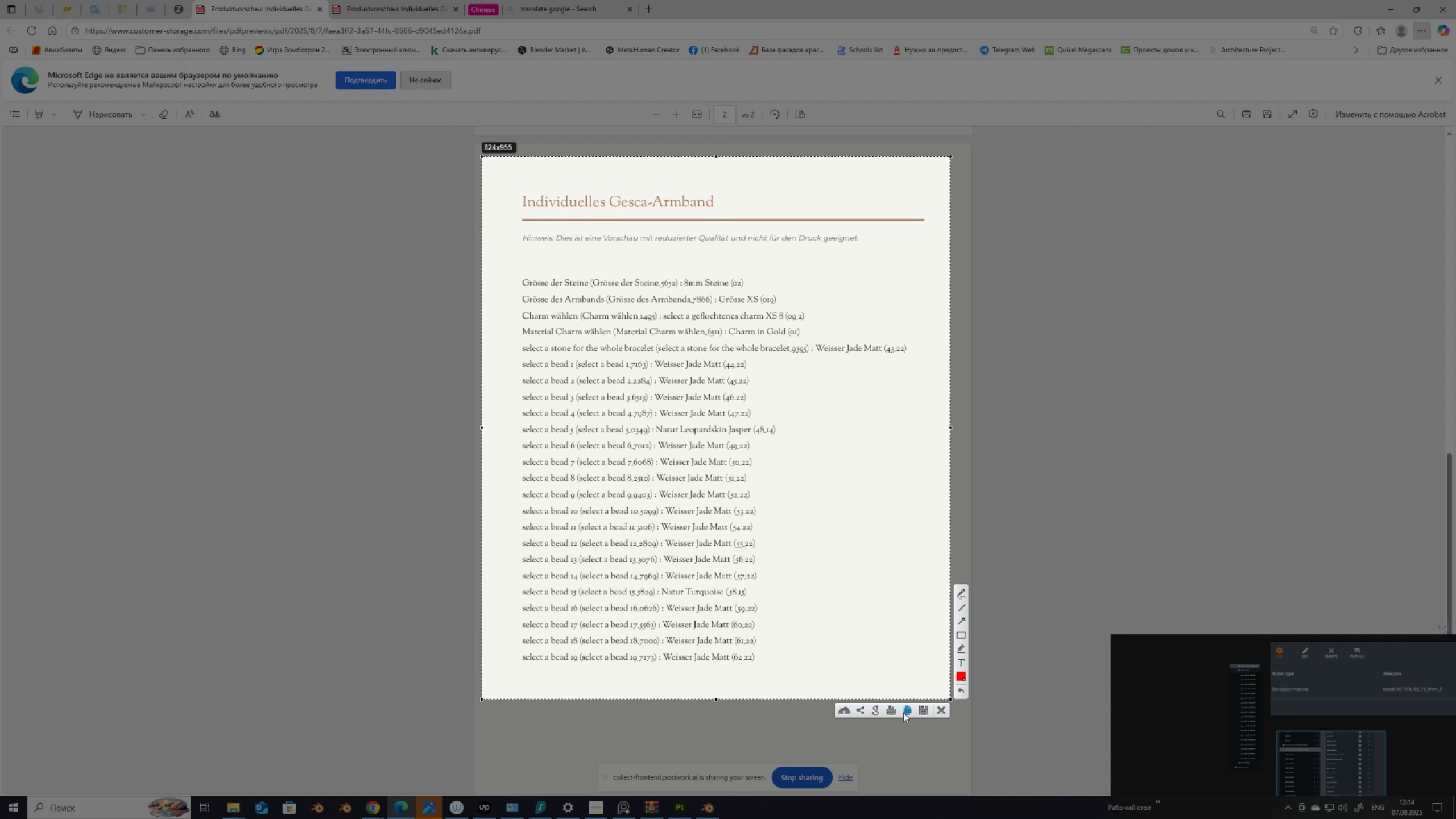 
left_click([911, 712])
 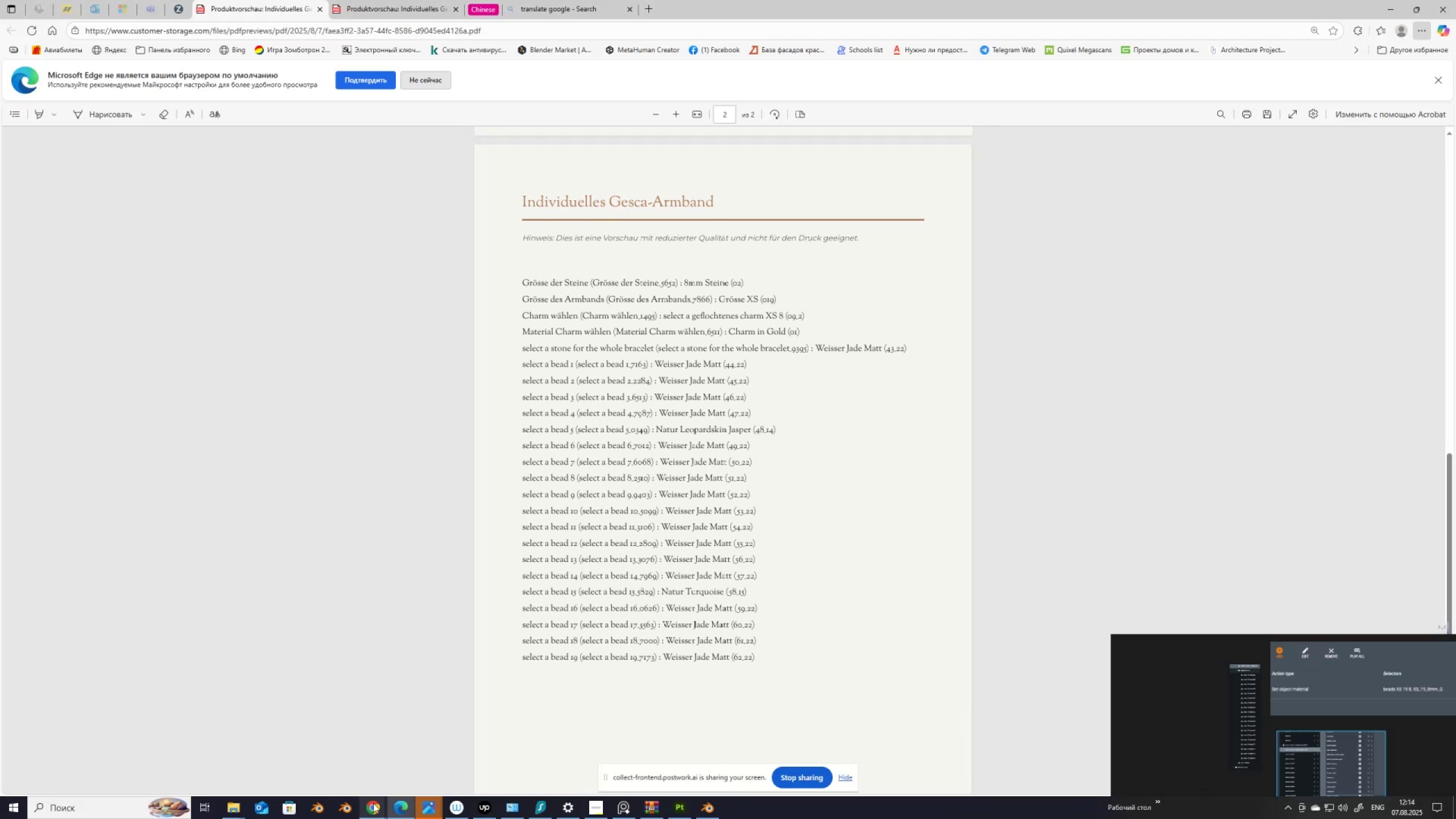 
left_click([375, 806])
 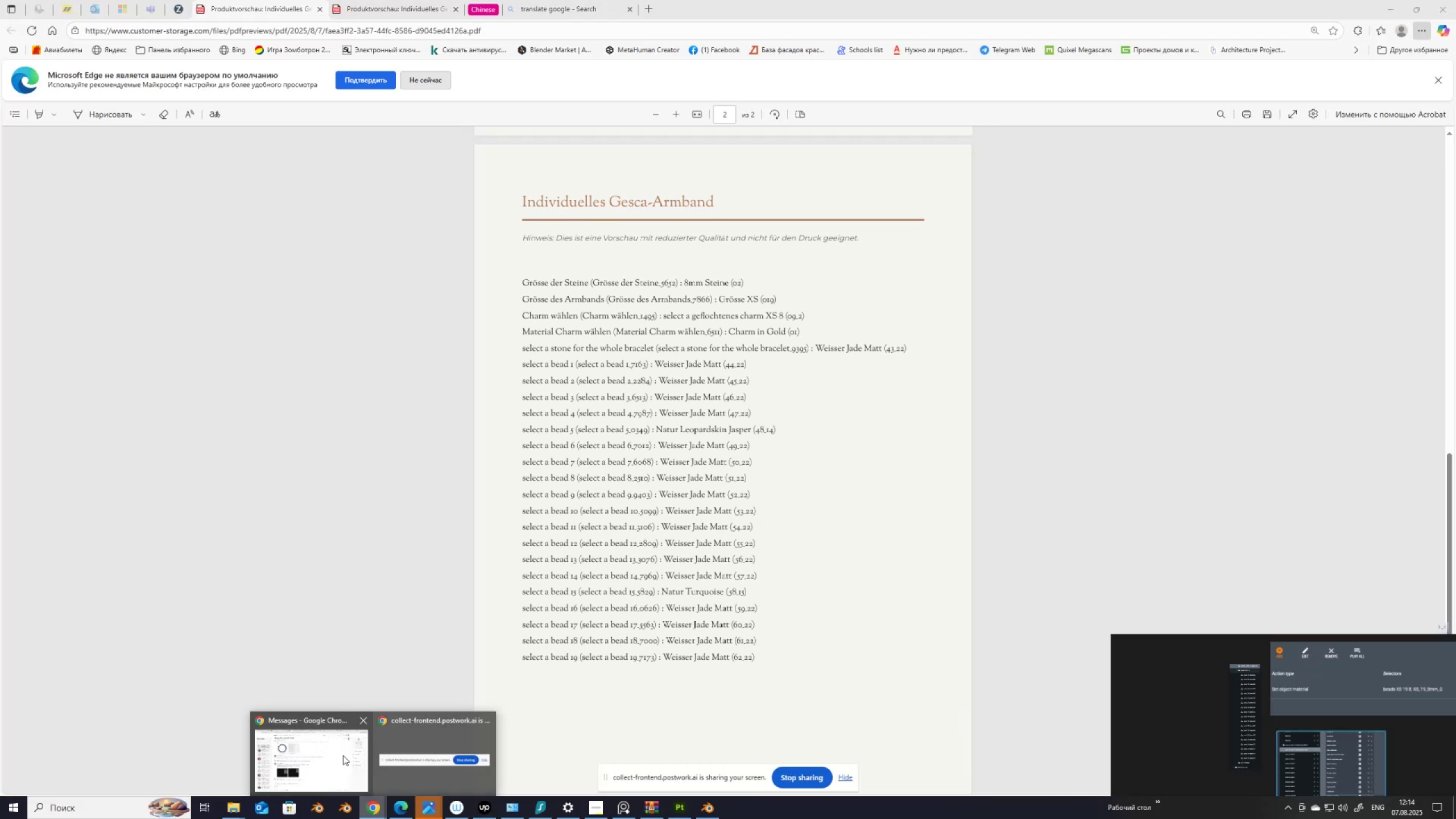 
left_click([316, 756])
 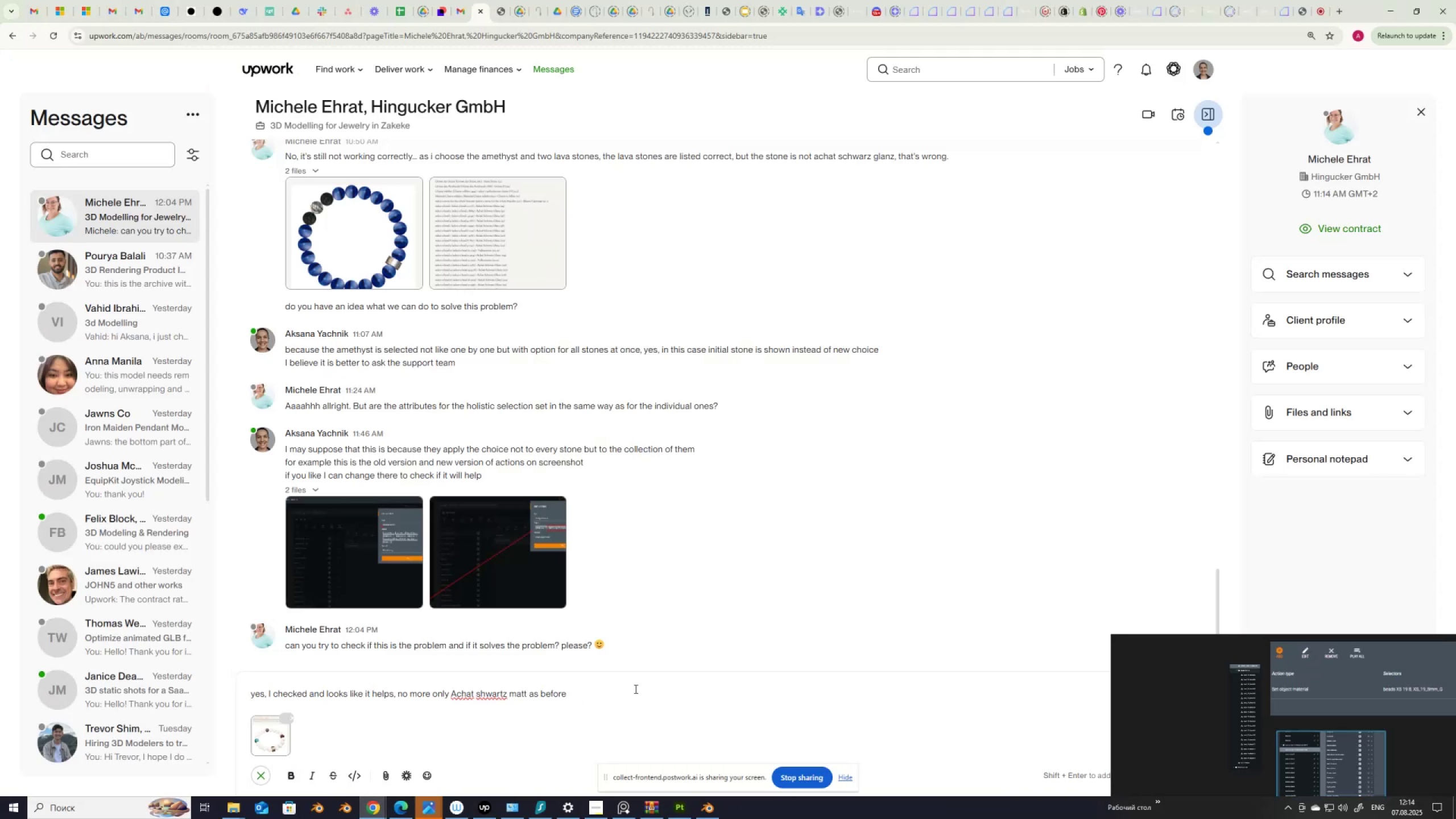 
key(Control+V)
 